 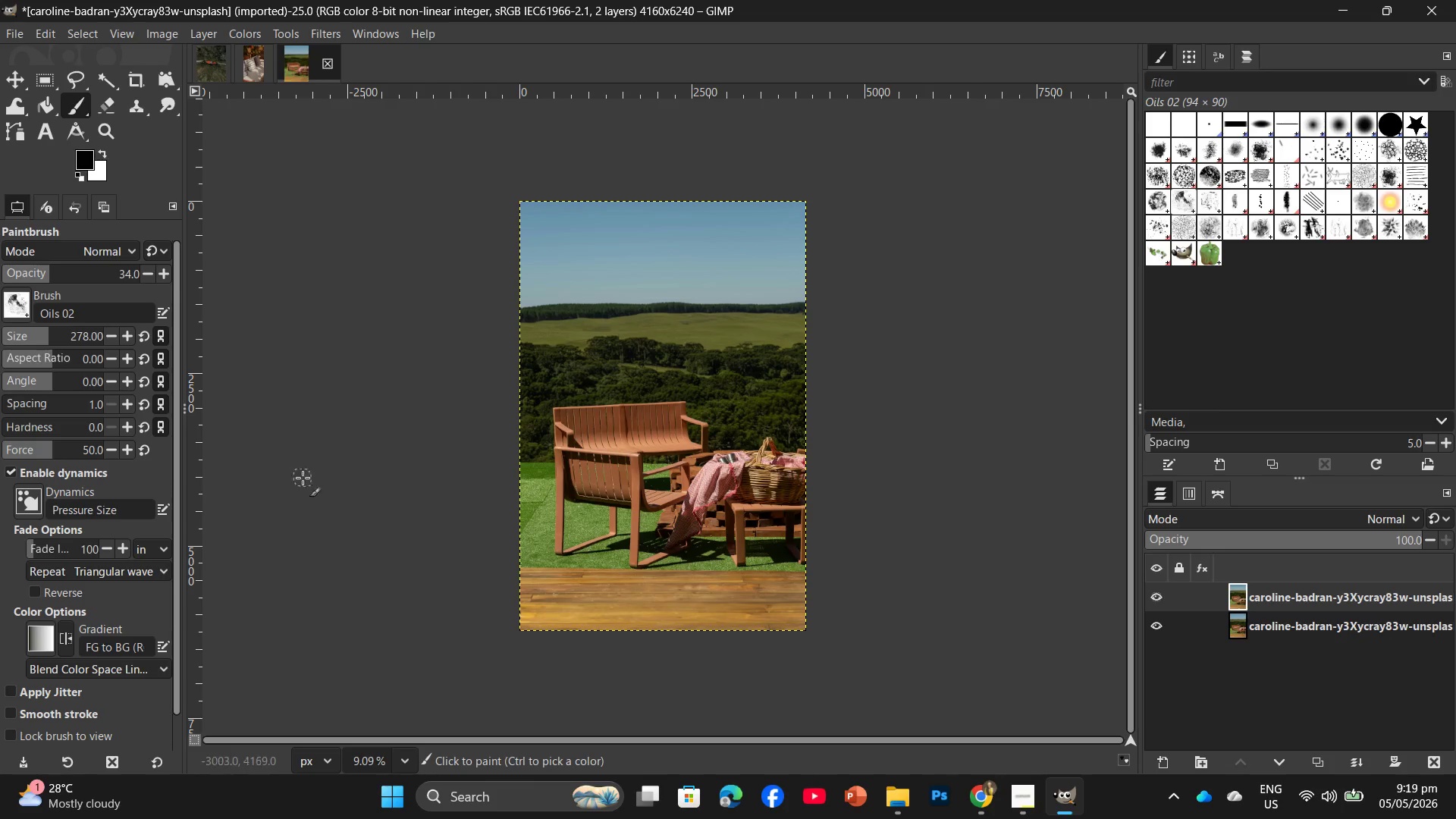 
left_click([325, 31])
 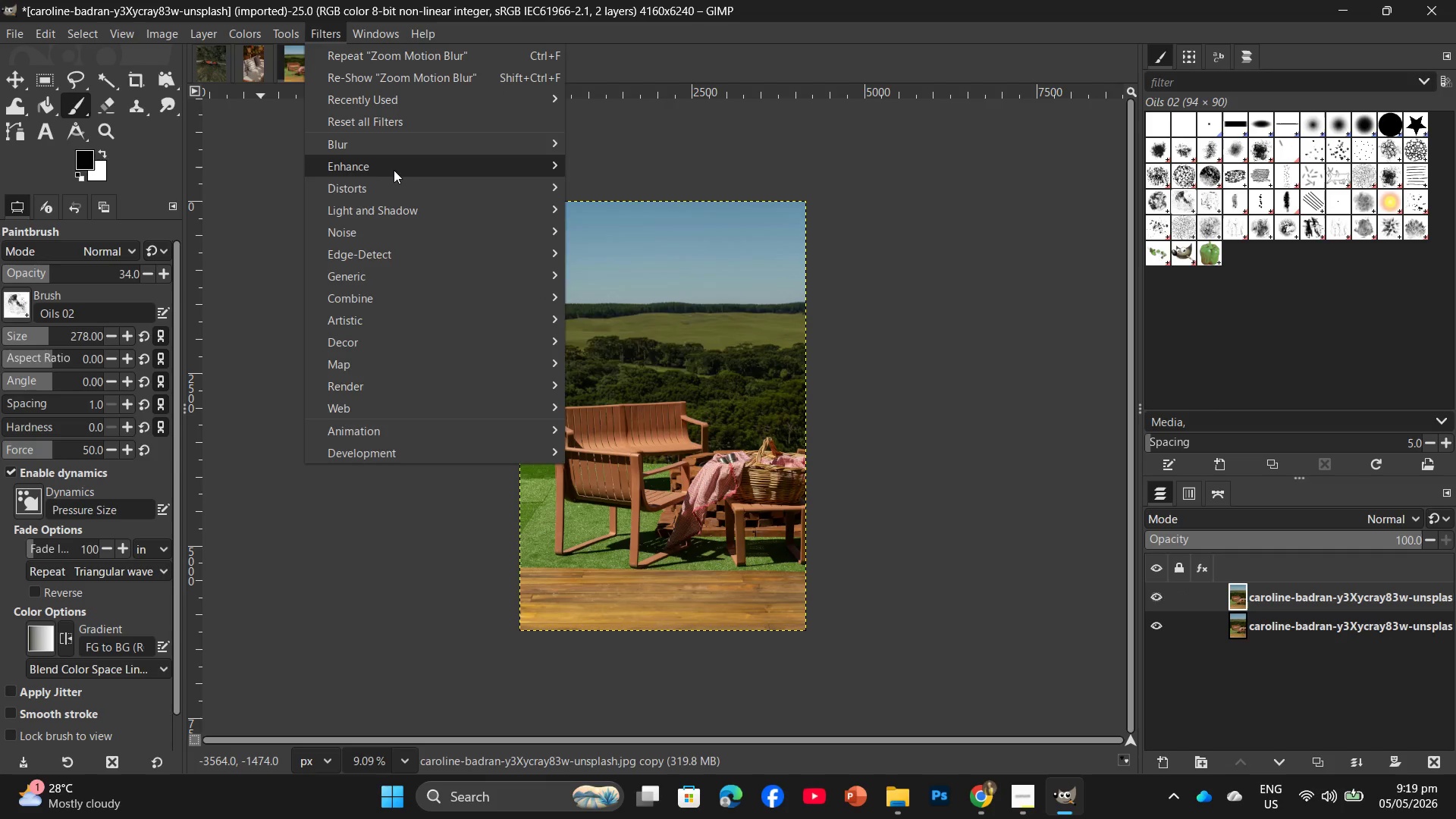 
left_click_drag(start_coordinate=[410, 135], to_coordinate=[415, 140])
 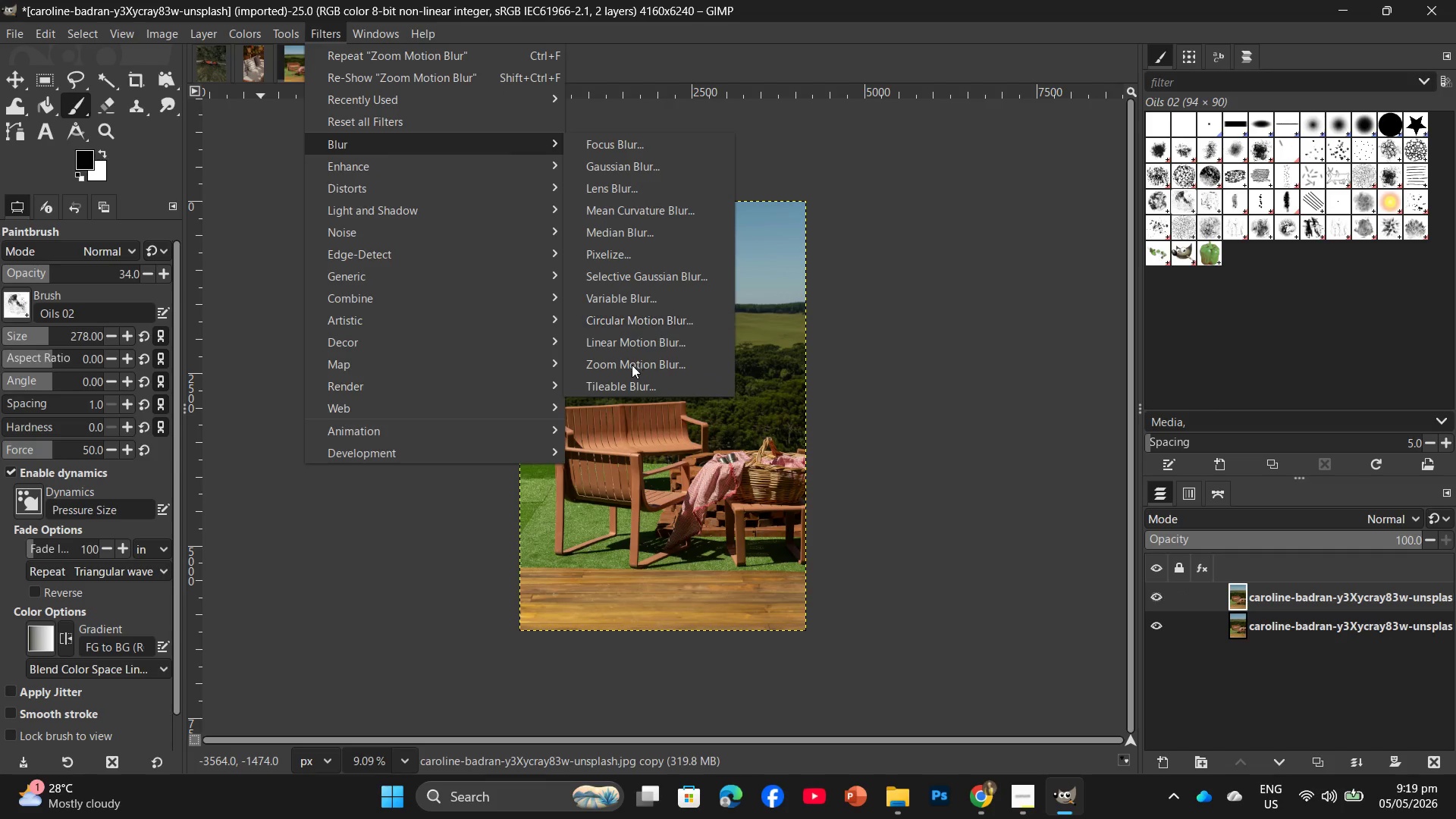 
left_click([632, 365])
 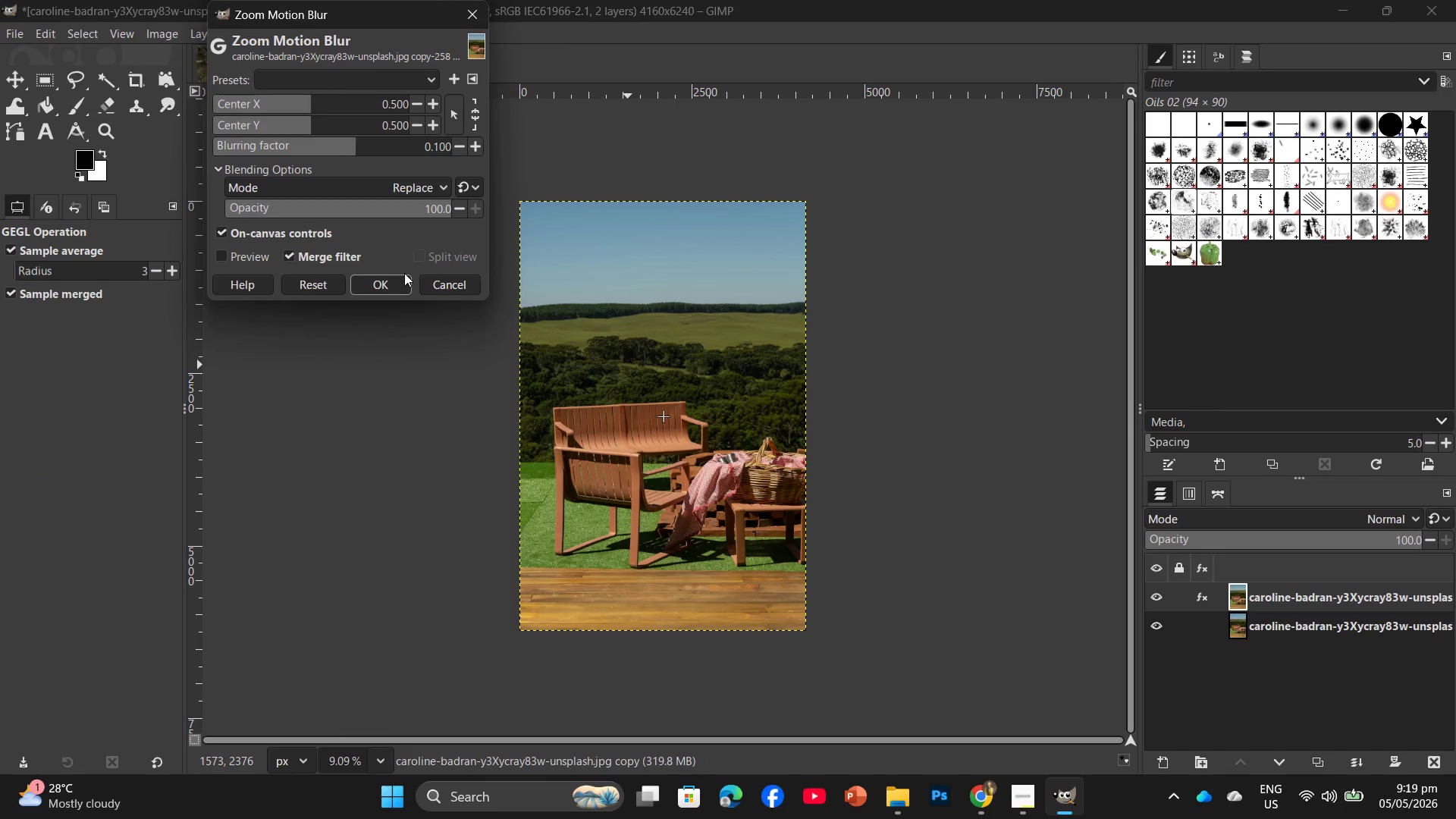 
double_click([397, 287])
 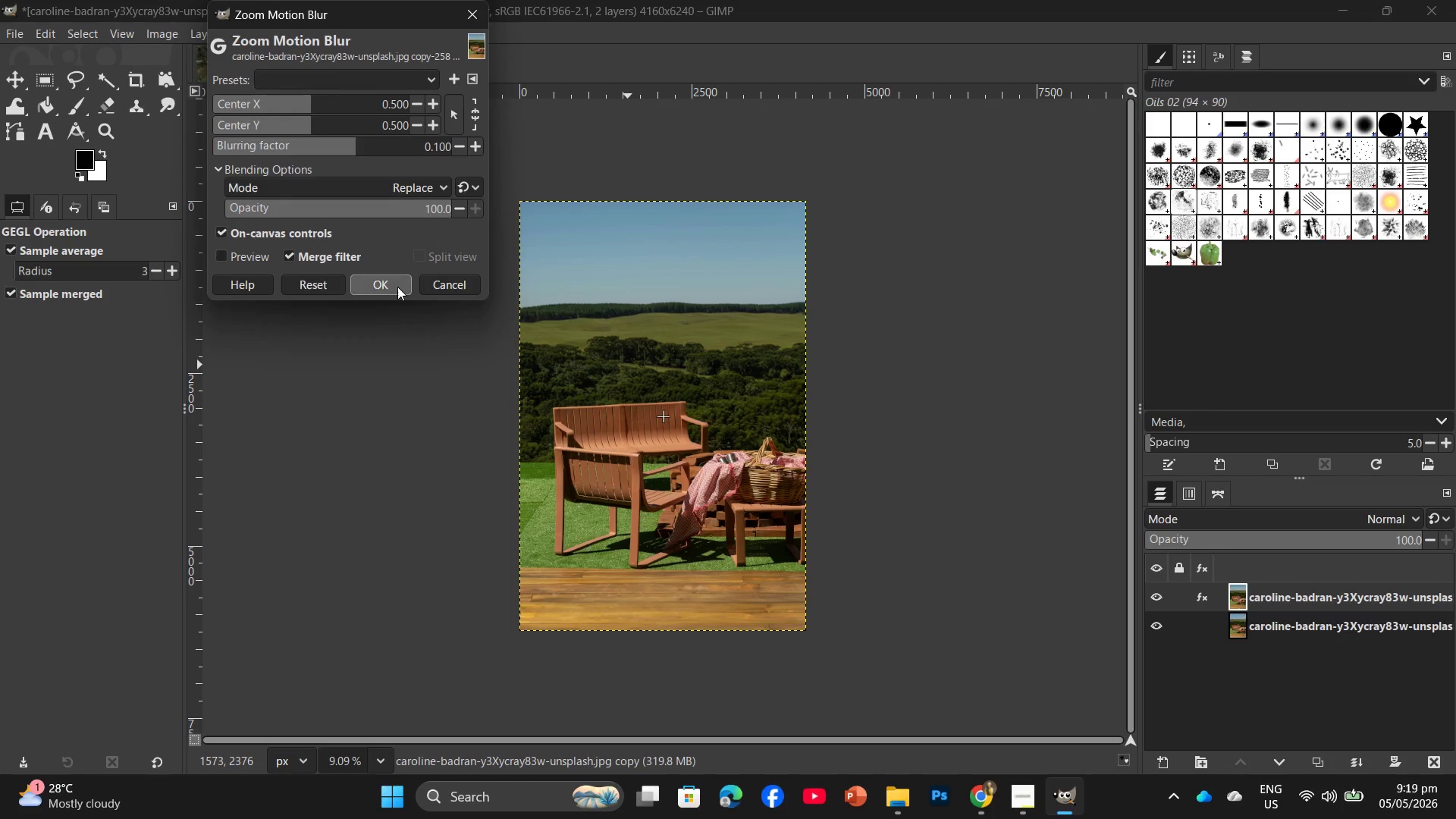 
triple_click([397, 287])
 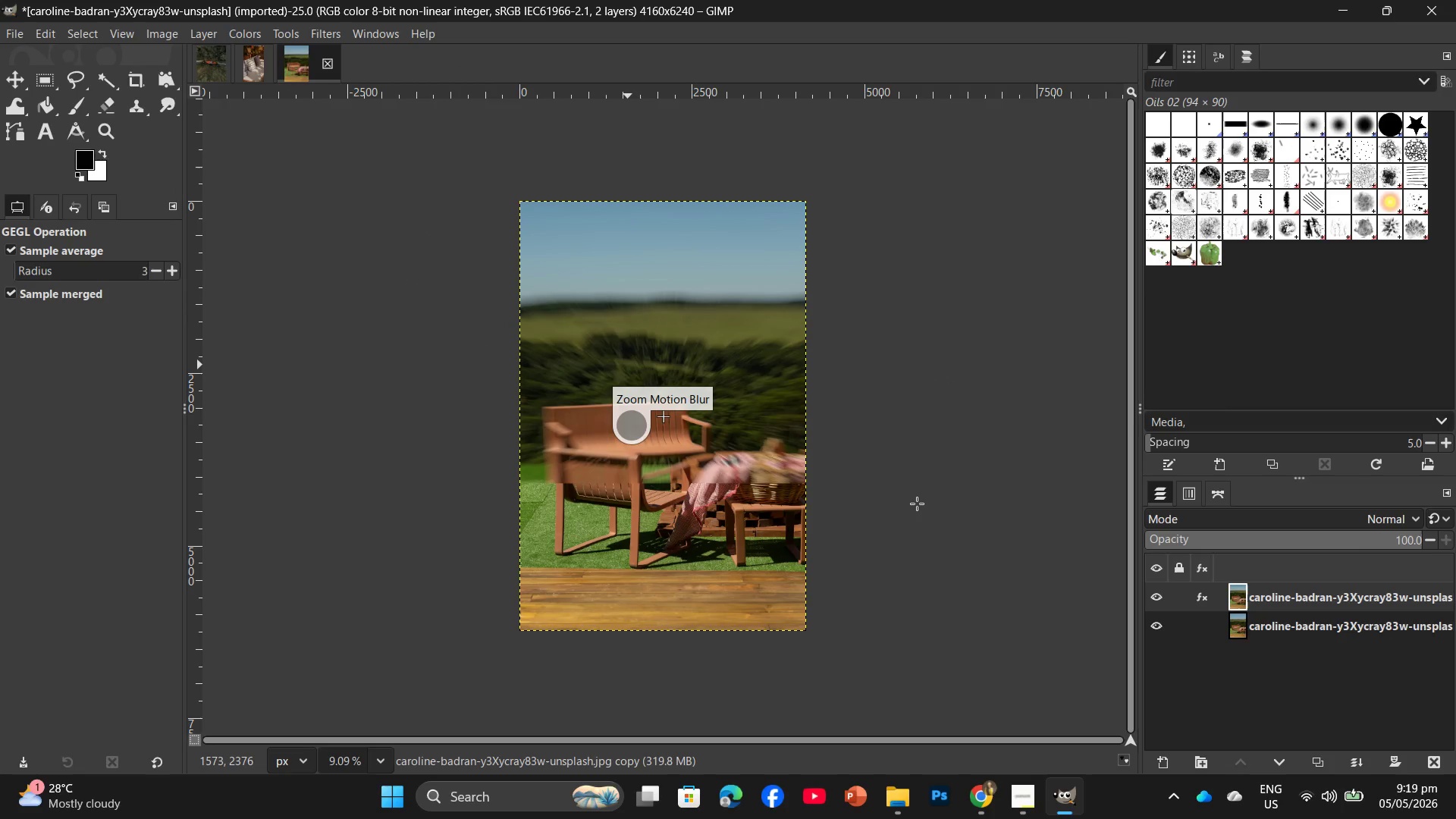 
wait(5.78)
 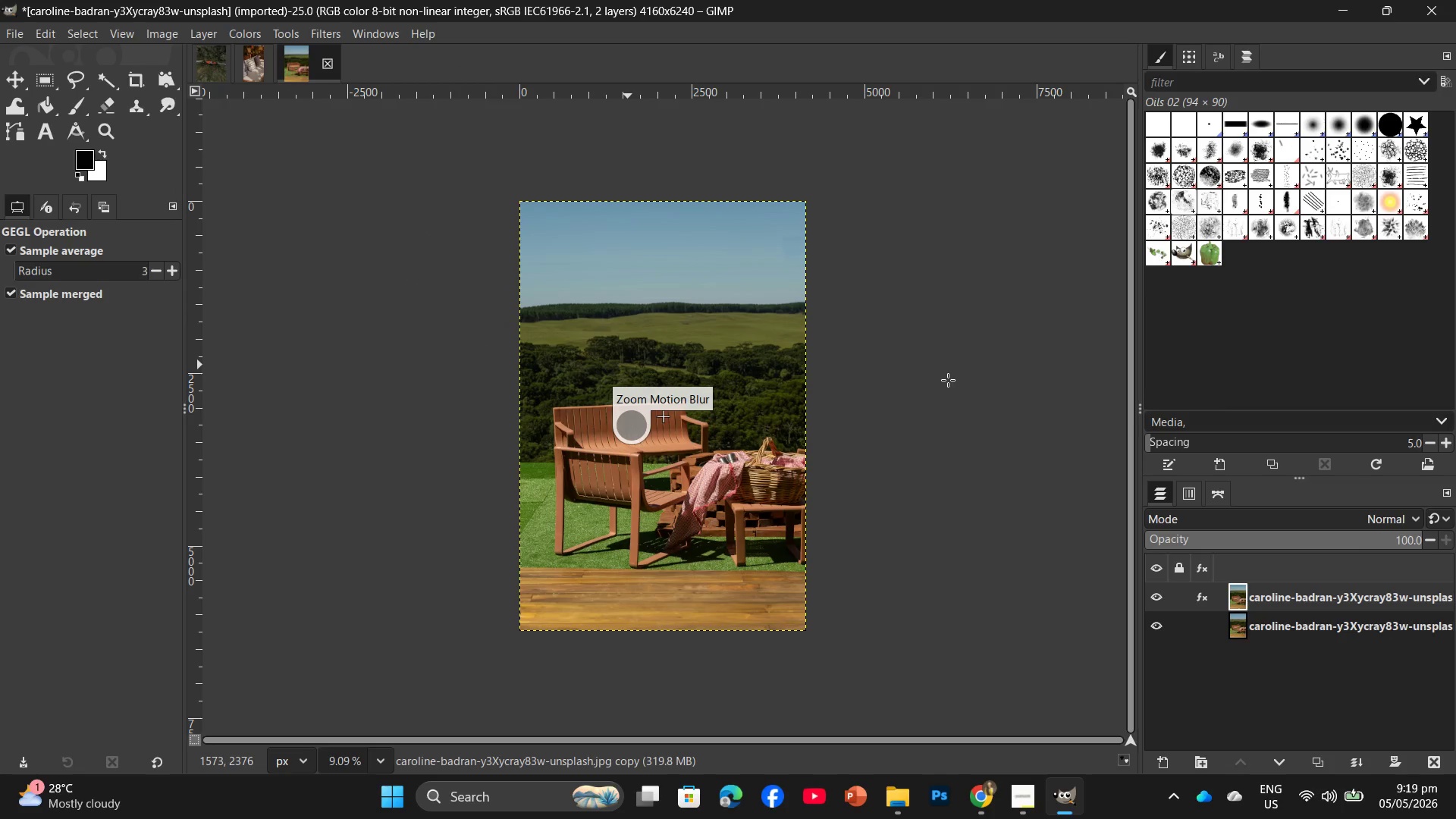 
hold_key(key=MetaLeft, duration=0.39)
scroll: coordinate [916, 492], scroll_direction: up, amount: 3.0
 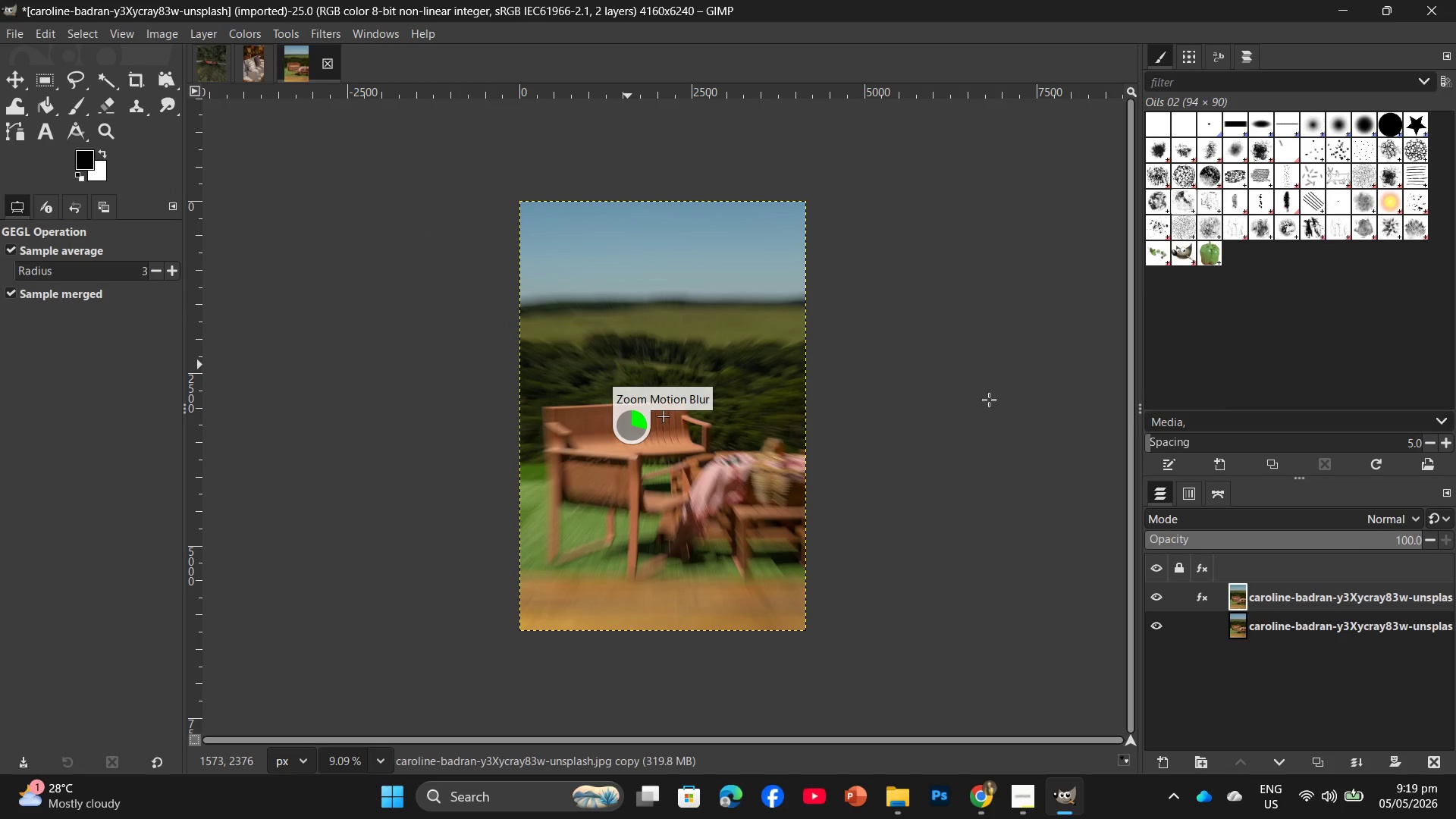 
wait(7.55)
 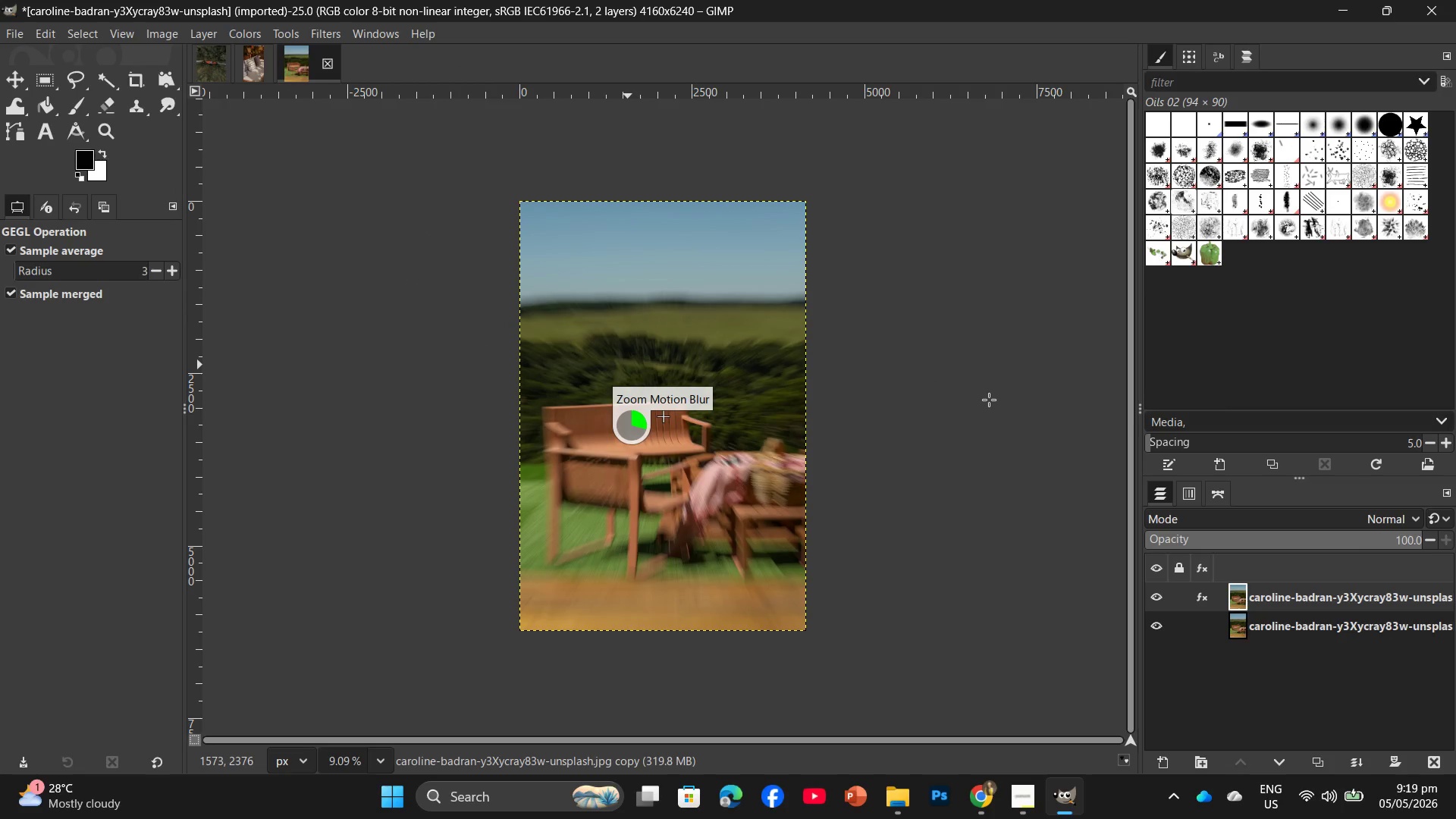 
hold_key(key=ControlLeft, duration=0.42)
 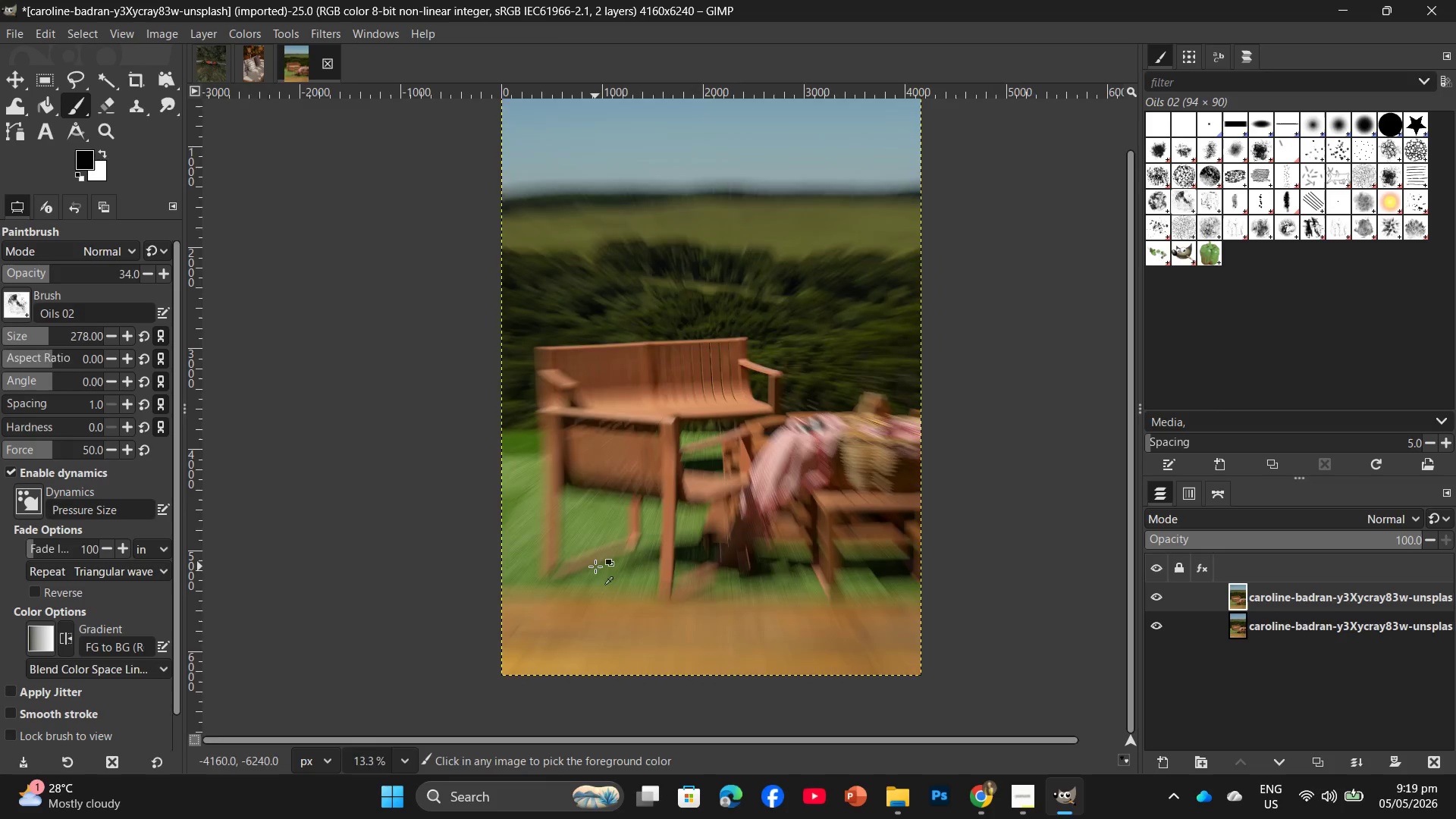 
hold_key(key=ControlLeft, duration=0.38)
 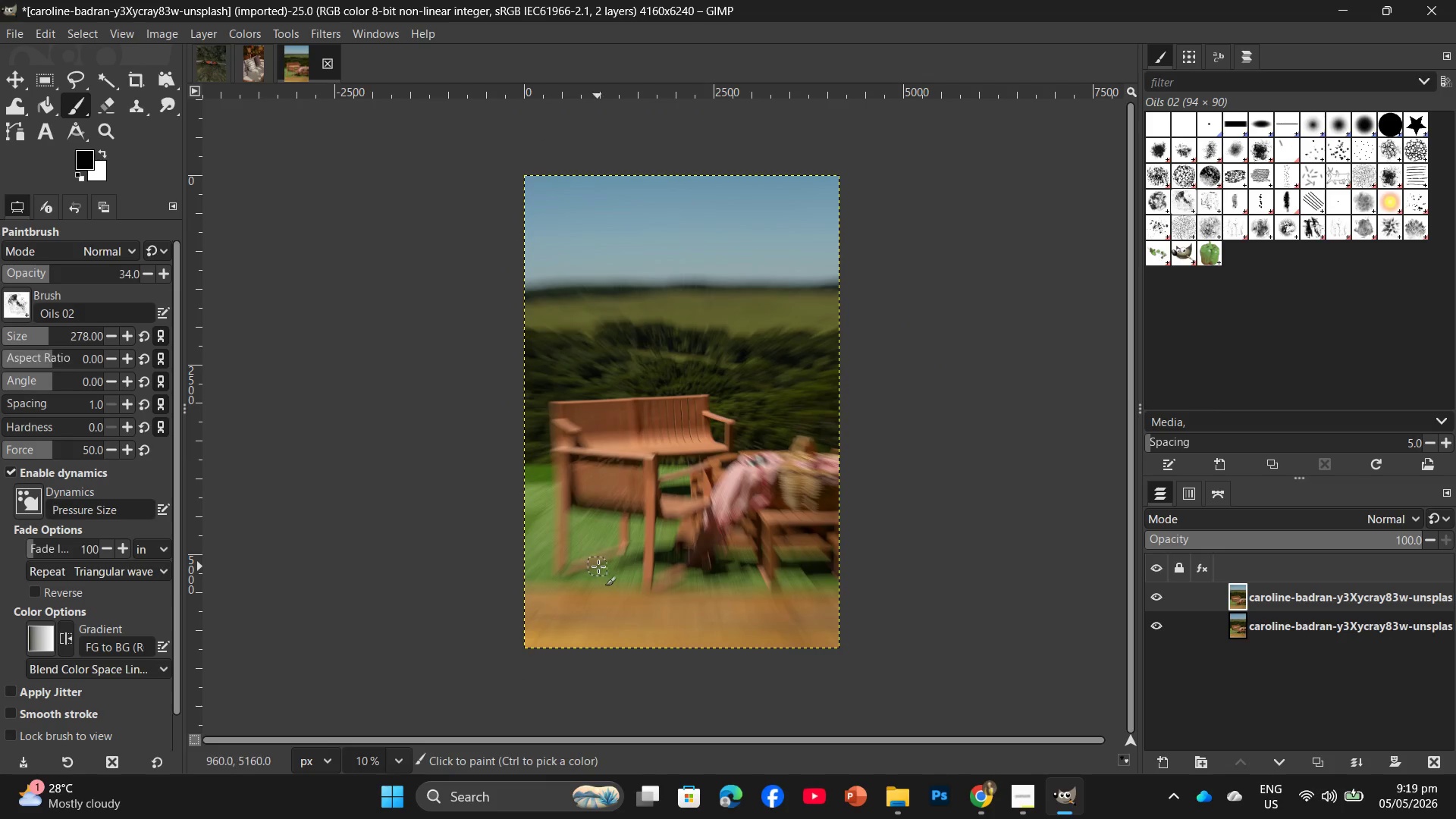 
key(Control+ControlLeft)
 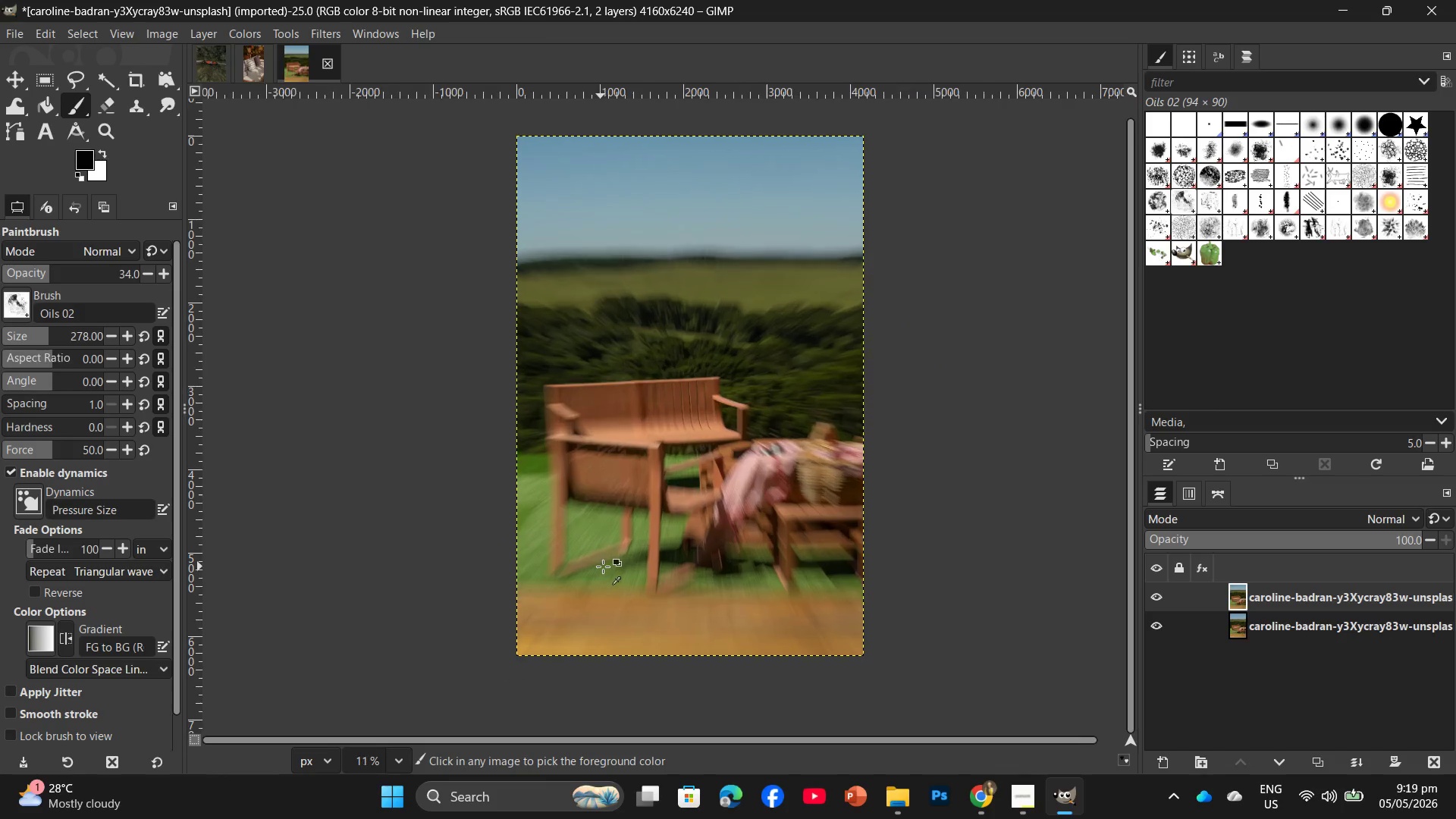 
scroll: coordinate [595, 566], scroll_direction: none, amount: 0.0
 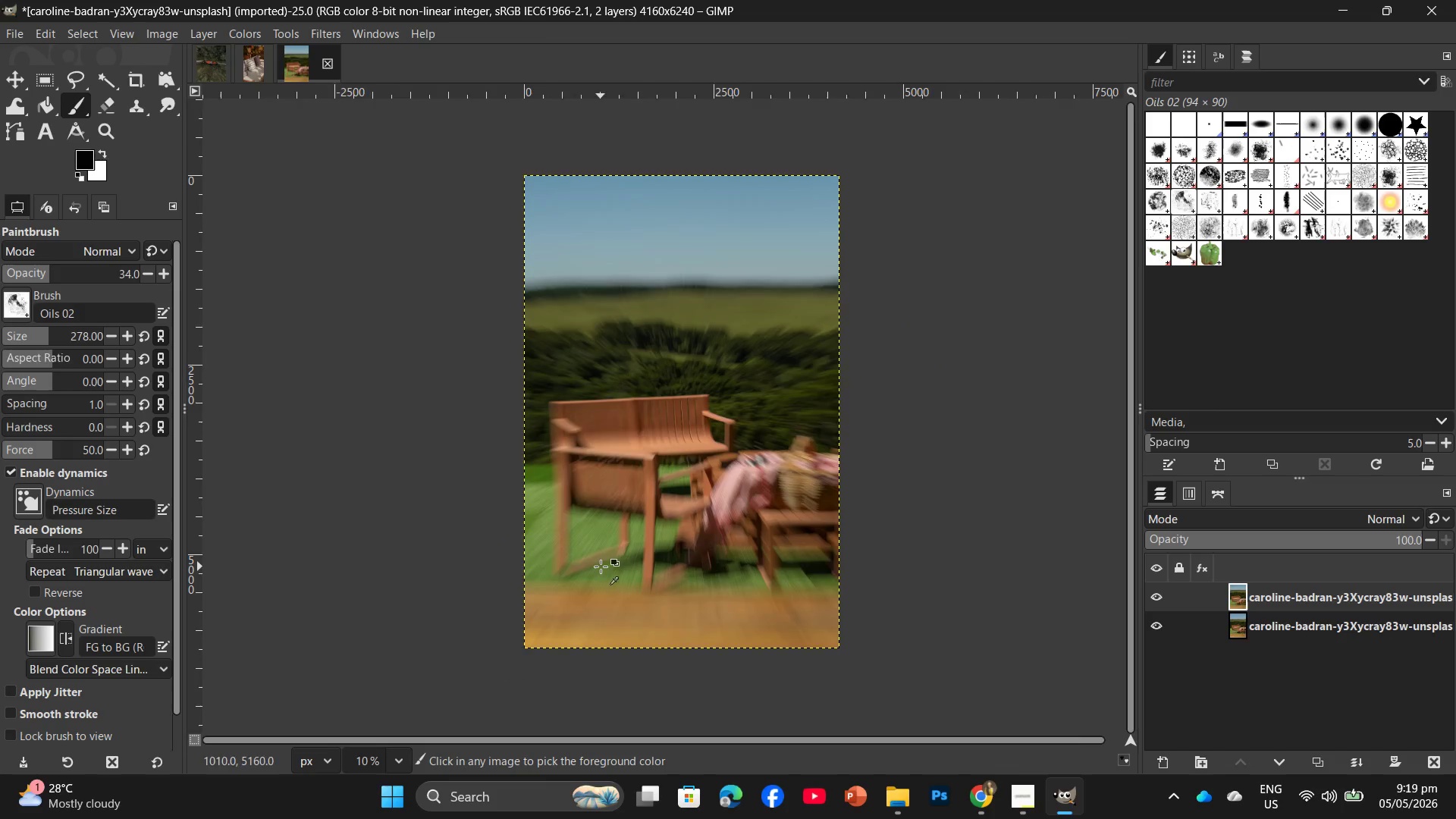 
scroll: coordinate [821, 600], scroll_direction: up, amount: 5.0
 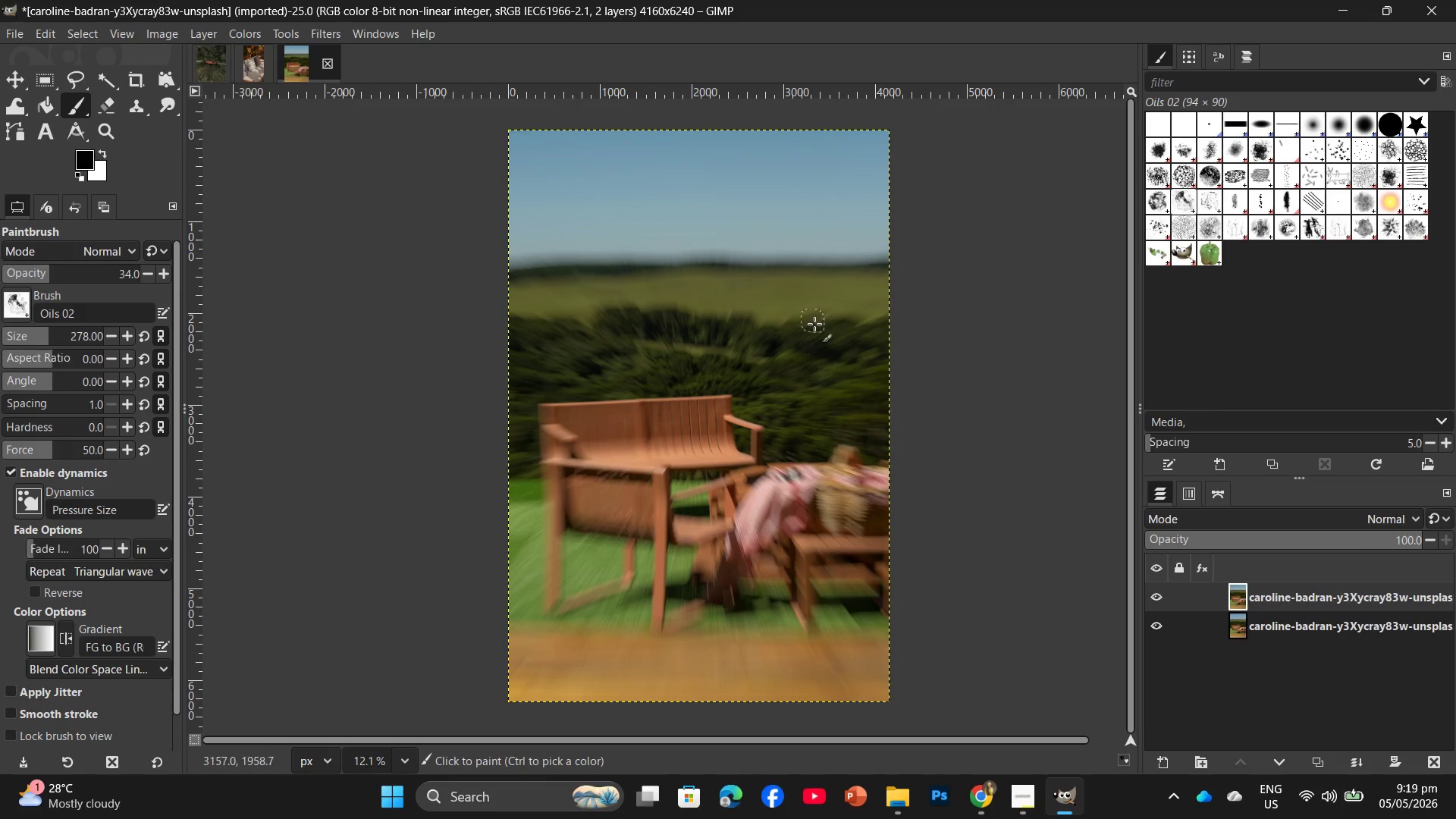 
right_click([1300, 595])
 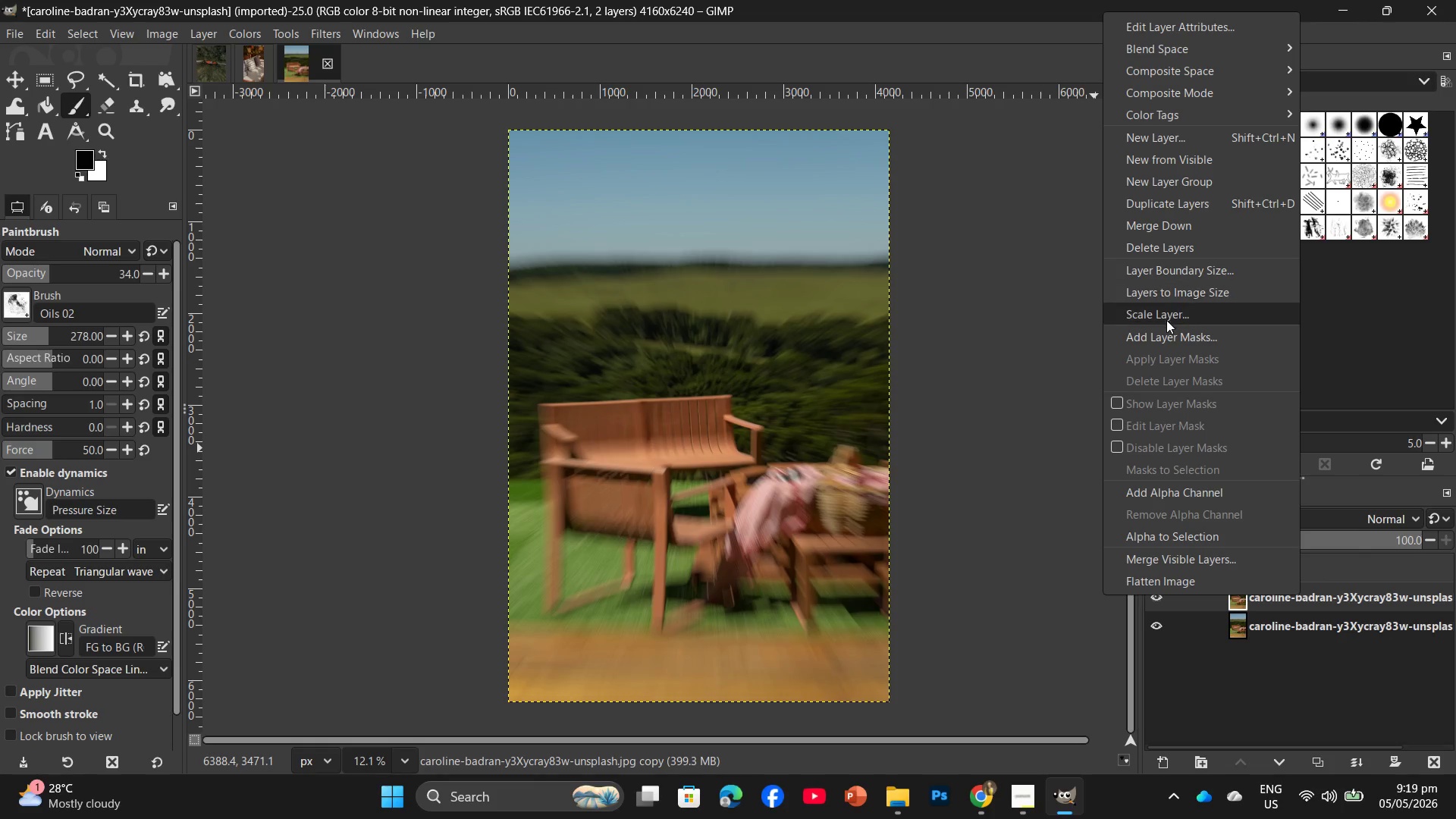 
left_click([1168, 346])
 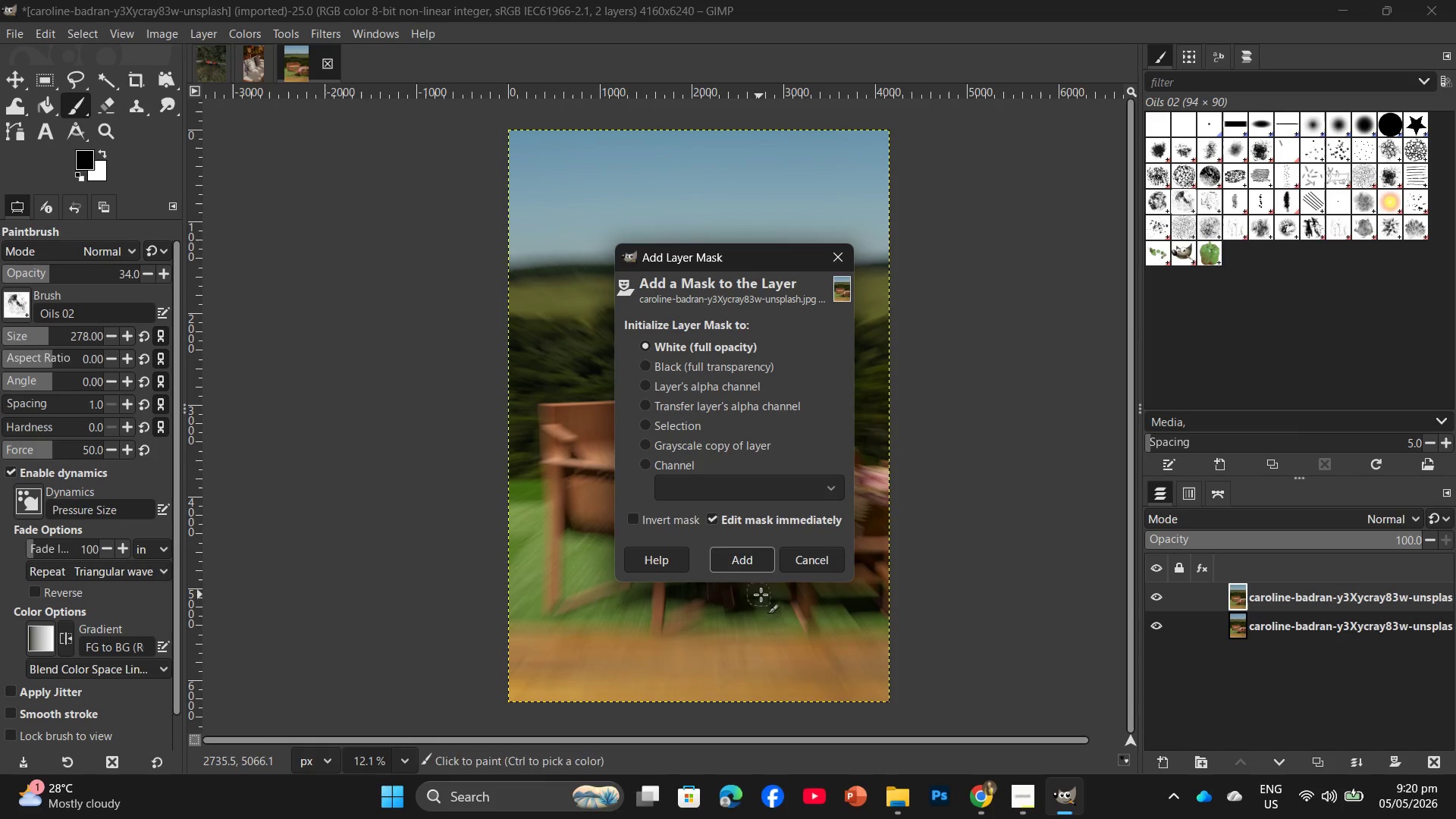 
left_click([759, 563])
 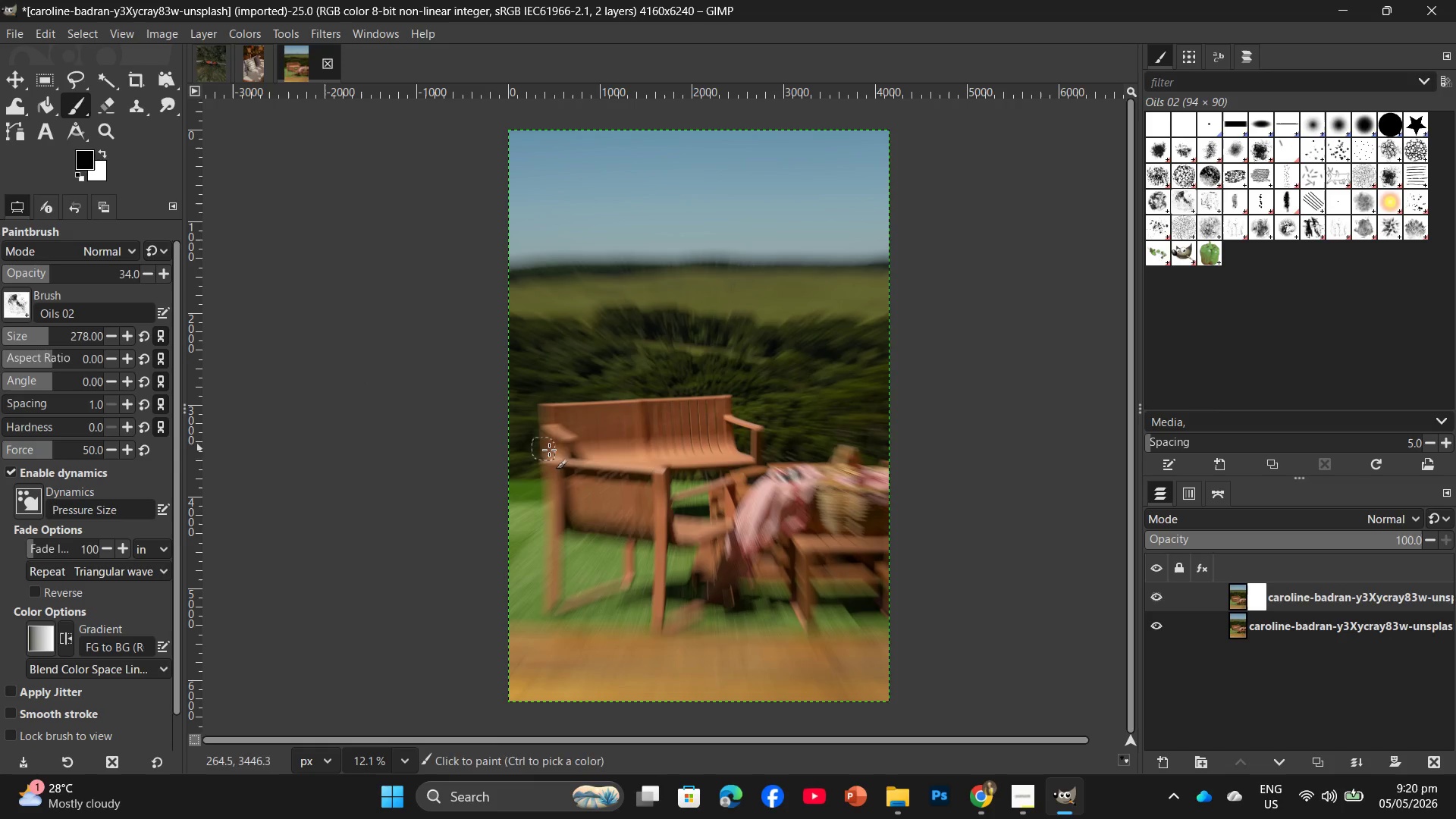 
wait(21.97)
 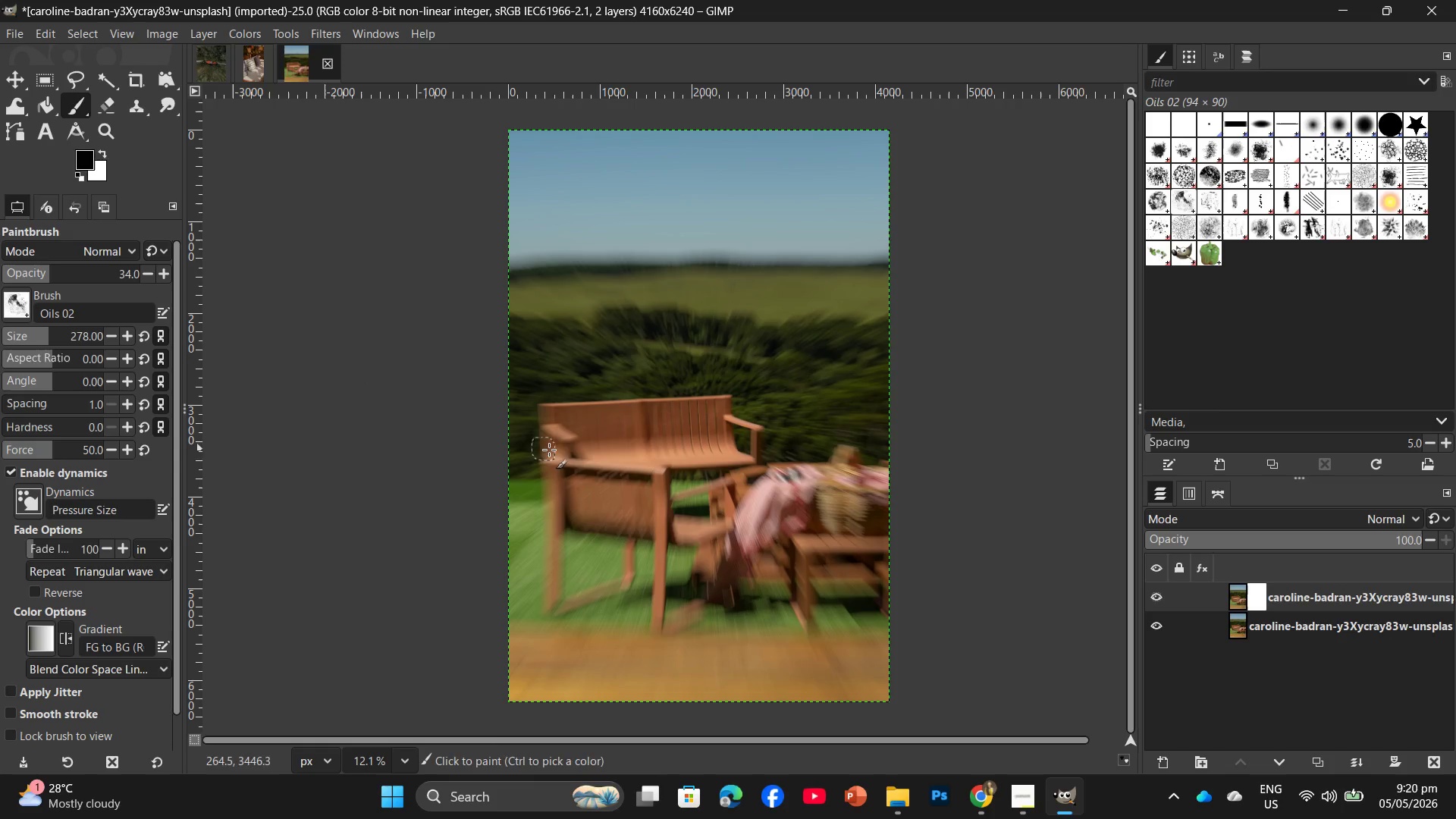 
left_click_drag(start_coordinate=[651, 425], to_coordinate=[654, 456])
 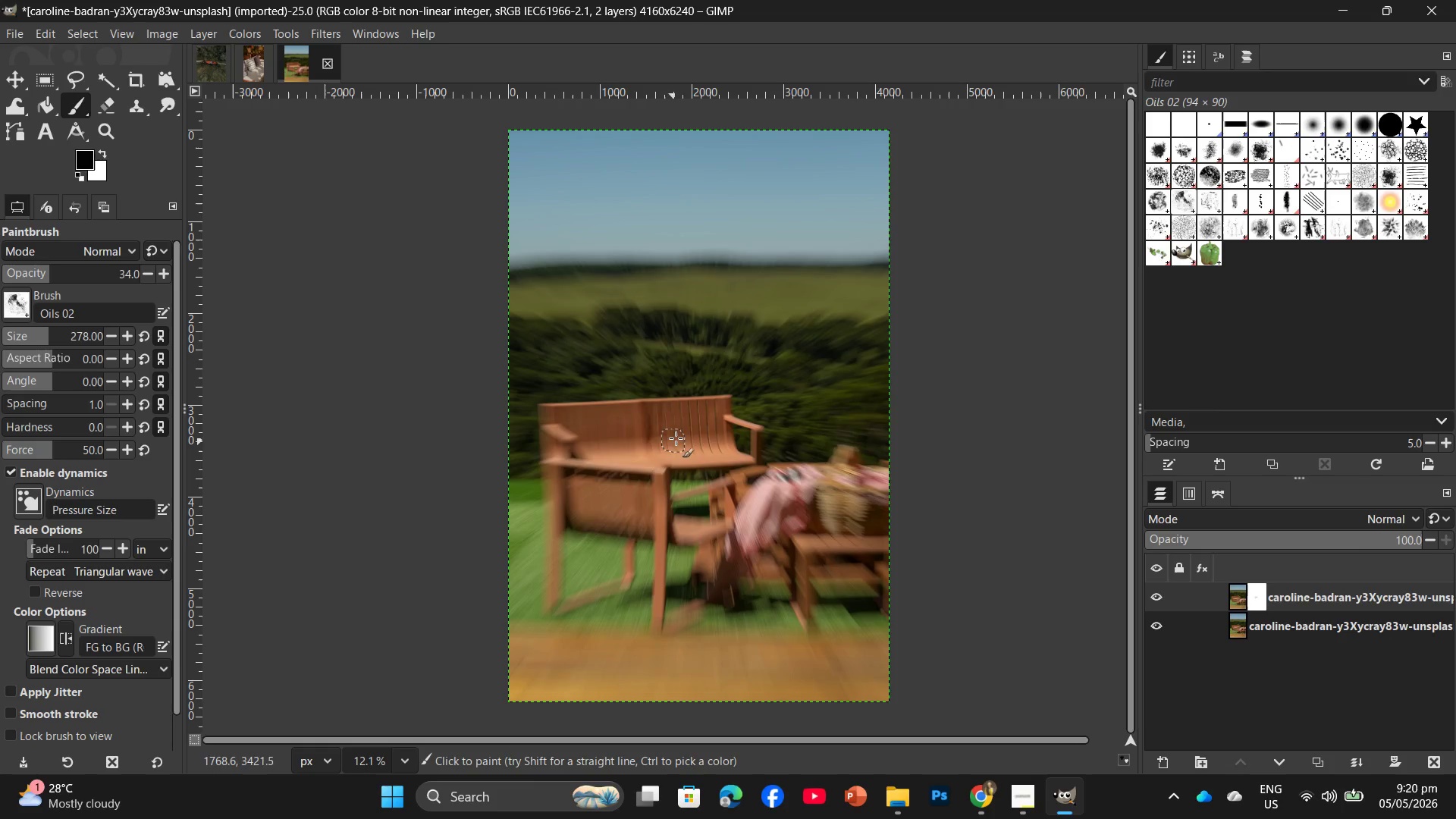 
left_click_drag(start_coordinate=[679, 433], to_coordinate=[634, 459])
 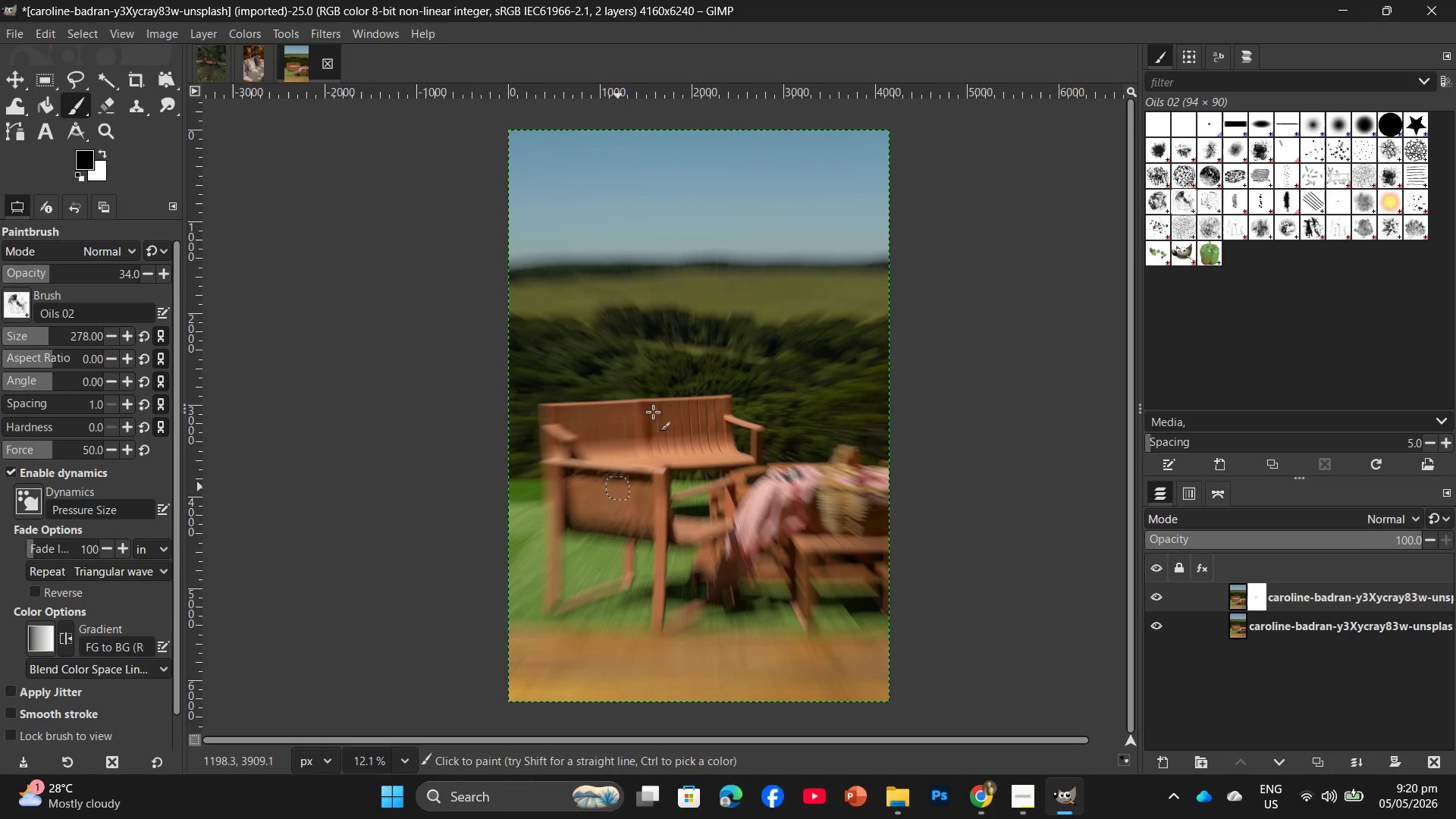 
left_click_drag(start_coordinate=[653, 412], to_coordinate=[625, 485])
 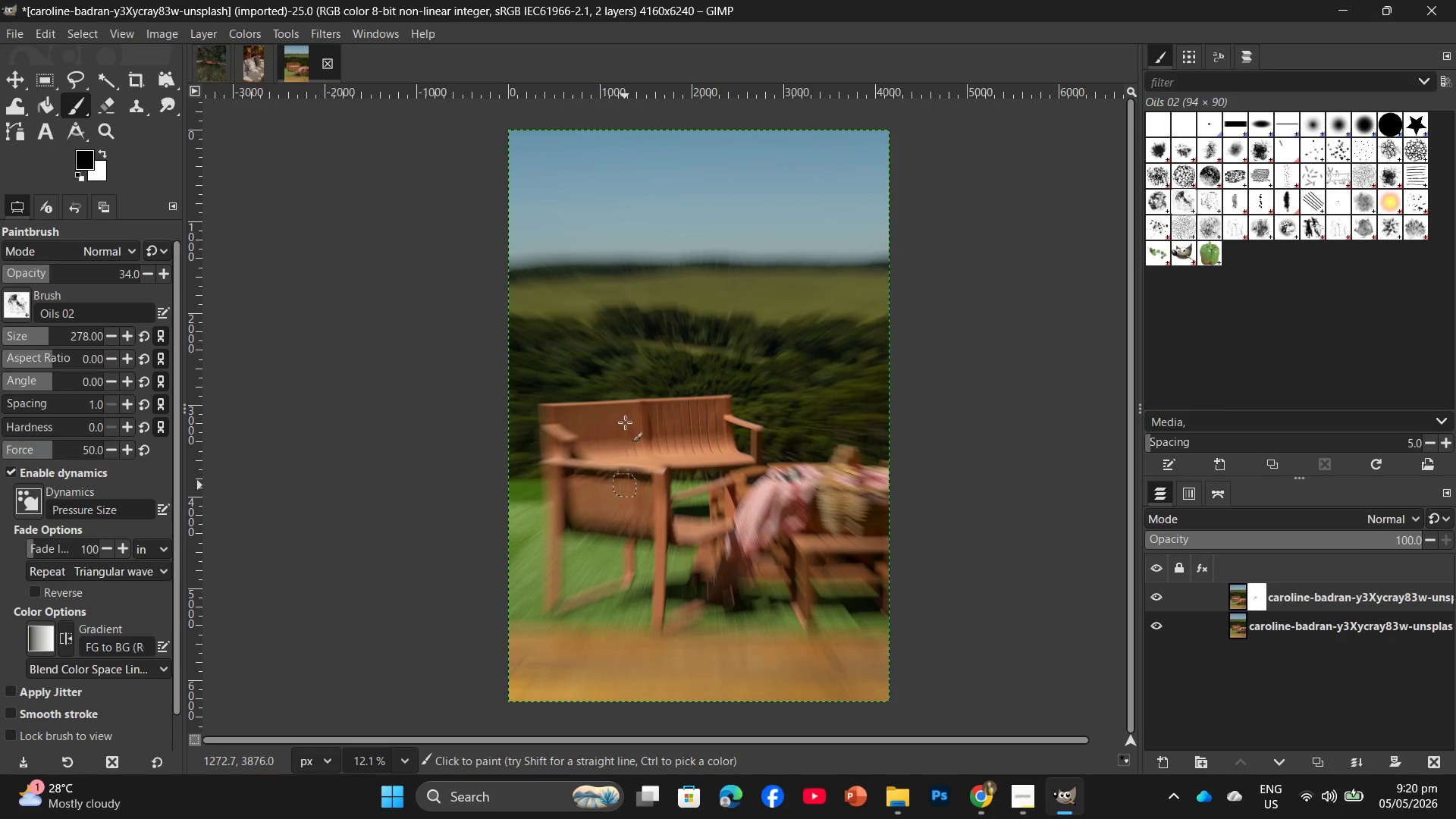 
left_click_drag(start_coordinate=[625, 422], to_coordinate=[594, 490])
 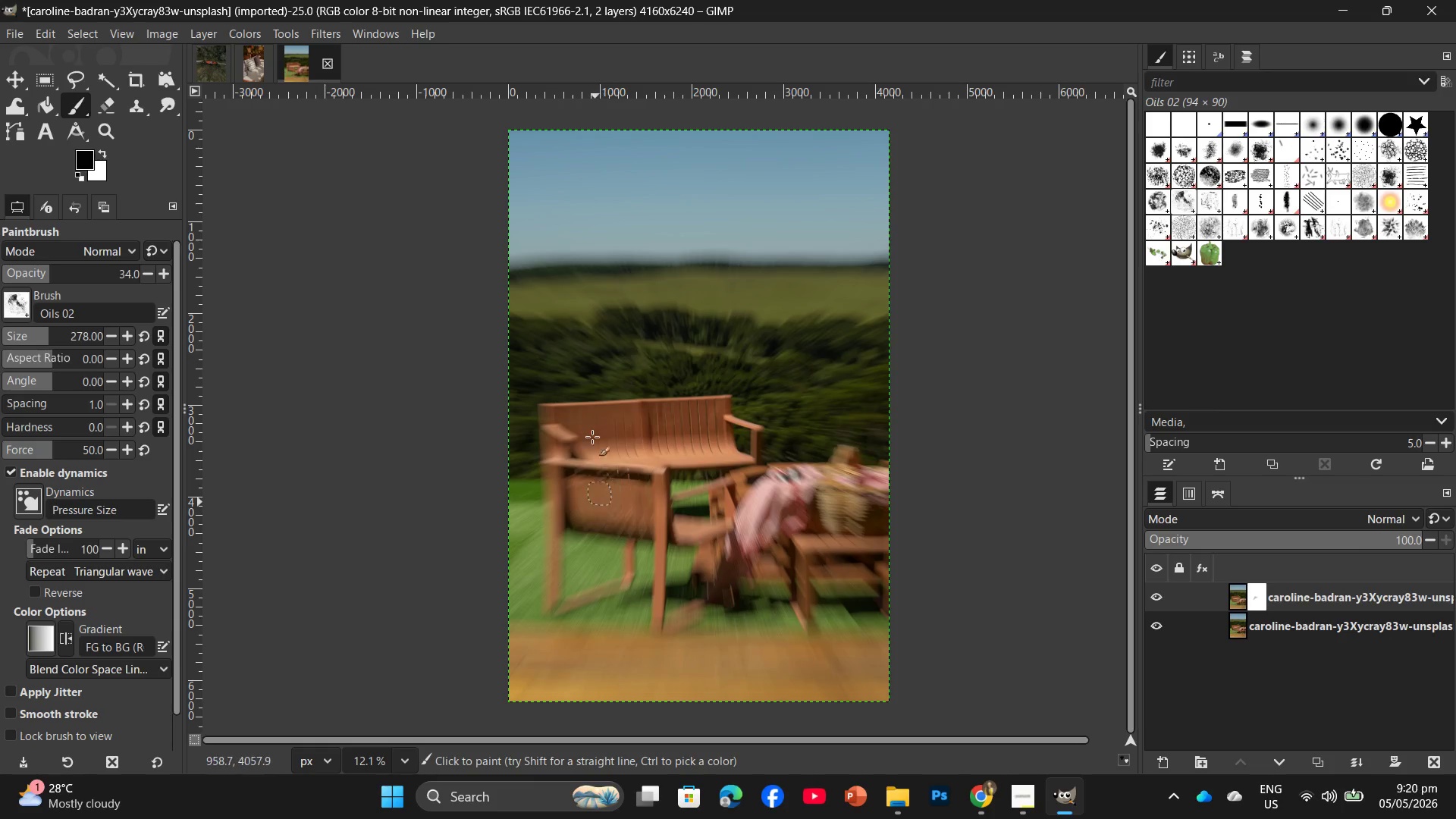 
left_click_drag(start_coordinate=[592, 410], to_coordinate=[576, 488])
 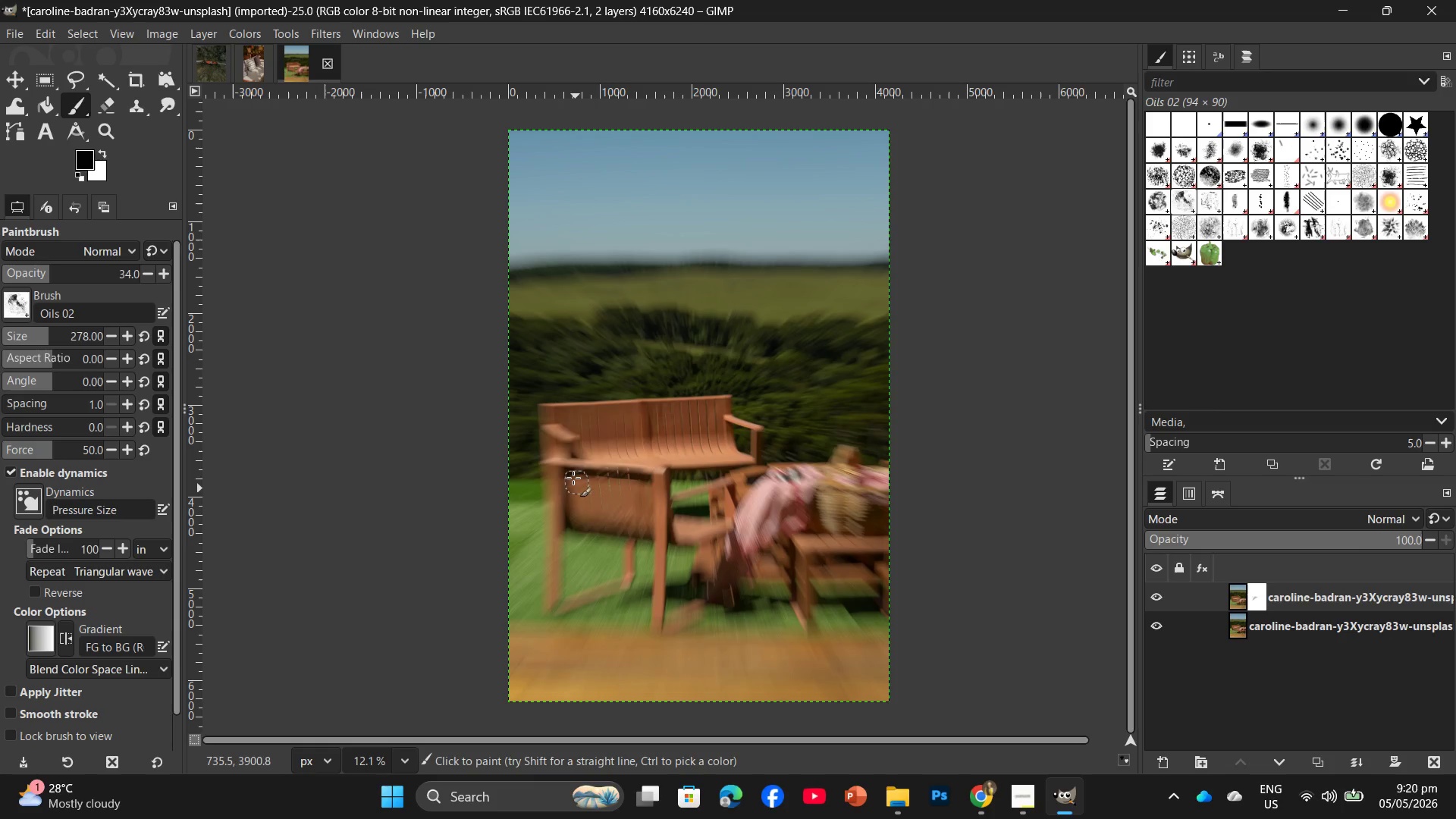 
left_click_drag(start_coordinate=[565, 434], to_coordinate=[540, 489])
 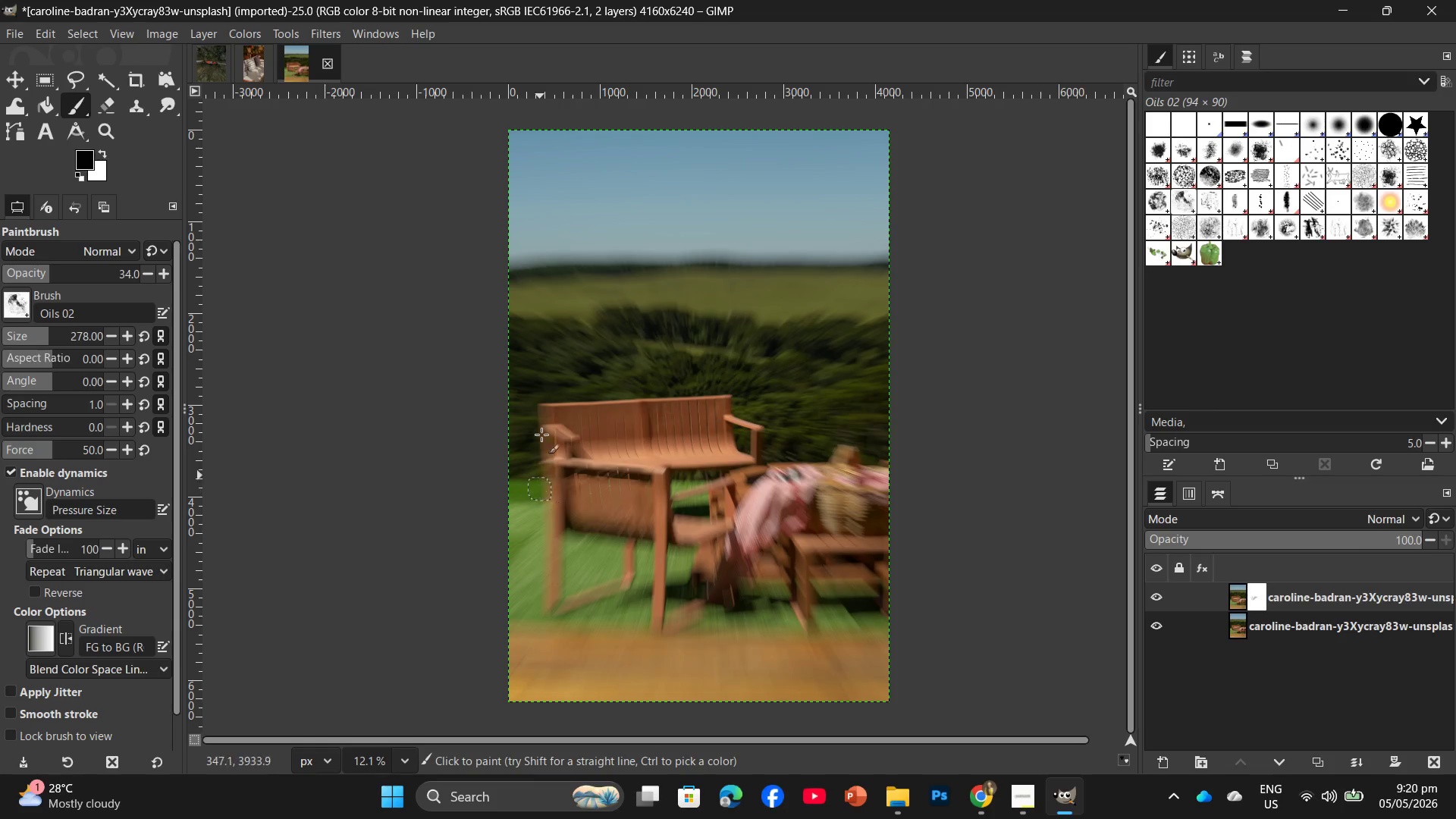 
left_click_drag(start_coordinate=[543, 409], to_coordinate=[544, 466])
 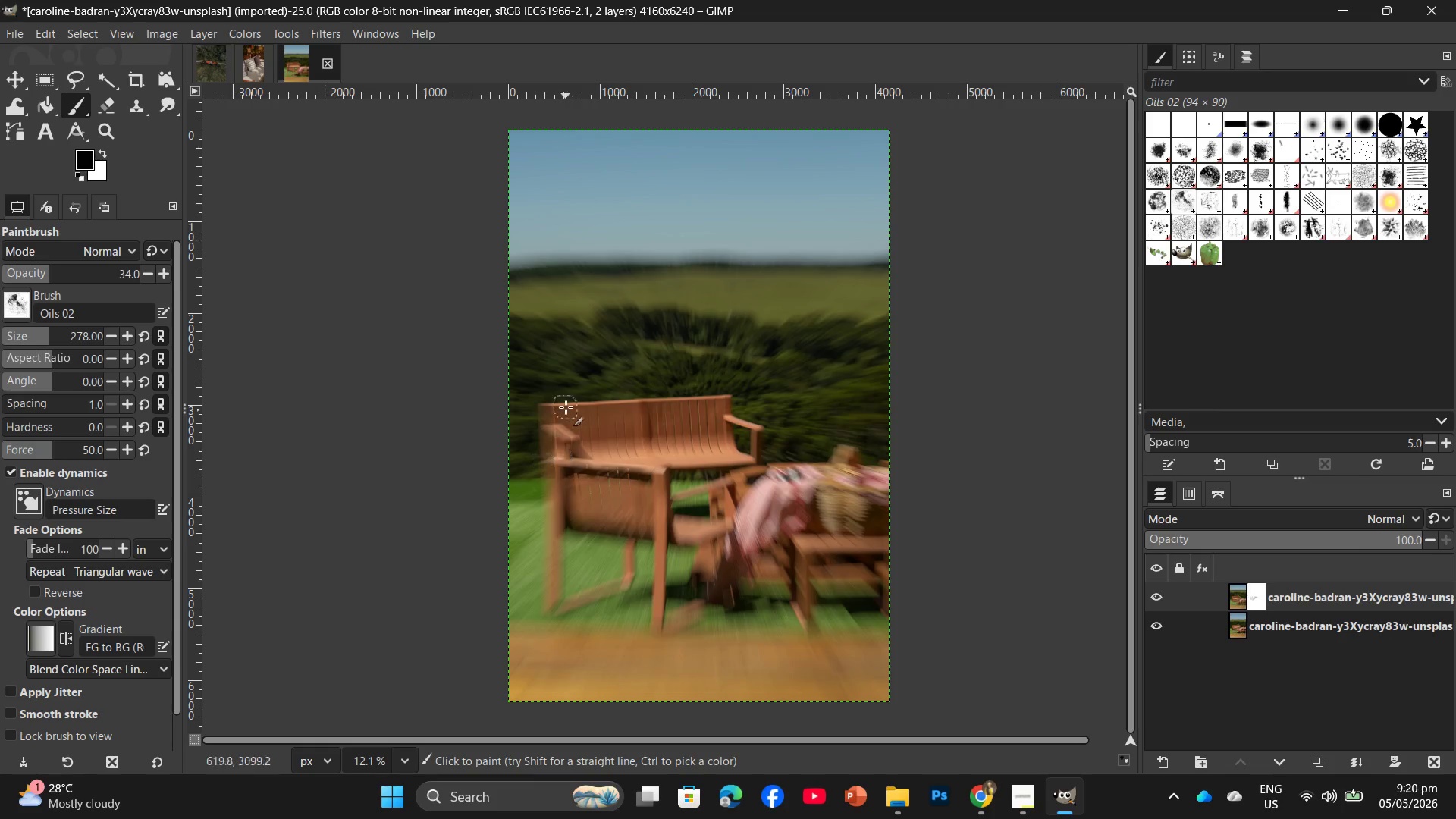 
left_click_drag(start_coordinate=[566, 407], to_coordinate=[572, 465])
 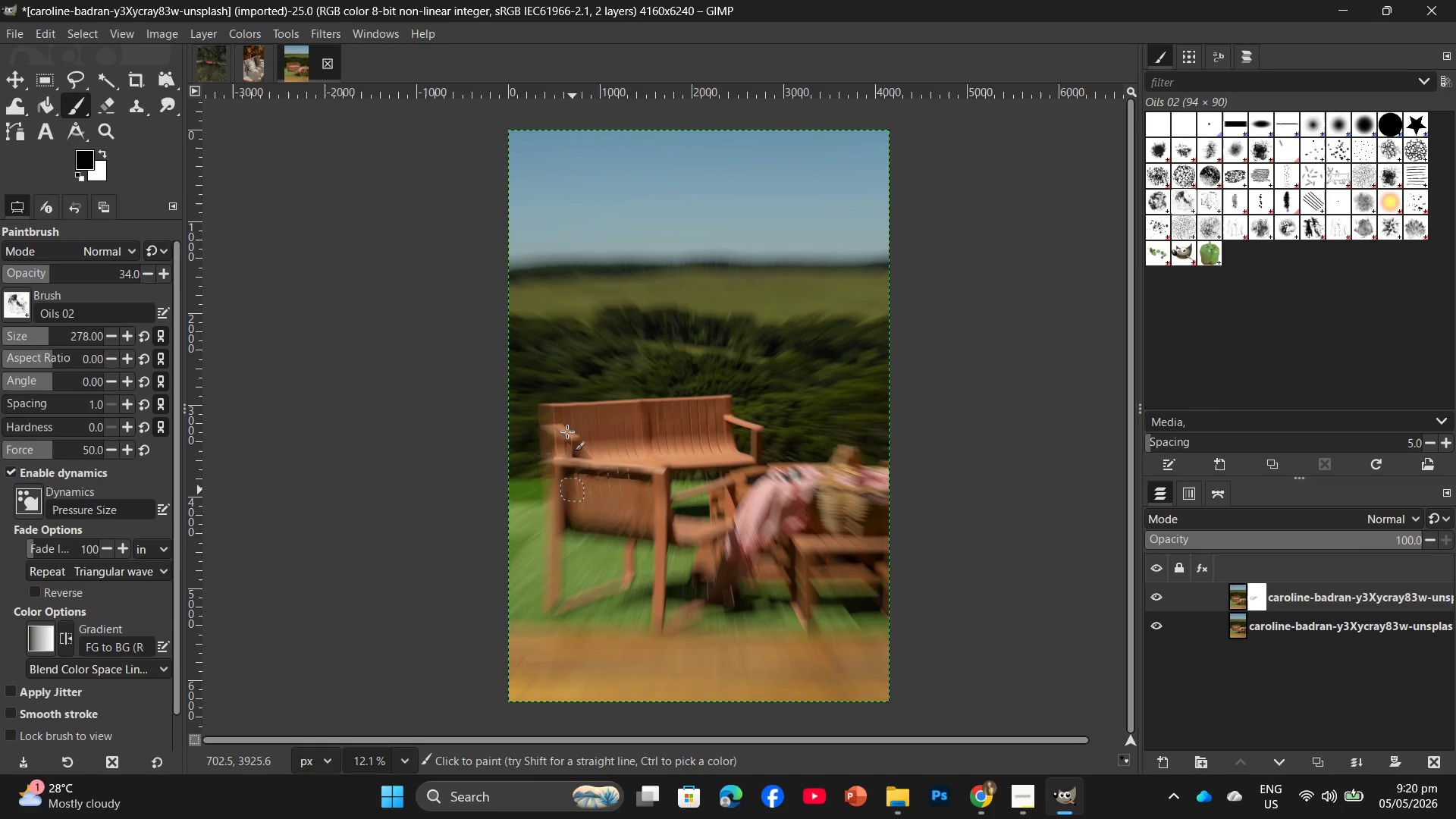 
left_click_drag(start_coordinate=[567, 431], to_coordinate=[566, 487])
 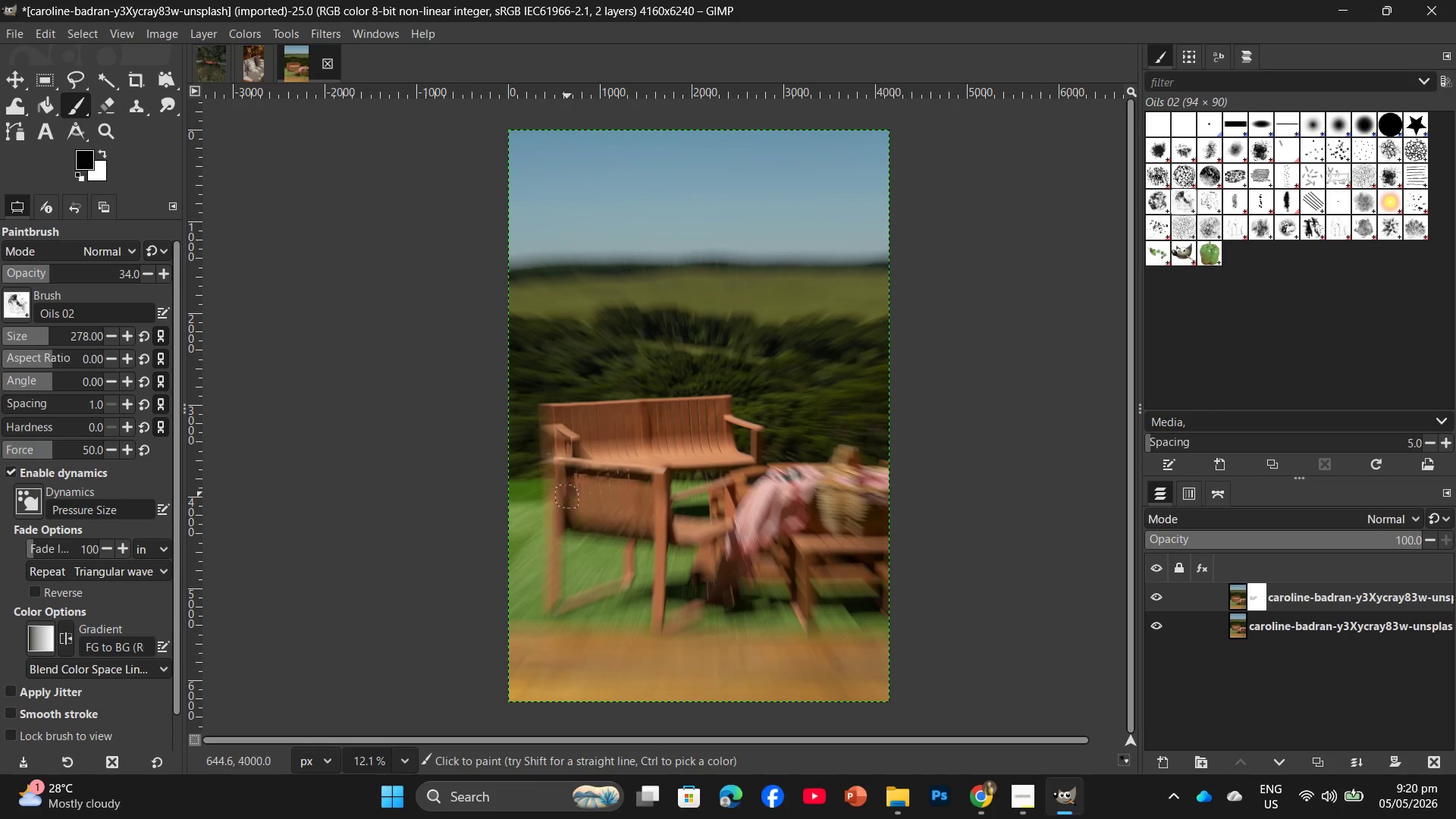 
left_click_drag(start_coordinate=[556, 404], to_coordinate=[562, 476])
 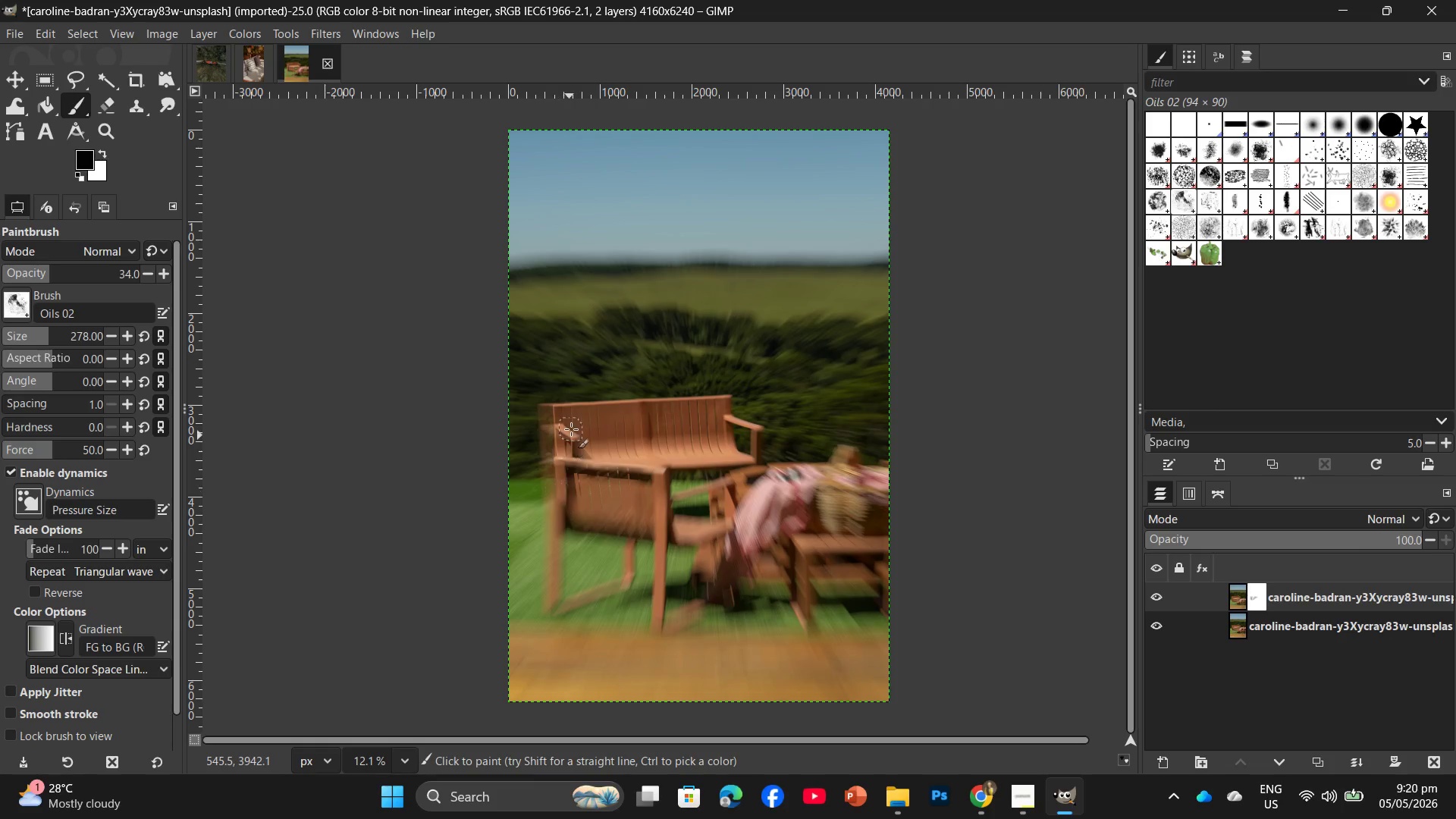 
left_click_drag(start_coordinate=[572, 428], to_coordinate=[575, 523])
 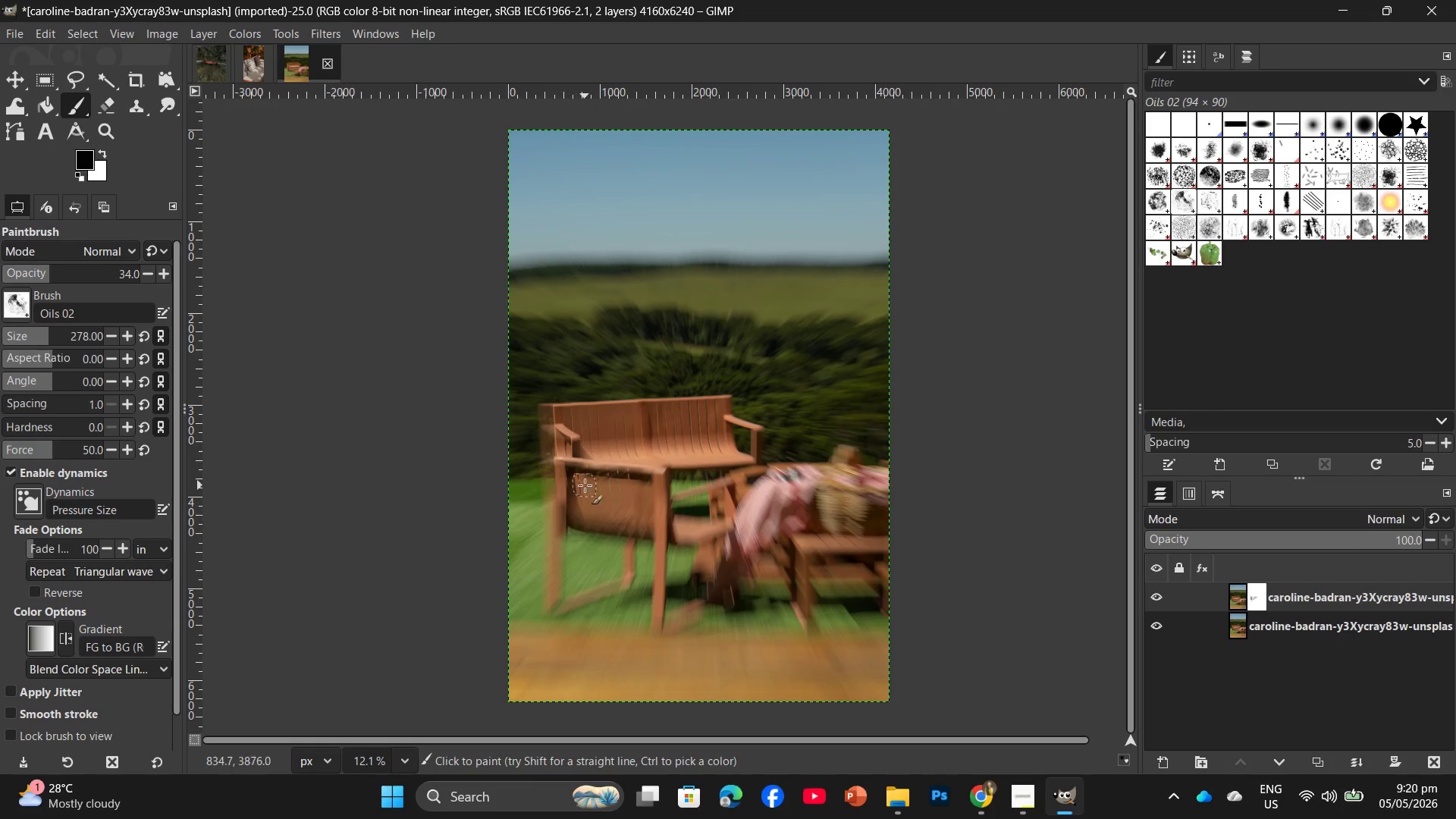 
left_click_drag(start_coordinate=[585, 491], to_coordinate=[569, 574])
 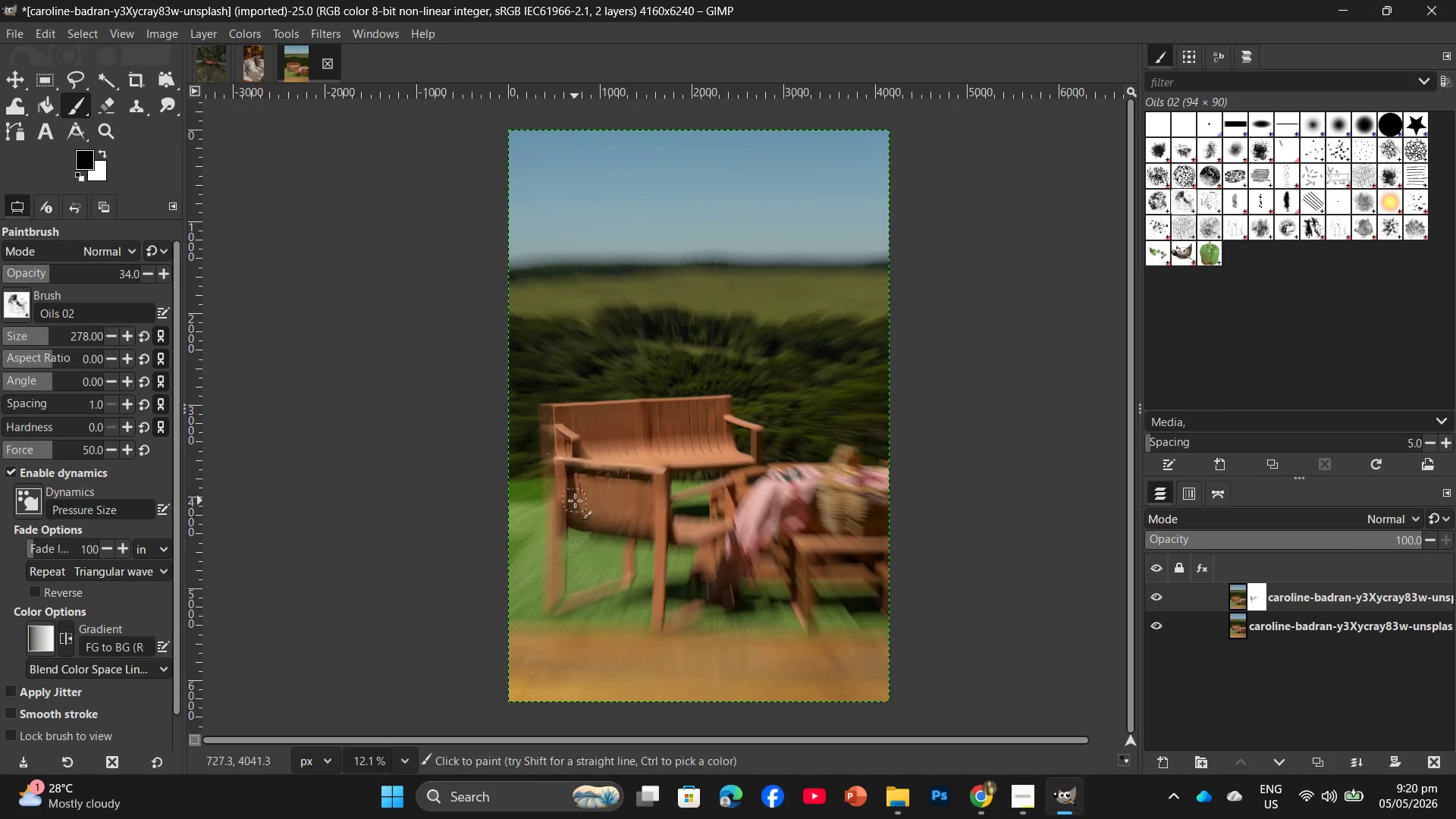 
left_click_drag(start_coordinate=[575, 509], to_coordinate=[554, 600])
 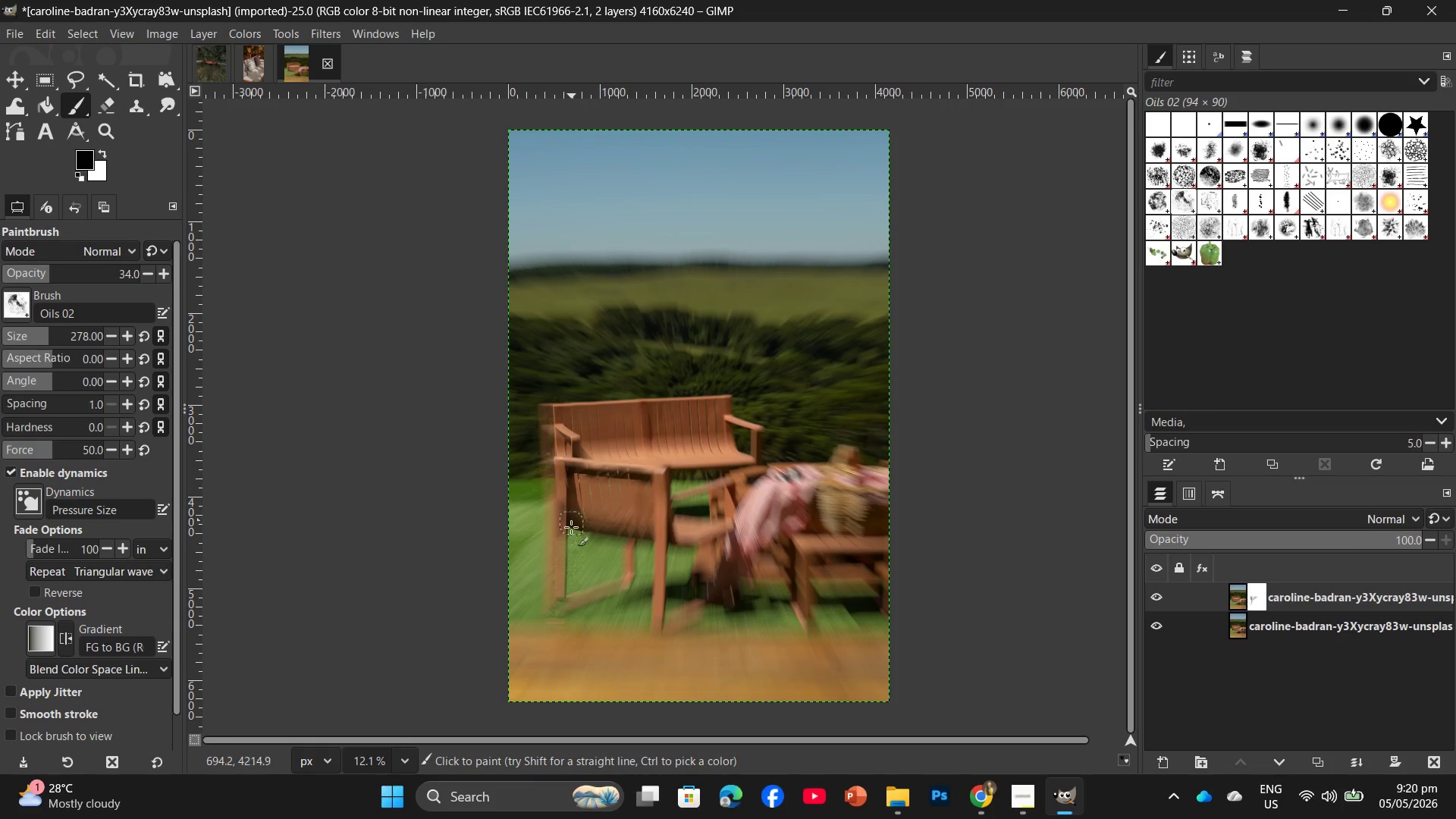 
left_click_drag(start_coordinate=[570, 536], to_coordinate=[568, 548])
 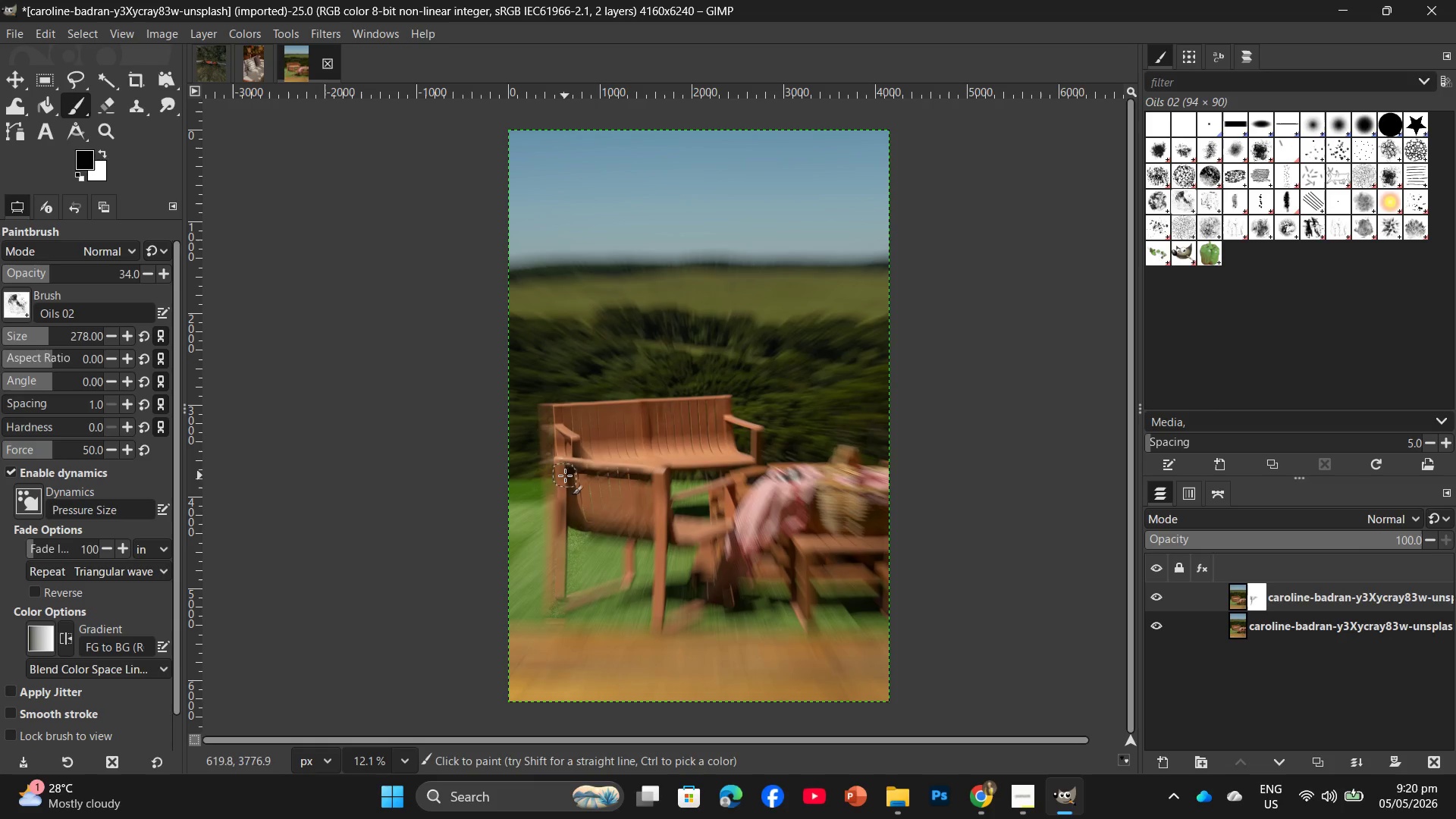 
left_click_drag(start_coordinate=[565, 477], to_coordinate=[555, 592])
 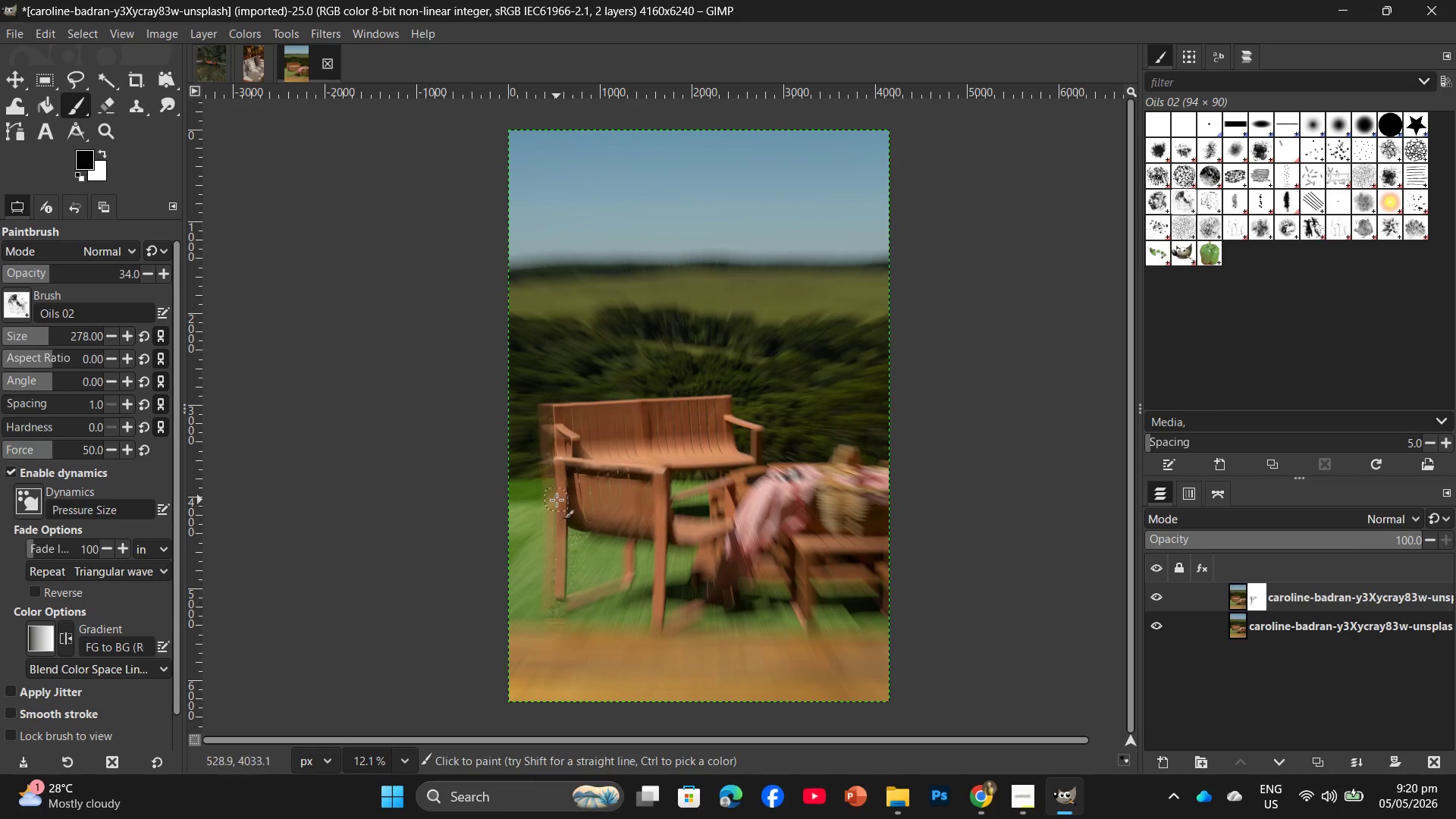 
left_click_drag(start_coordinate=[558, 519], to_coordinate=[564, 621])
 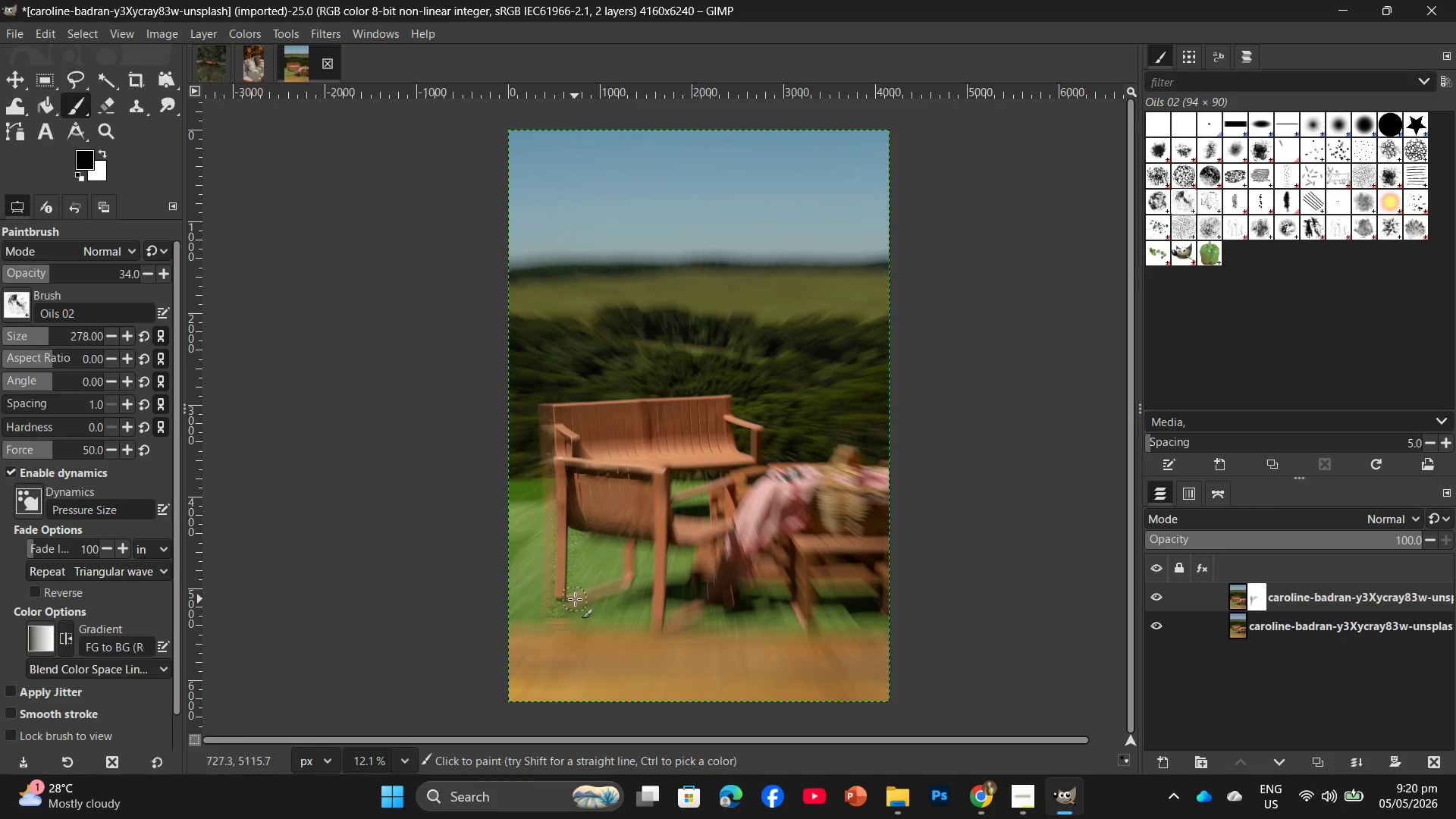 
left_click_drag(start_coordinate=[598, 584], to_coordinate=[582, 600])
 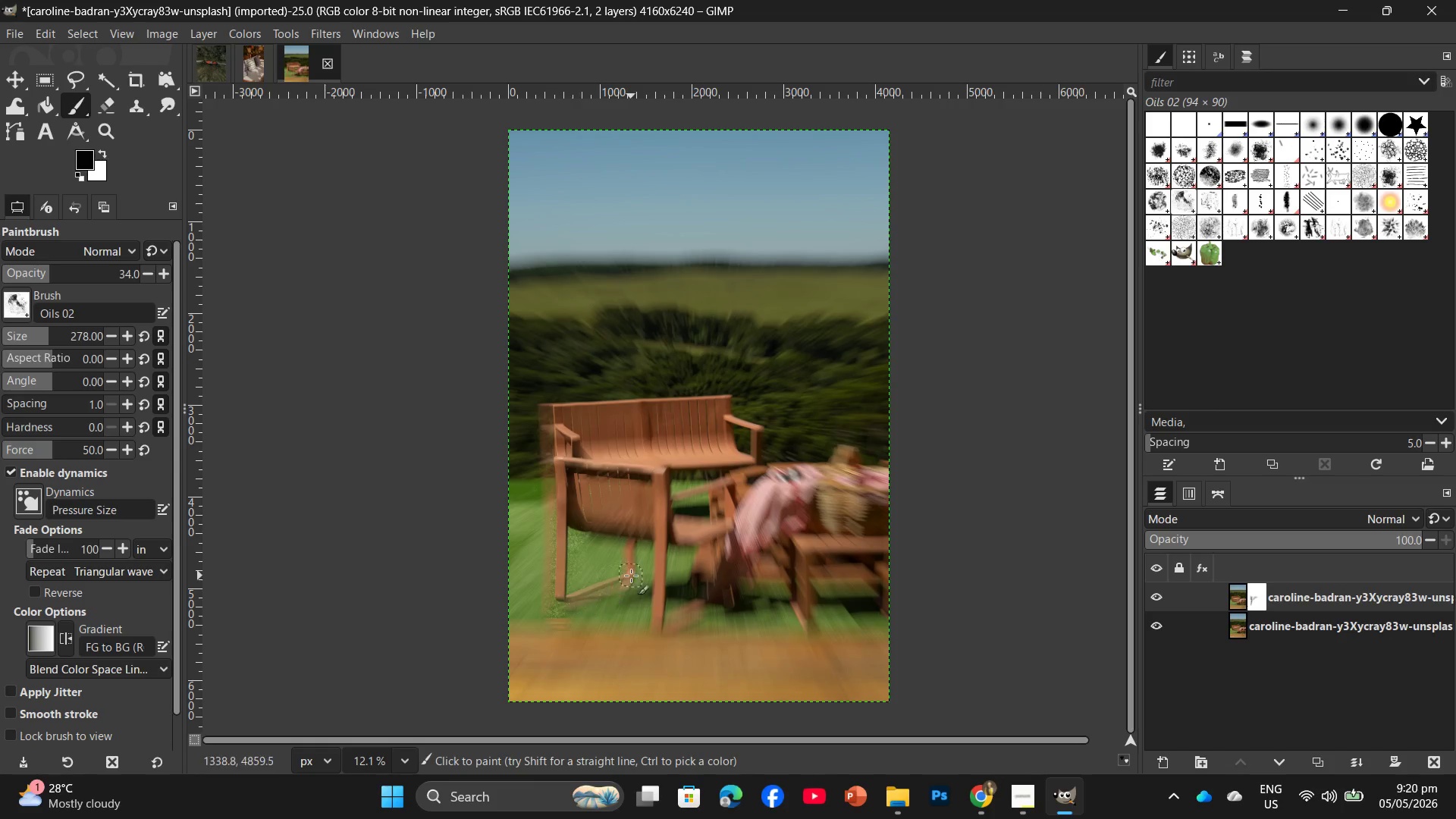 
left_click_drag(start_coordinate=[631, 576], to_coordinate=[623, 573])
 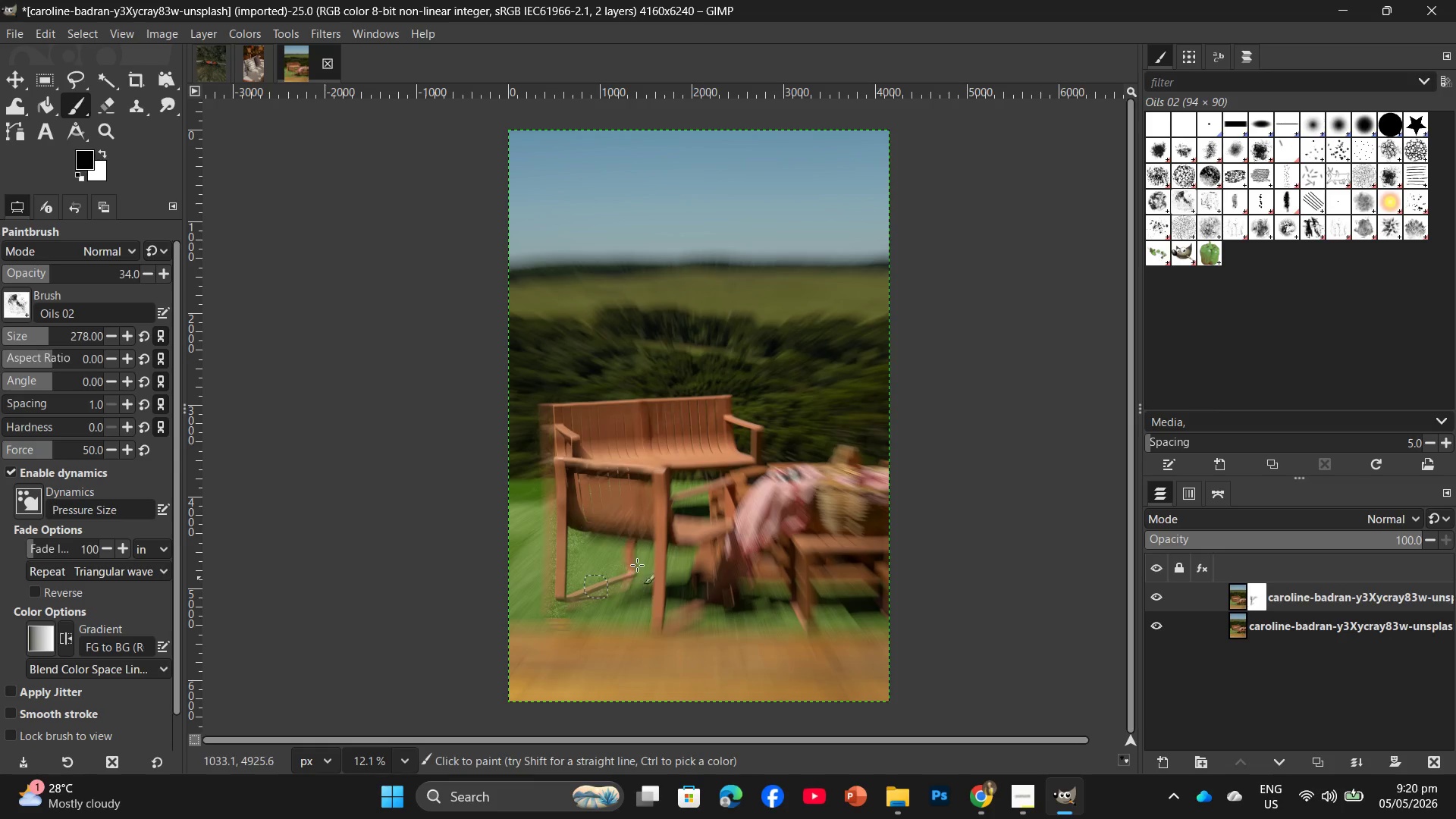 
left_click_drag(start_coordinate=[637, 565], to_coordinate=[577, 601])
 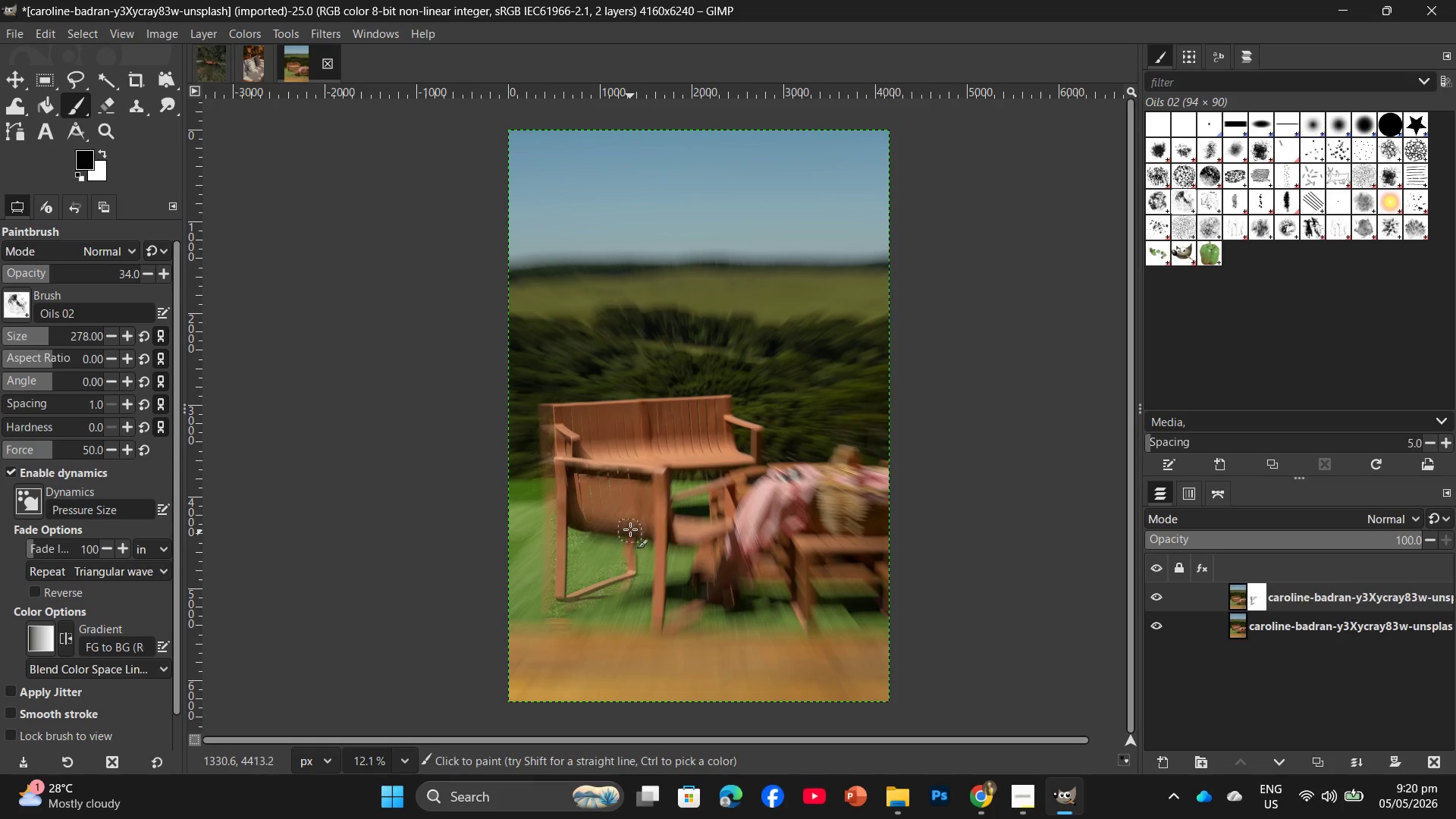 
left_click_drag(start_coordinate=[630, 529], to_coordinate=[635, 579])
 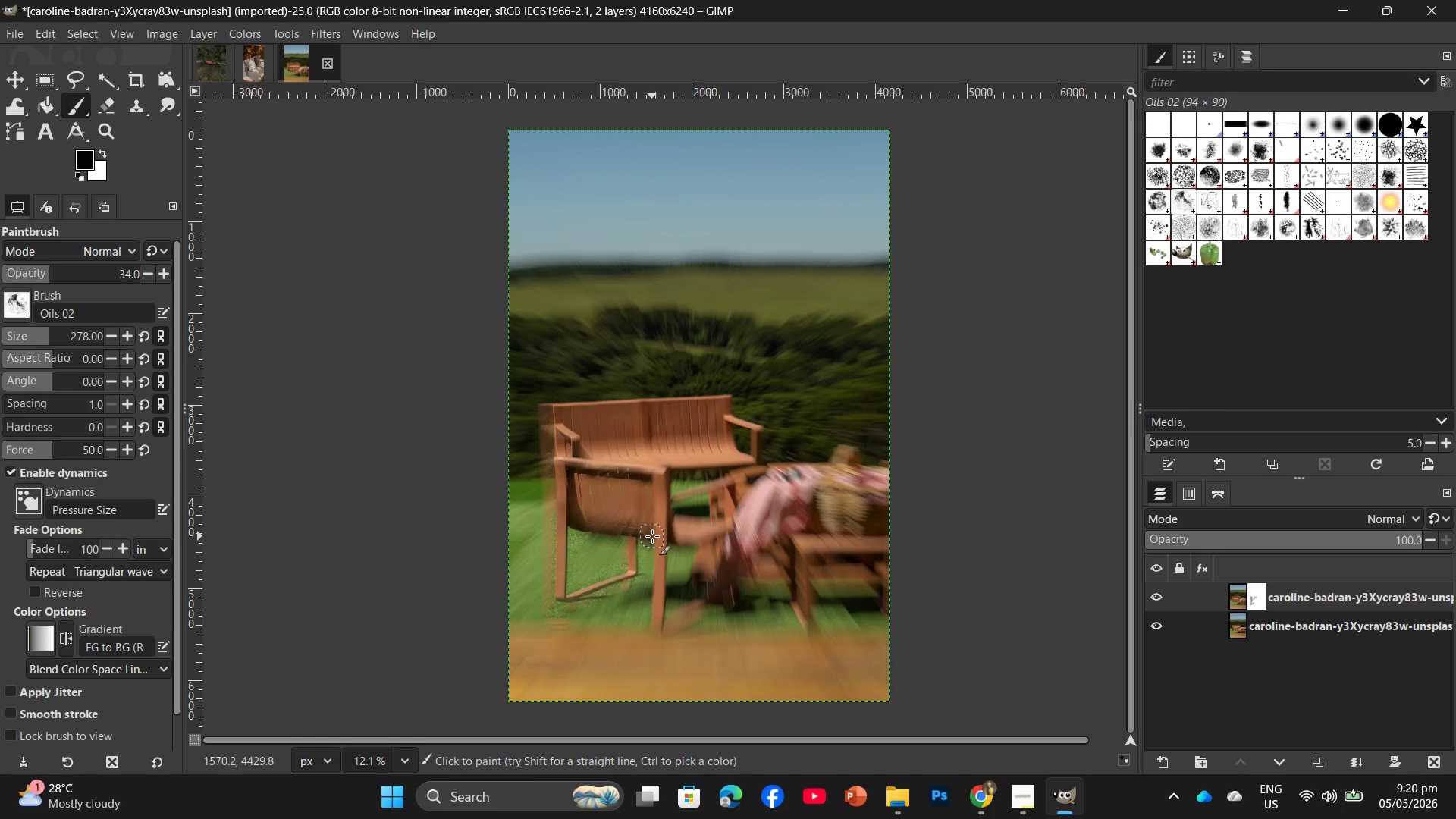 
hold_key(key=ControlLeft, duration=0.98)
scroll: coordinate [563, 469], scroll_direction: up, amount: 13.0
 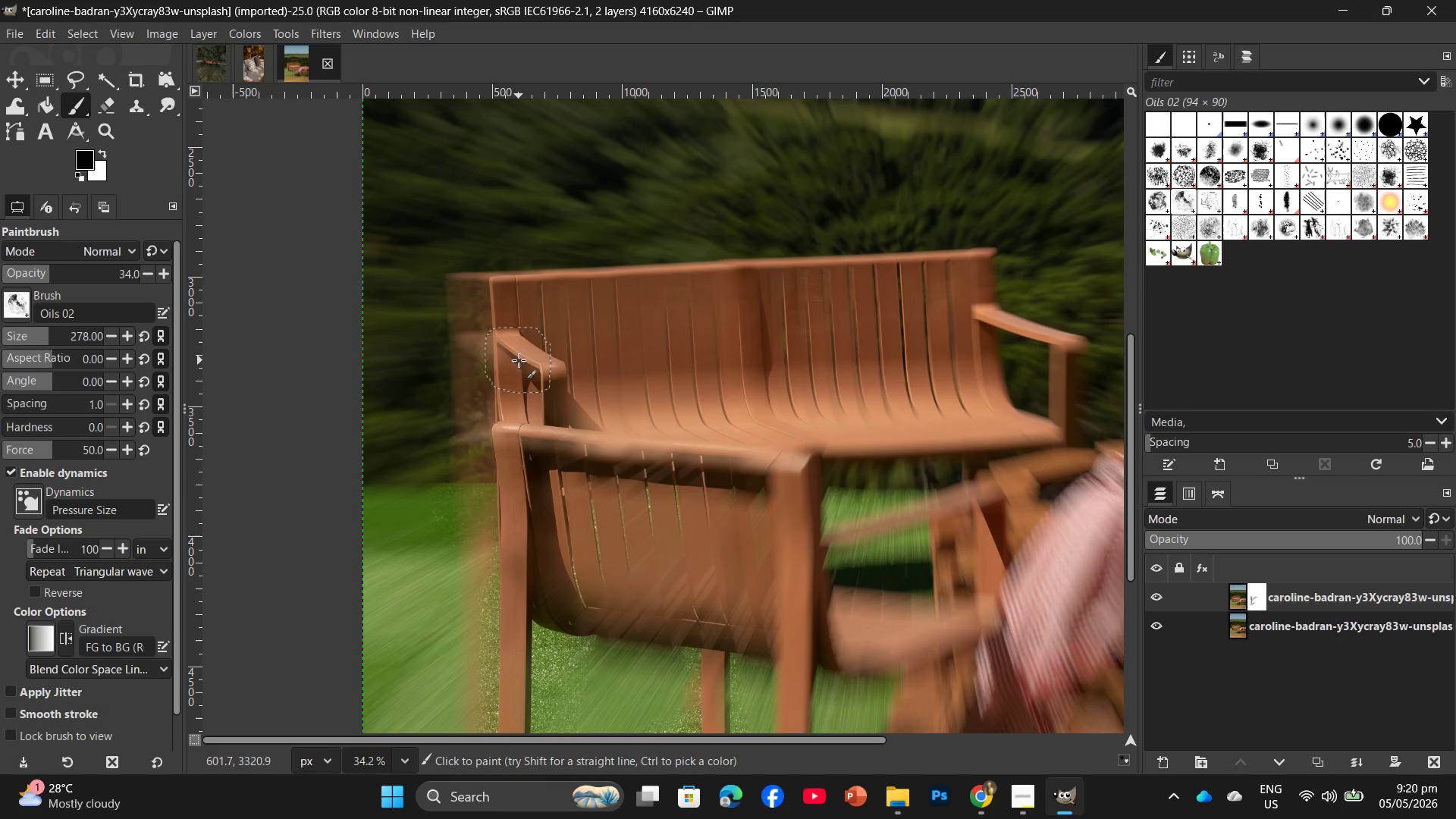 
left_click_drag(start_coordinate=[511, 330], to_coordinate=[496, 439])
 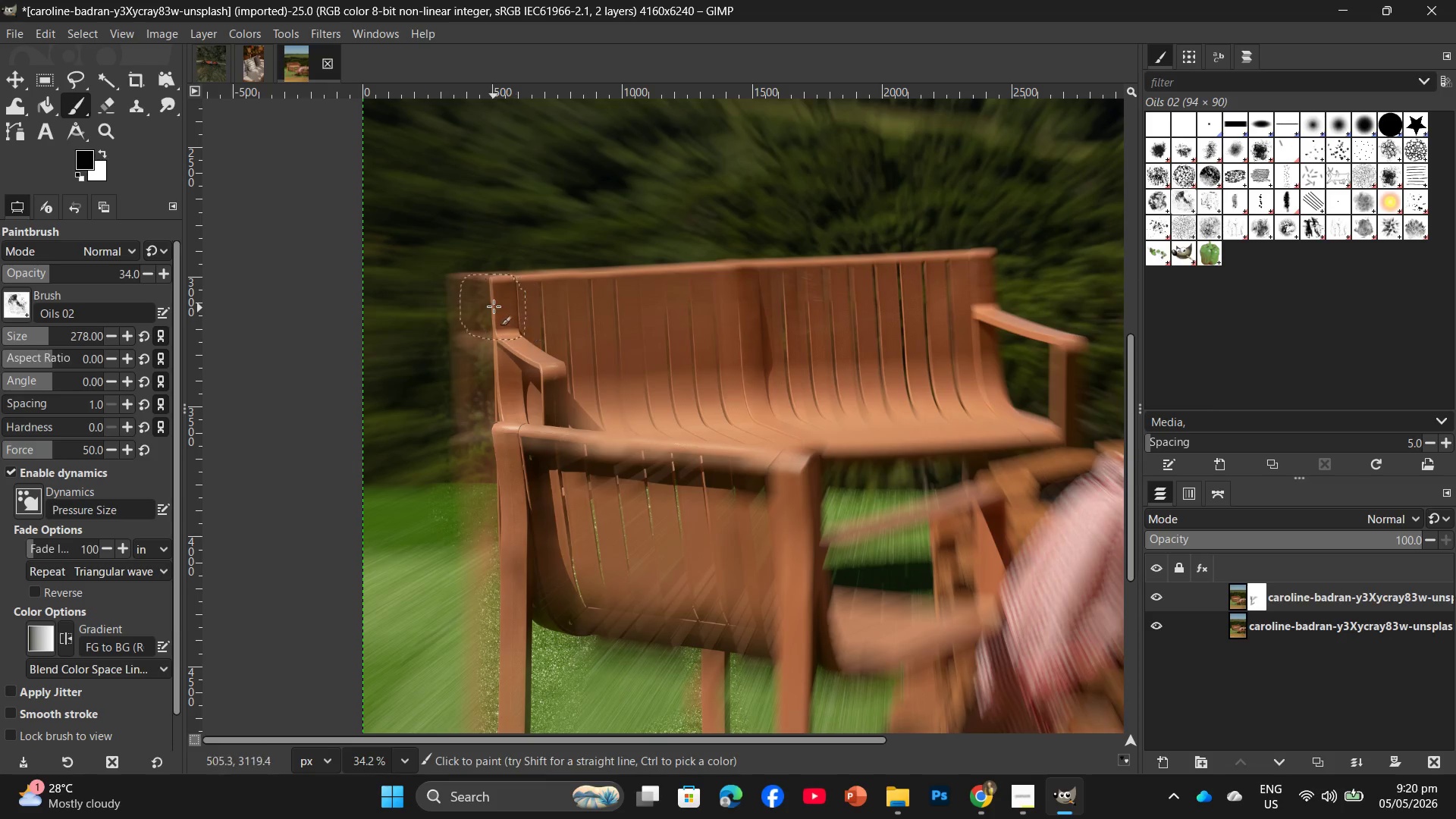 
left_click_drag(start_coordinate=[486, 294], to_coordinate=[483, 392])
 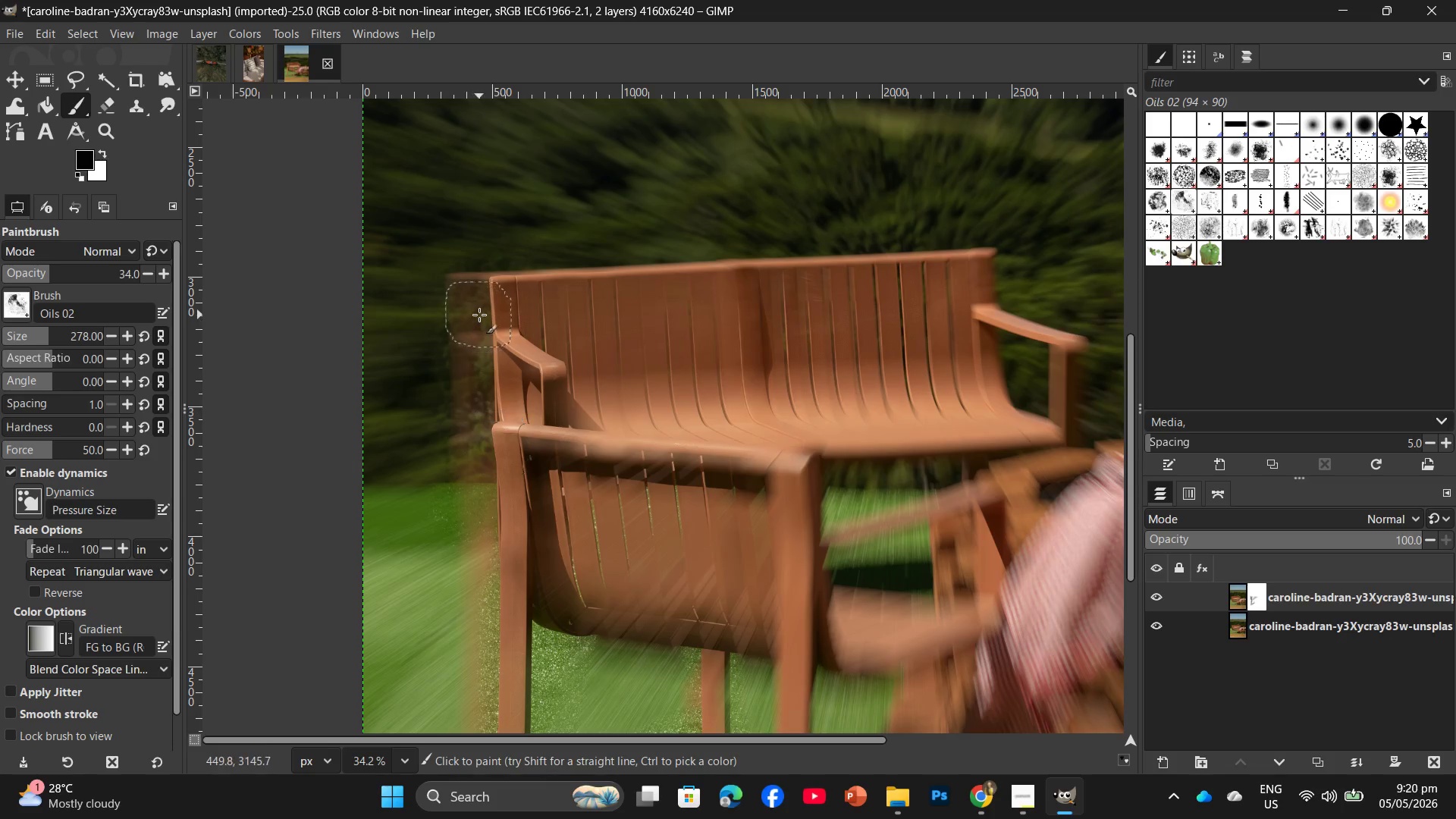 
left_click_drag(start_coordinate=[479, 315], to_coordinate=[497, 406])
 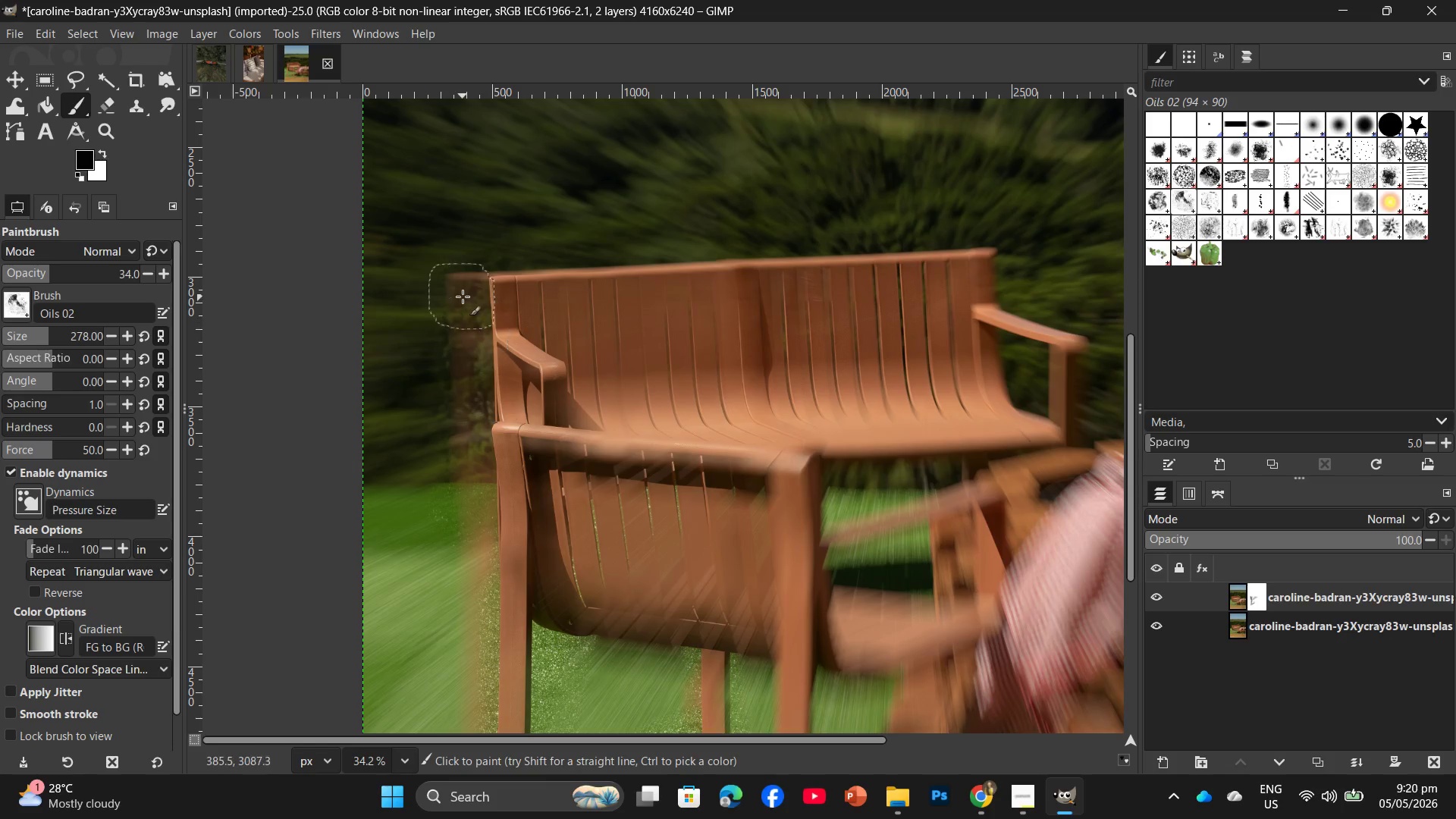 
left_click_drag(start_coordinate=[463, 295], to_coordinate=[549, 337])
 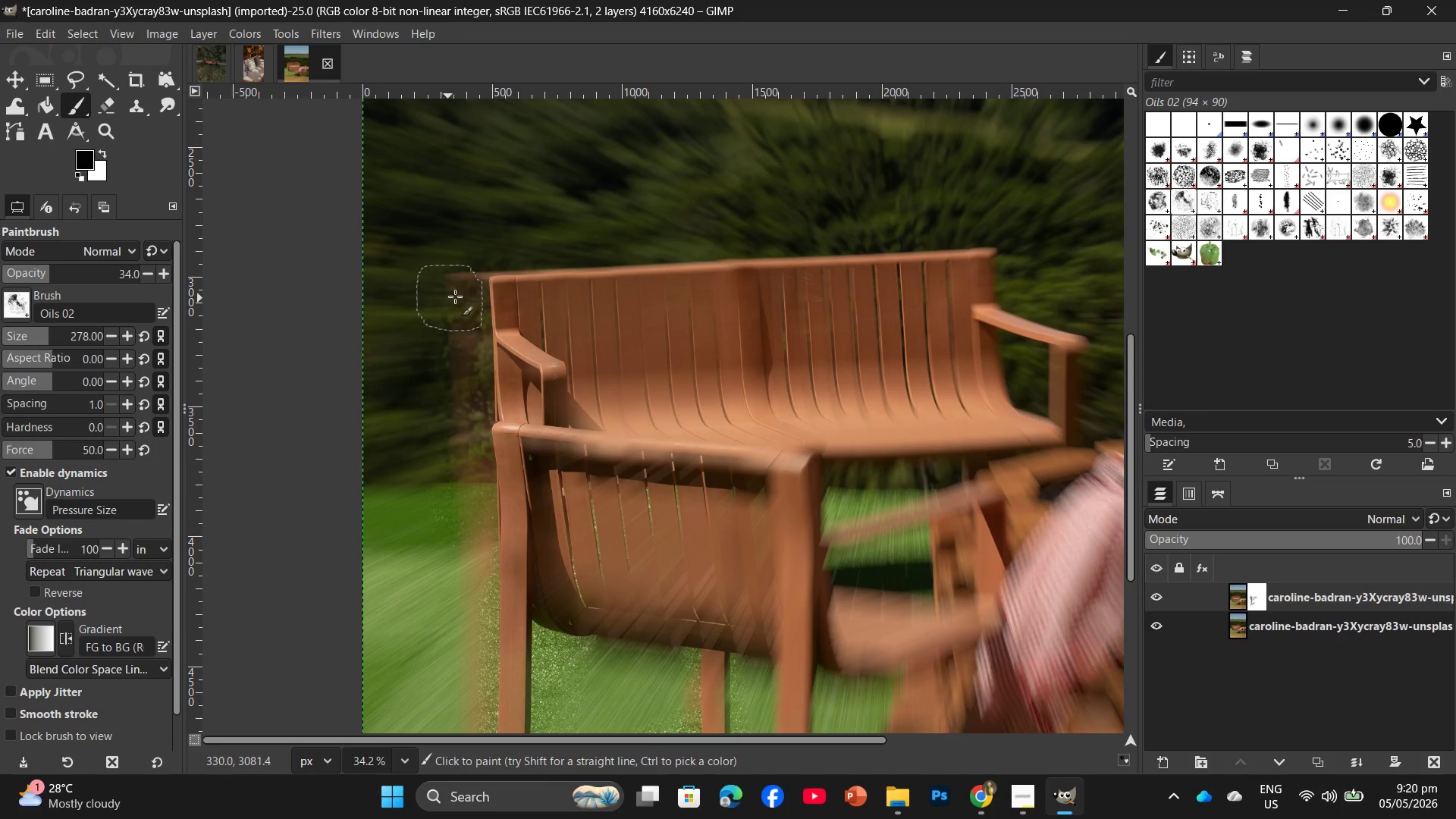 
left_click_drag(start_coordinate=[478, 295], to_coordinate=[577, 303])
 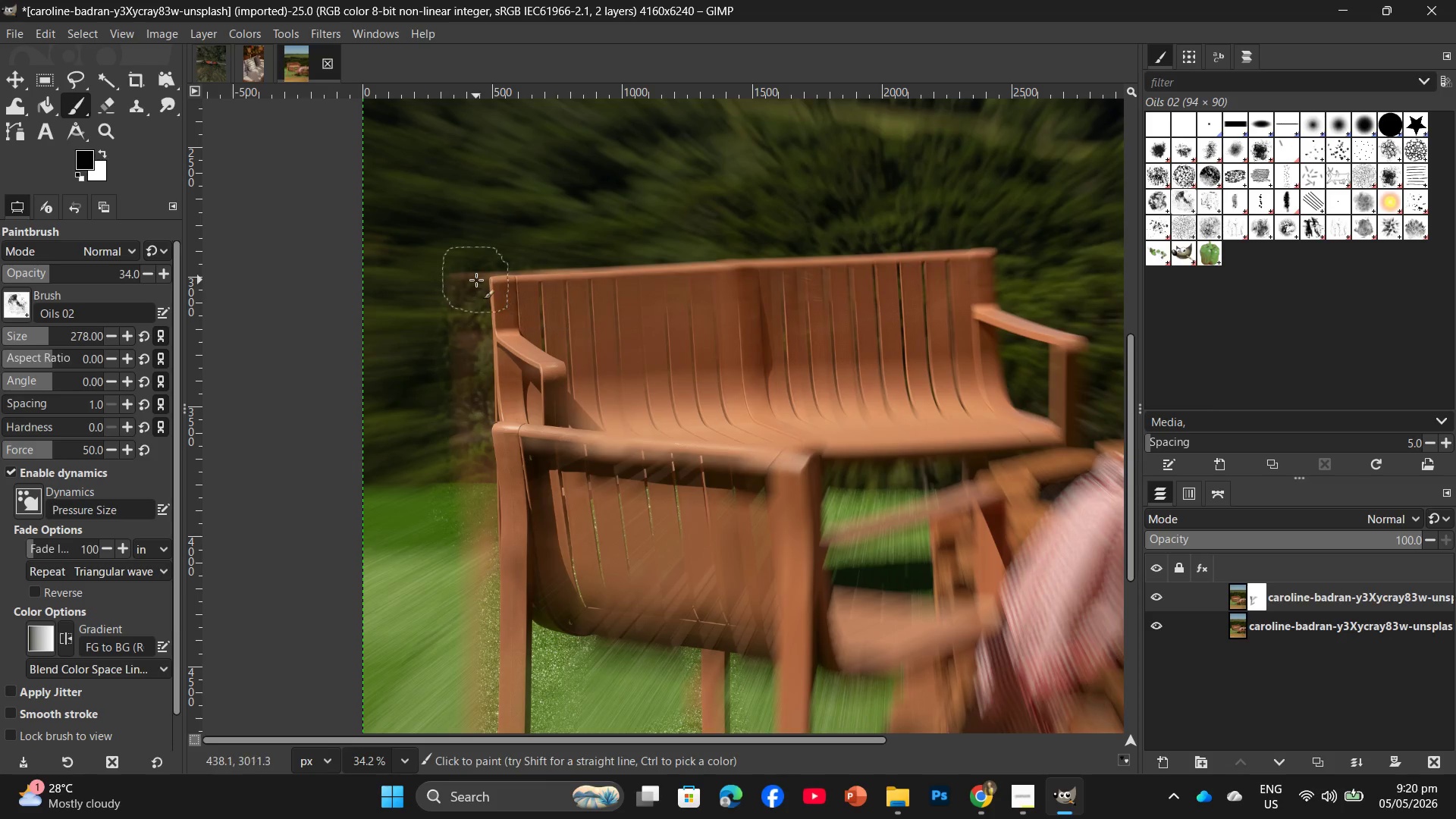 
left_click_drag(start_coordinate=[476, 280], to_coordinate=[576, 288])
 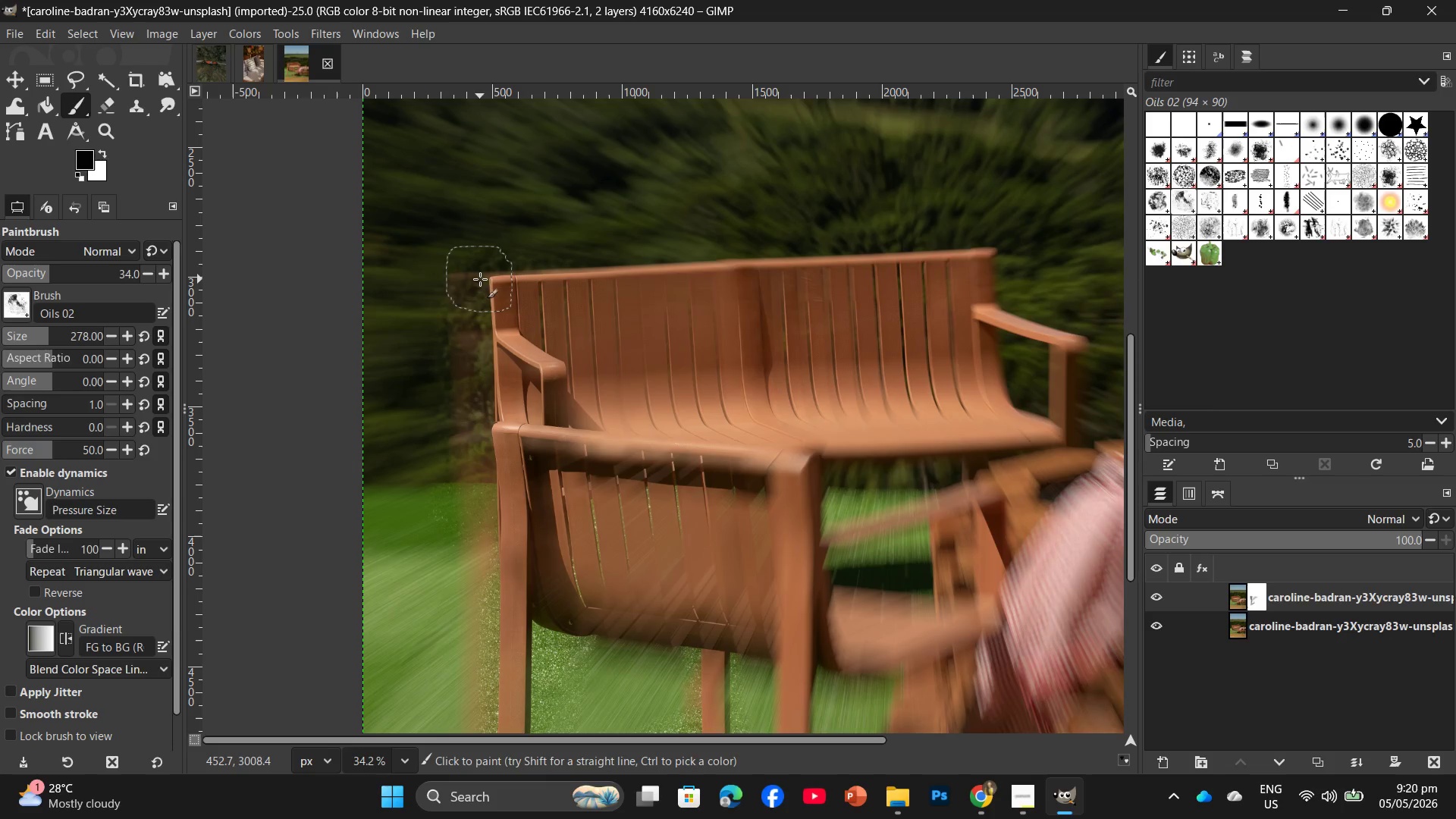 
left_click_drag(start_coordinate=[480, 279], to_coordinate=[469, 381])
 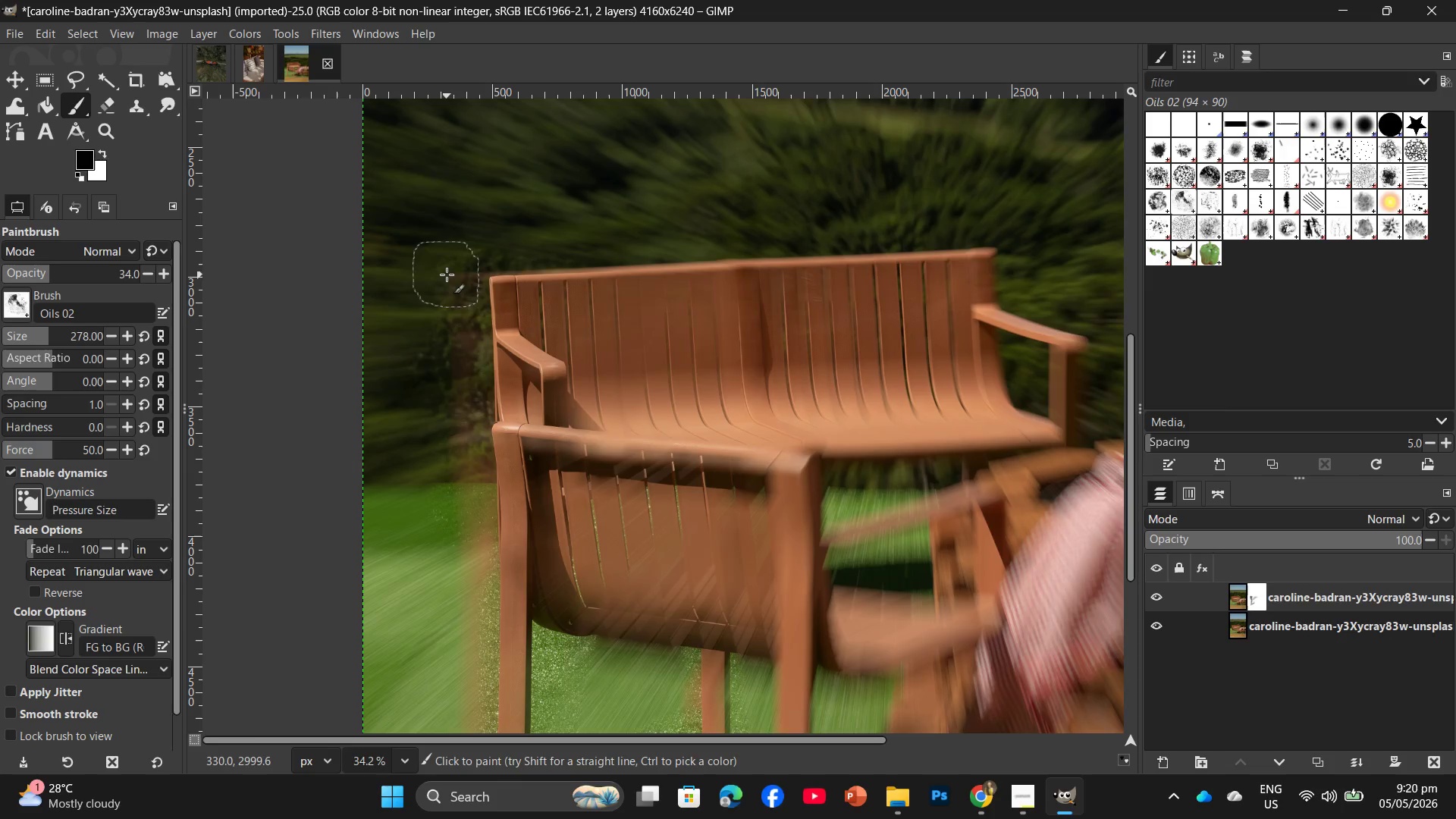 
left_click_drag(start_coordinate=[447, 273], to_coordinate=[459, 361])
 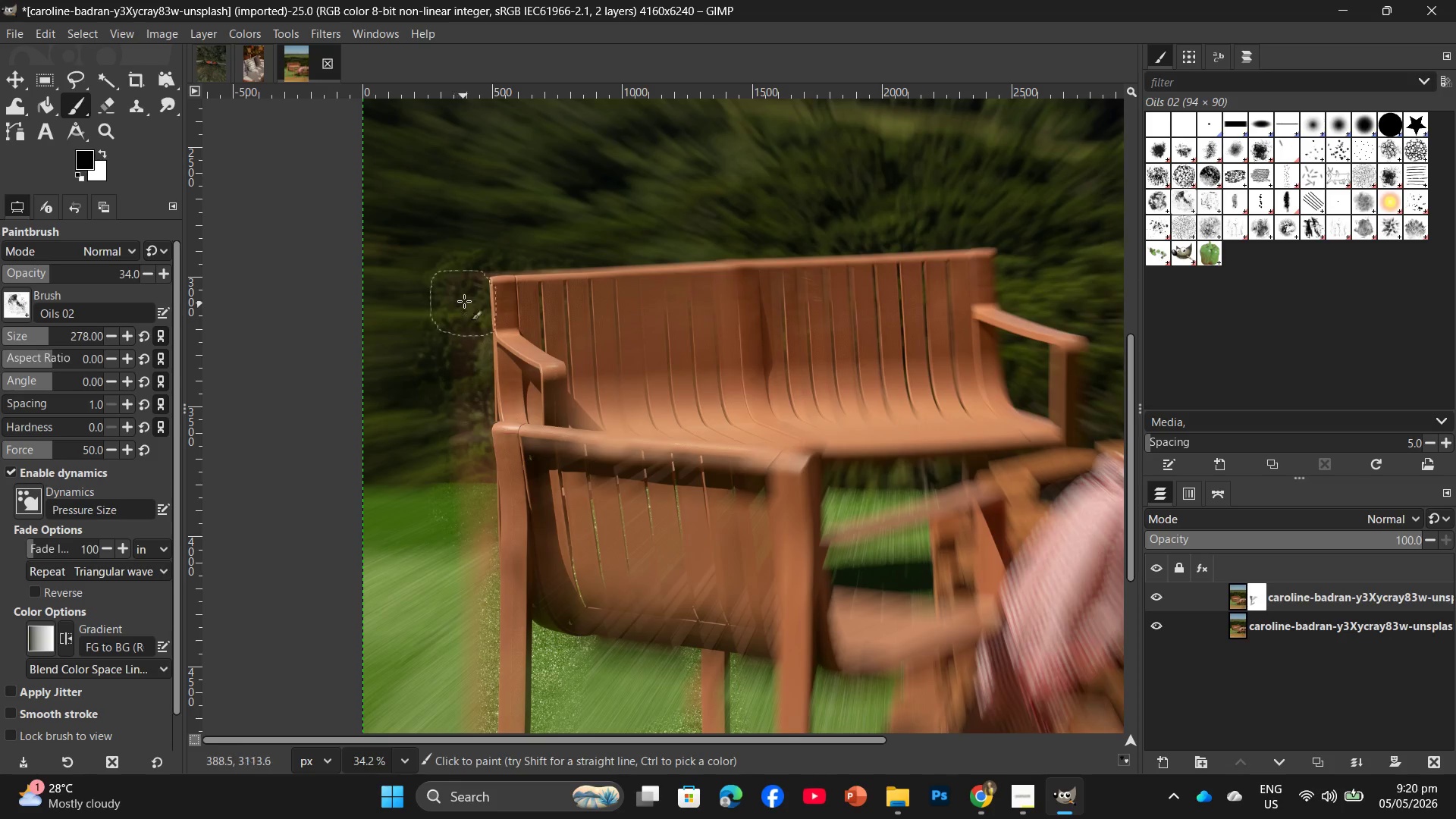 
left_click_drag(start_coordinate=[464, 301], to_coordinate=[485, 394])
 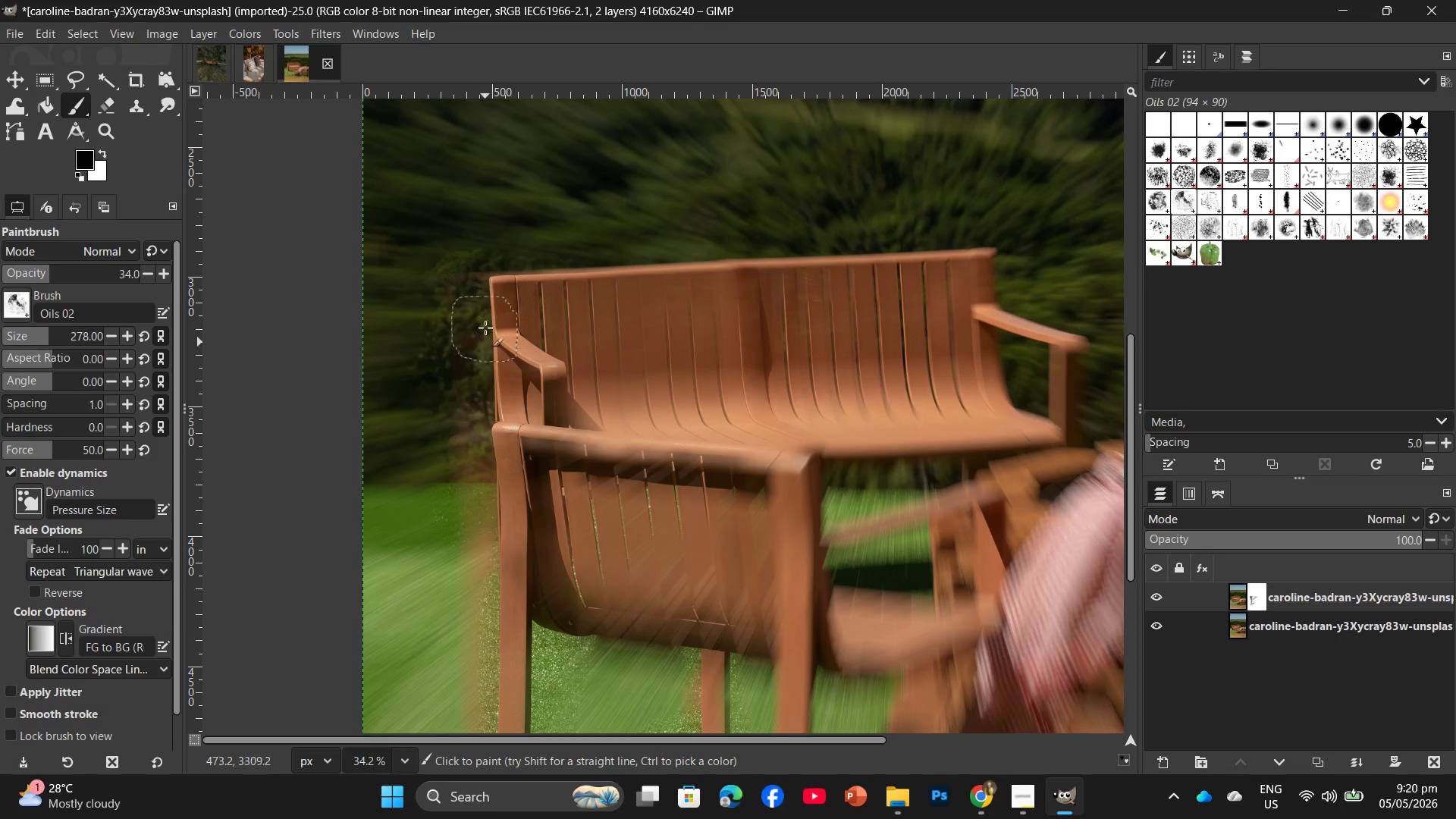 
left_click_drag(start_coordinate=[485, 328], to_coordinate=[480, 379])
 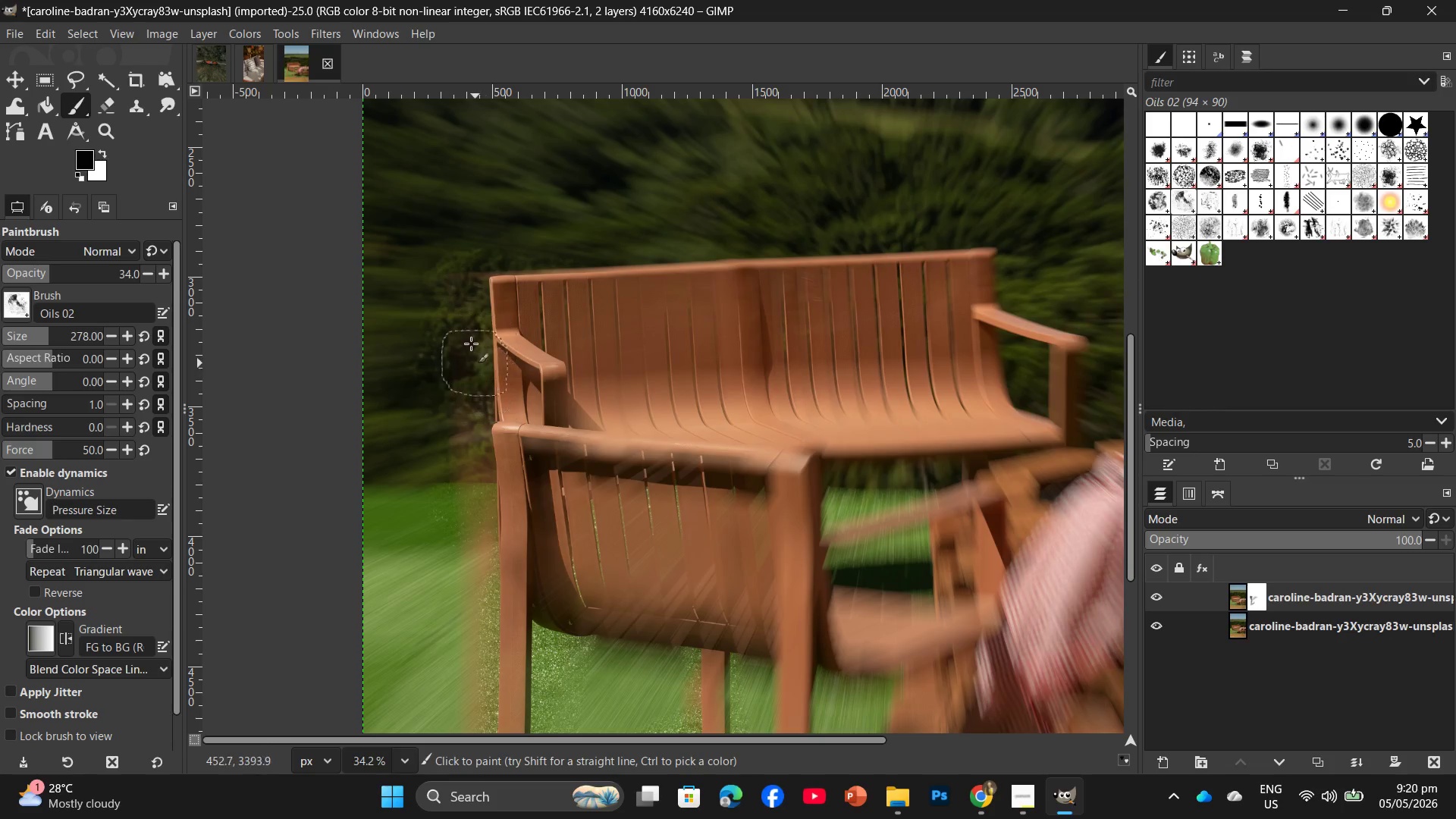 
left_click_drag(start_coordinate=[471, 344], to_coordinate=[468, 336])
 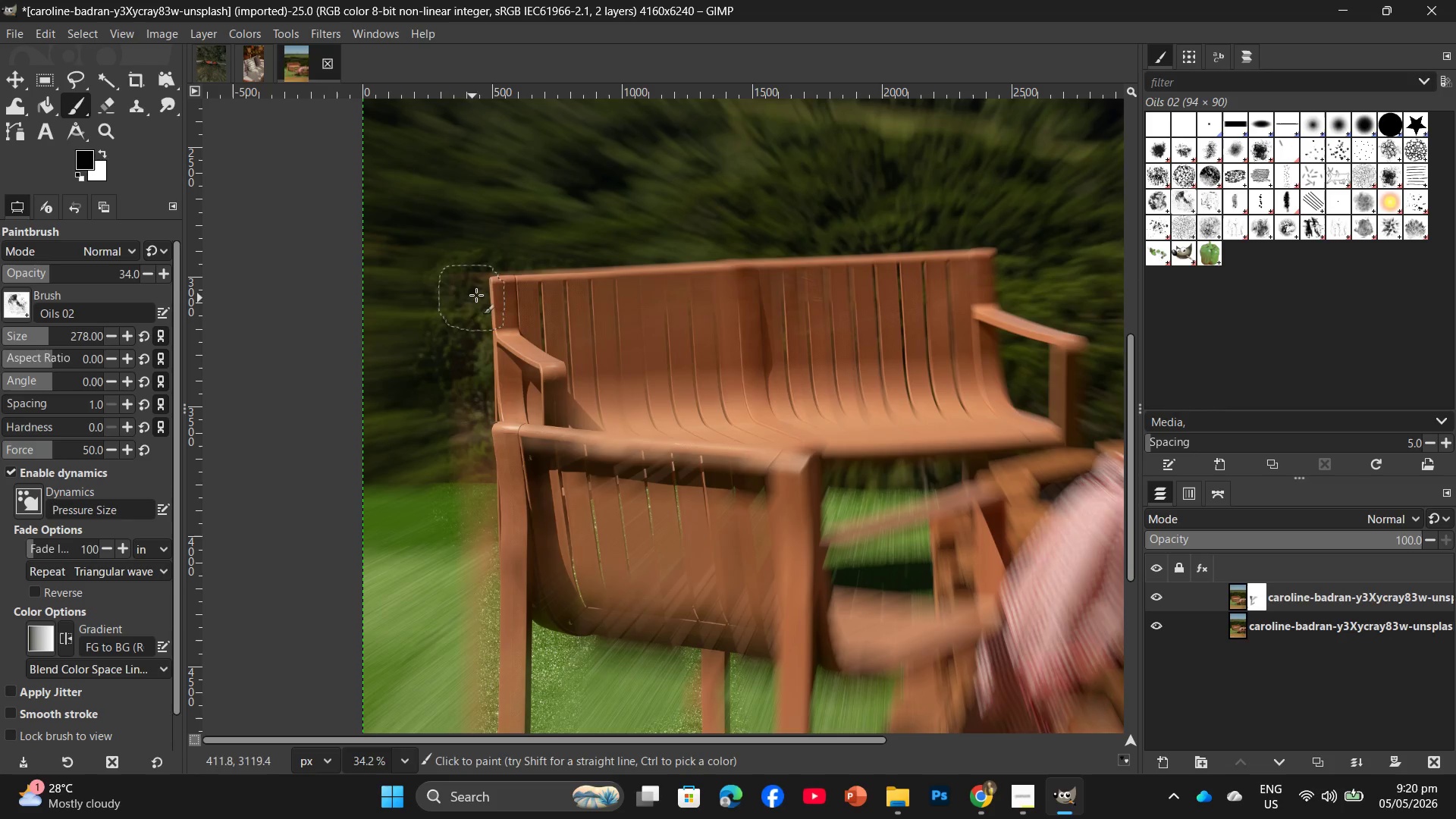 
left_click_drag(start_coordinate=[489, 290], to_coordinate=[624, 306])
 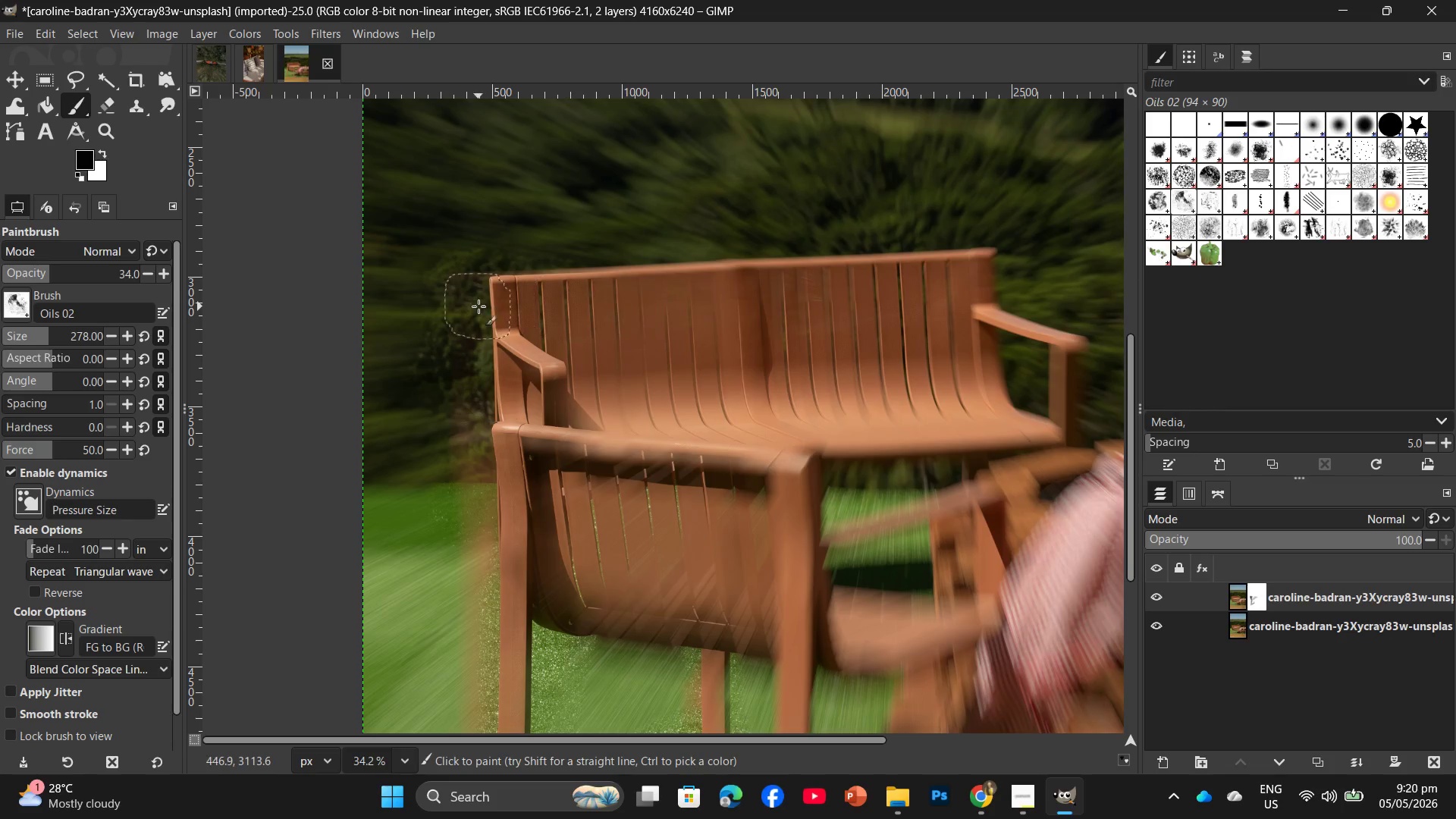 
left_click_drag(start_coordinate=[479, 306], to_coordinate=[745, 298])
 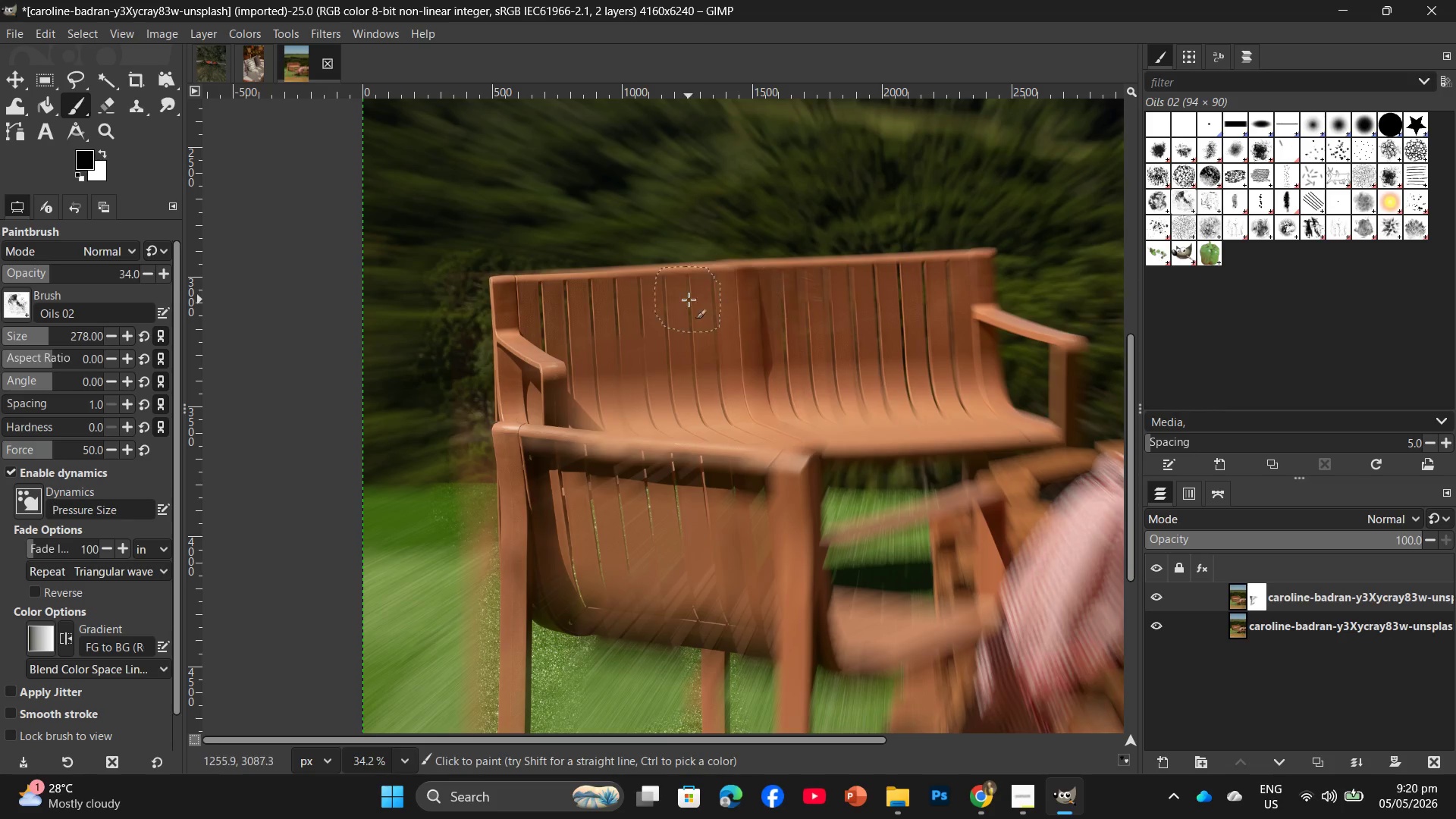 
left_click_drag(start_coordinate=[689, 300], to_coordinate=[815, 290])
 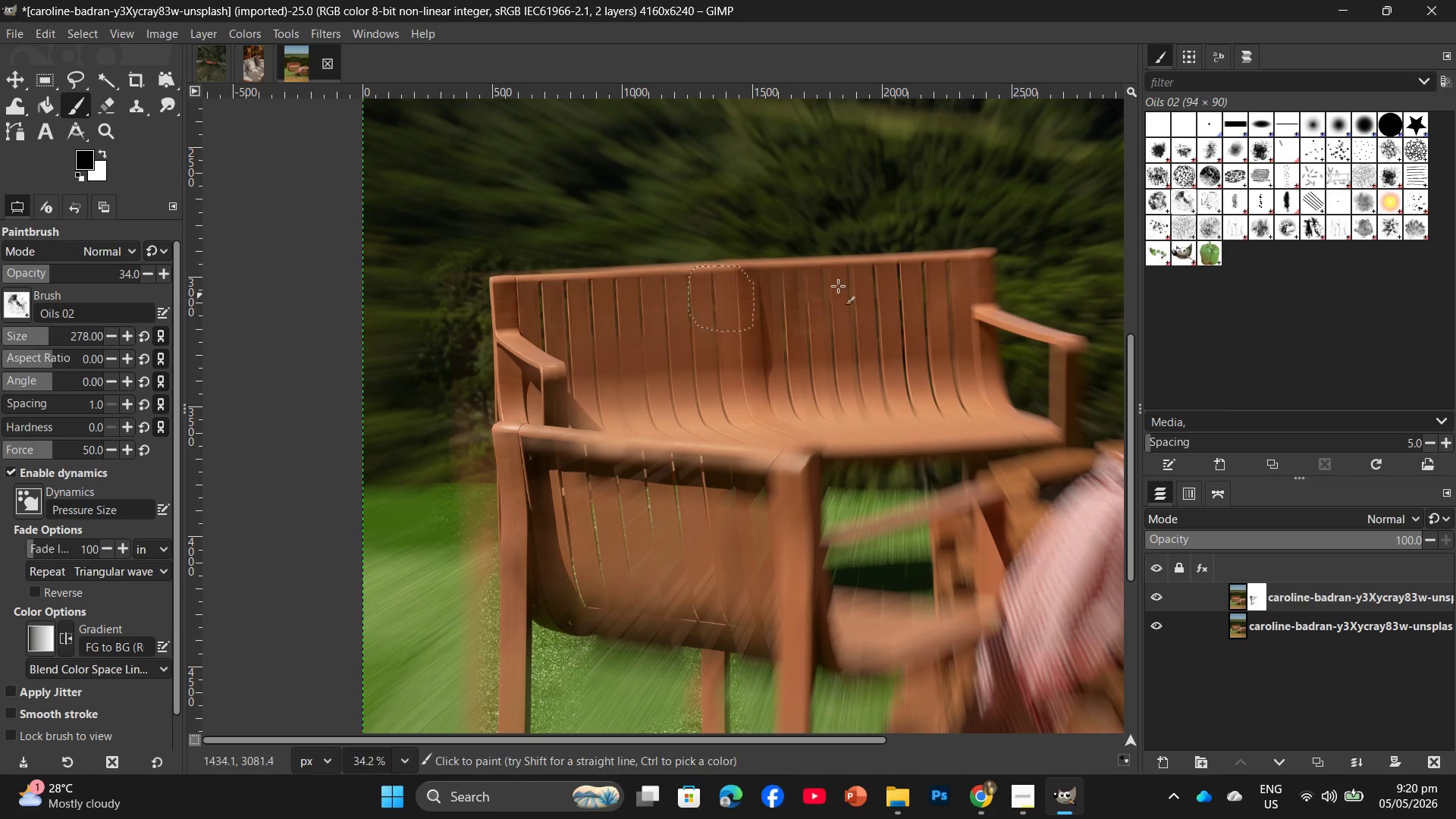 
left_click_drag(start_coordinate=[877, 278], to_coordinate=[744, 288])
 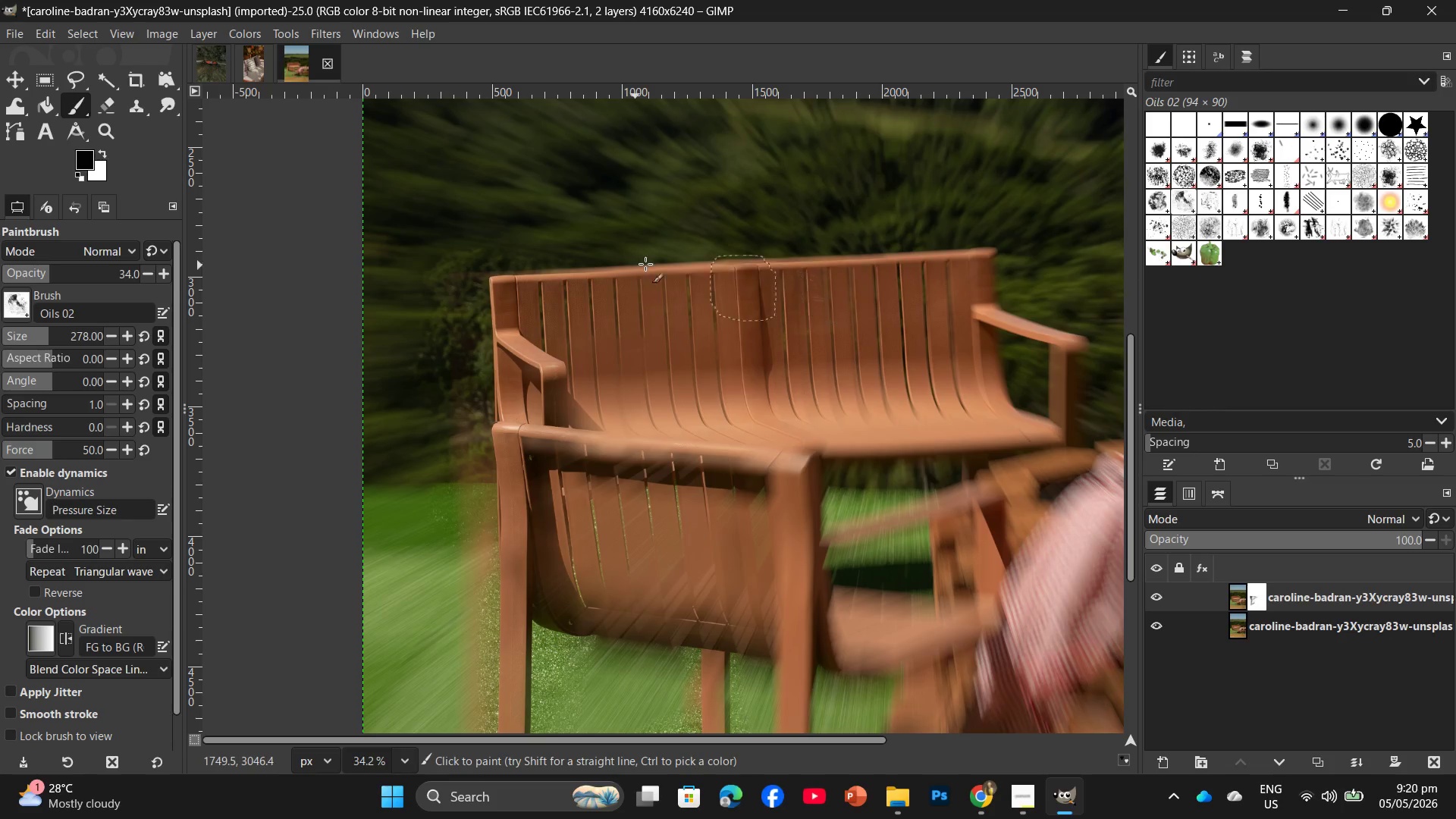 
left_click_drag(start_coordinate=[733, 271], to_coordinate=[691, 353])
 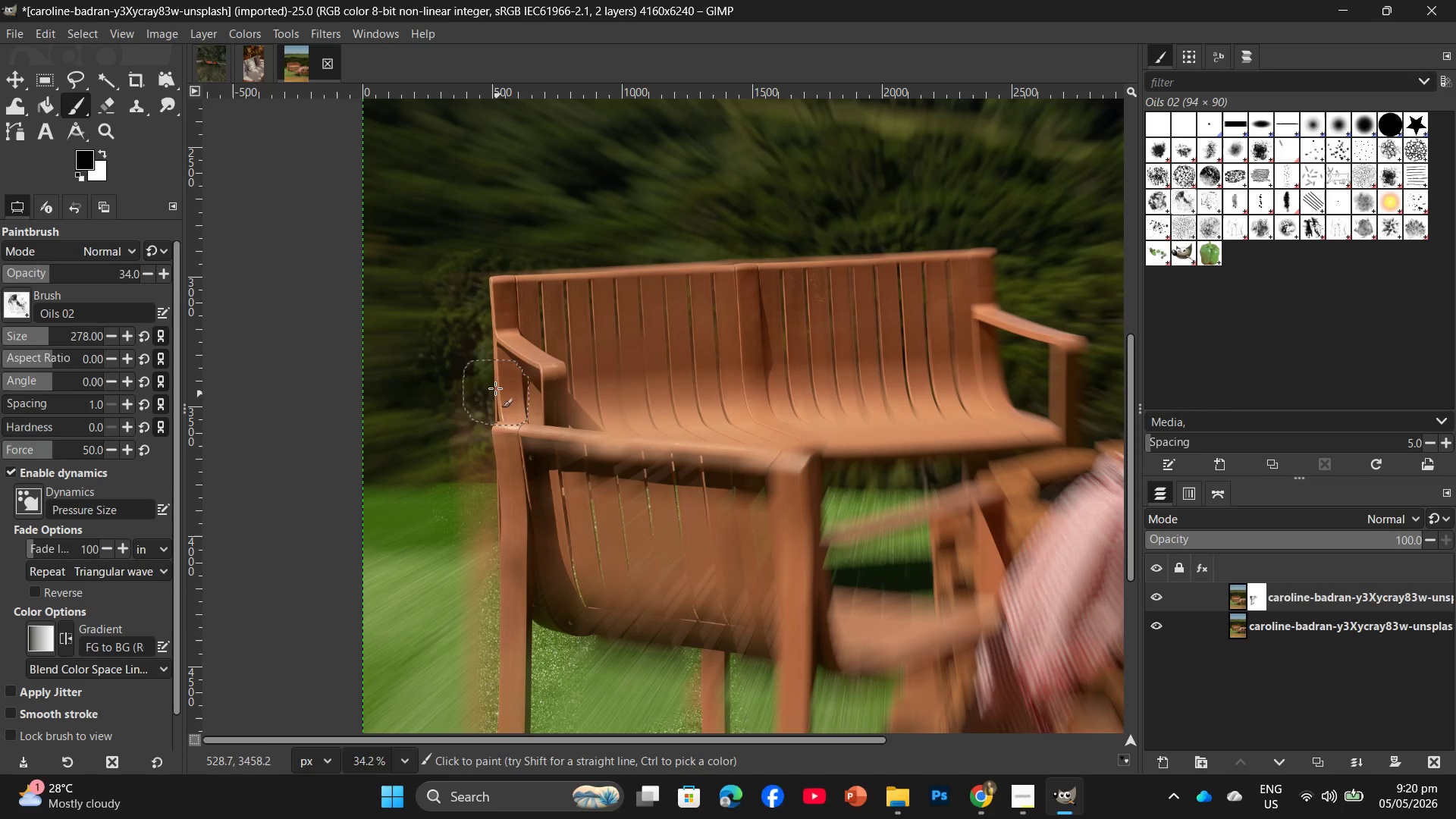 
left_click_drag(start_coordinate=[497, 370], to_coordinate=[503, 526])
 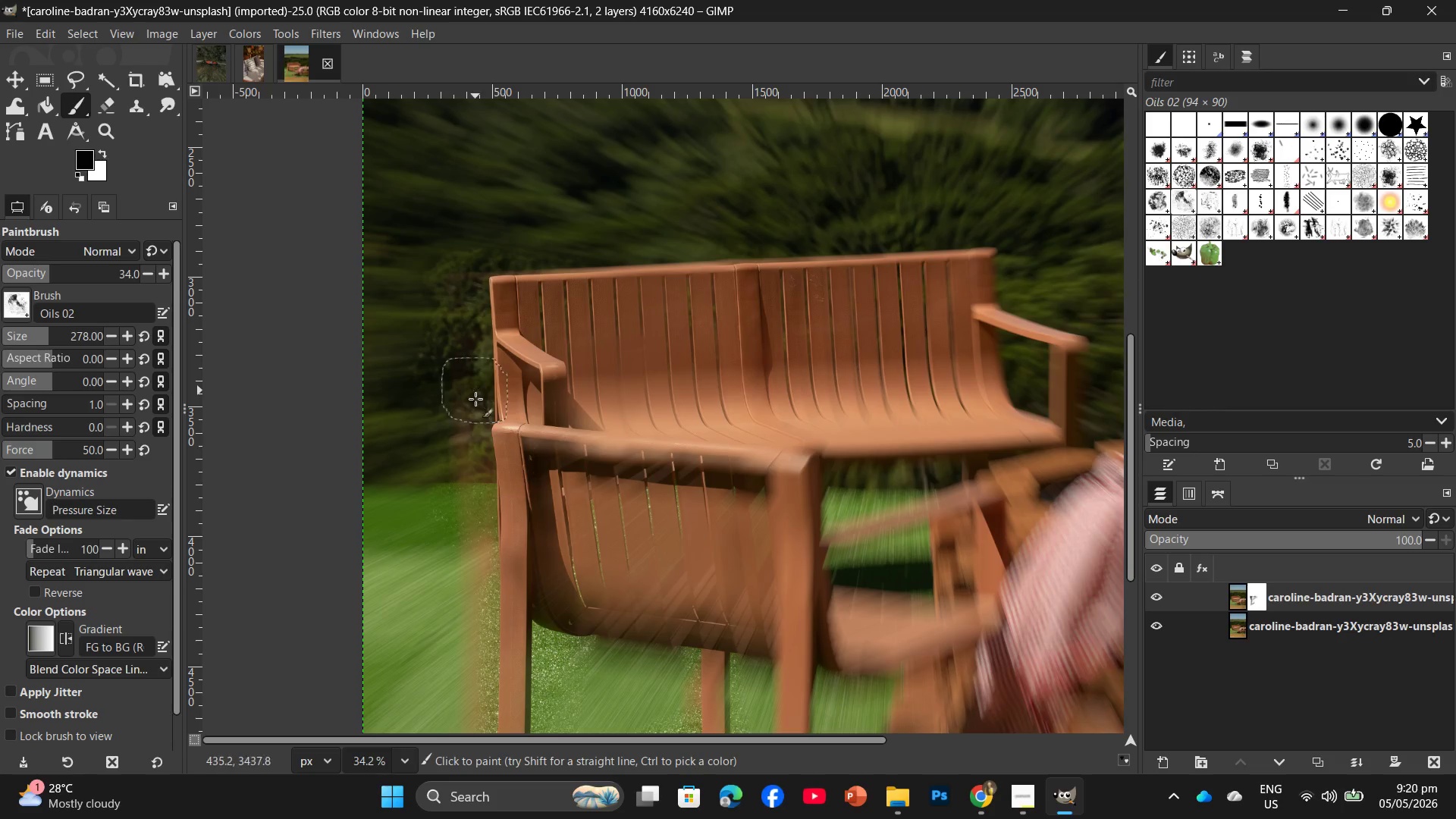 
left_click_drag(start_coordinate=[475, 391], to_coordinate=[480, 529])
 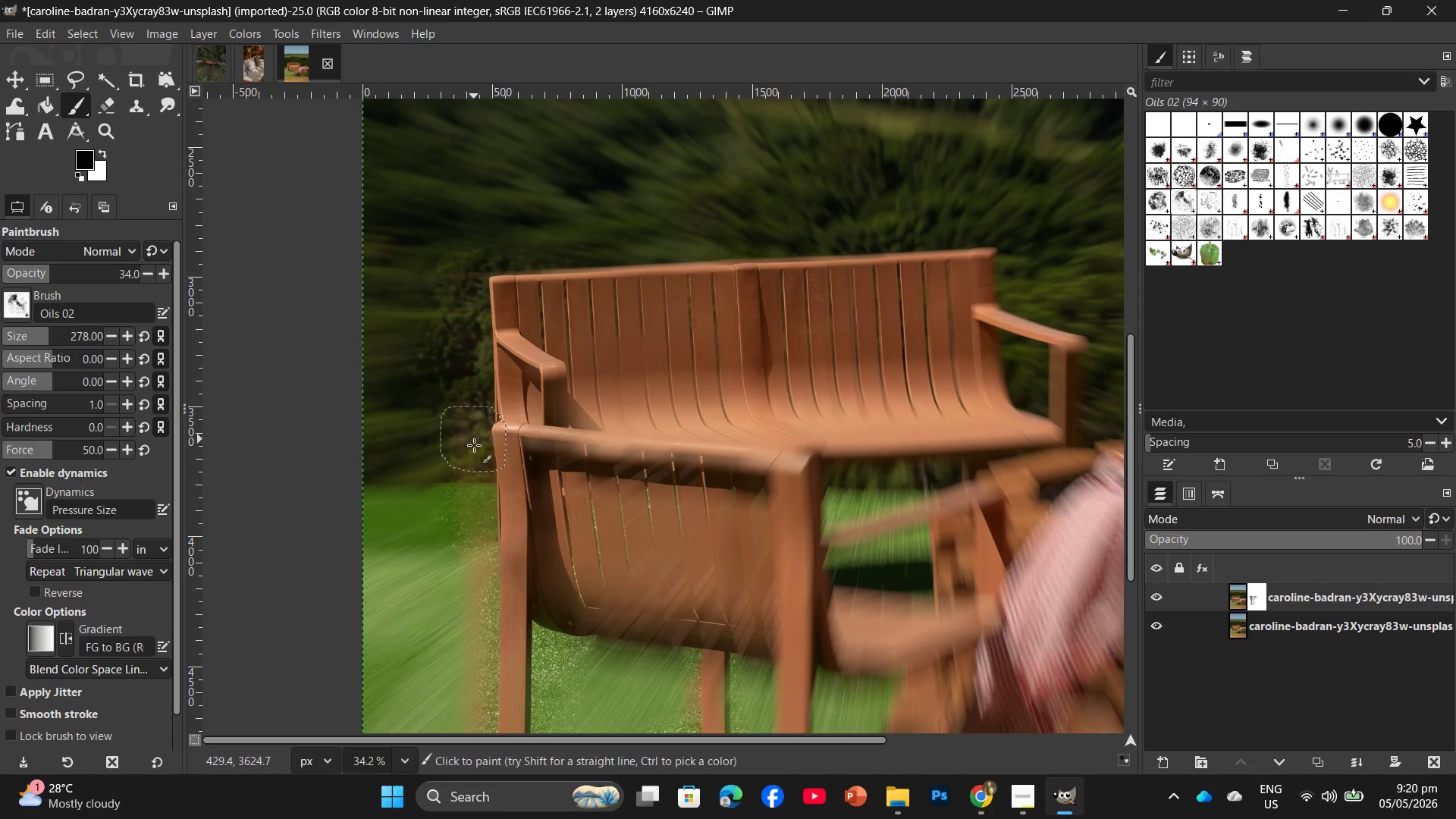 
left_click_drag(start_coordinate=[474, 440], to_coordinate=[512, 625])
 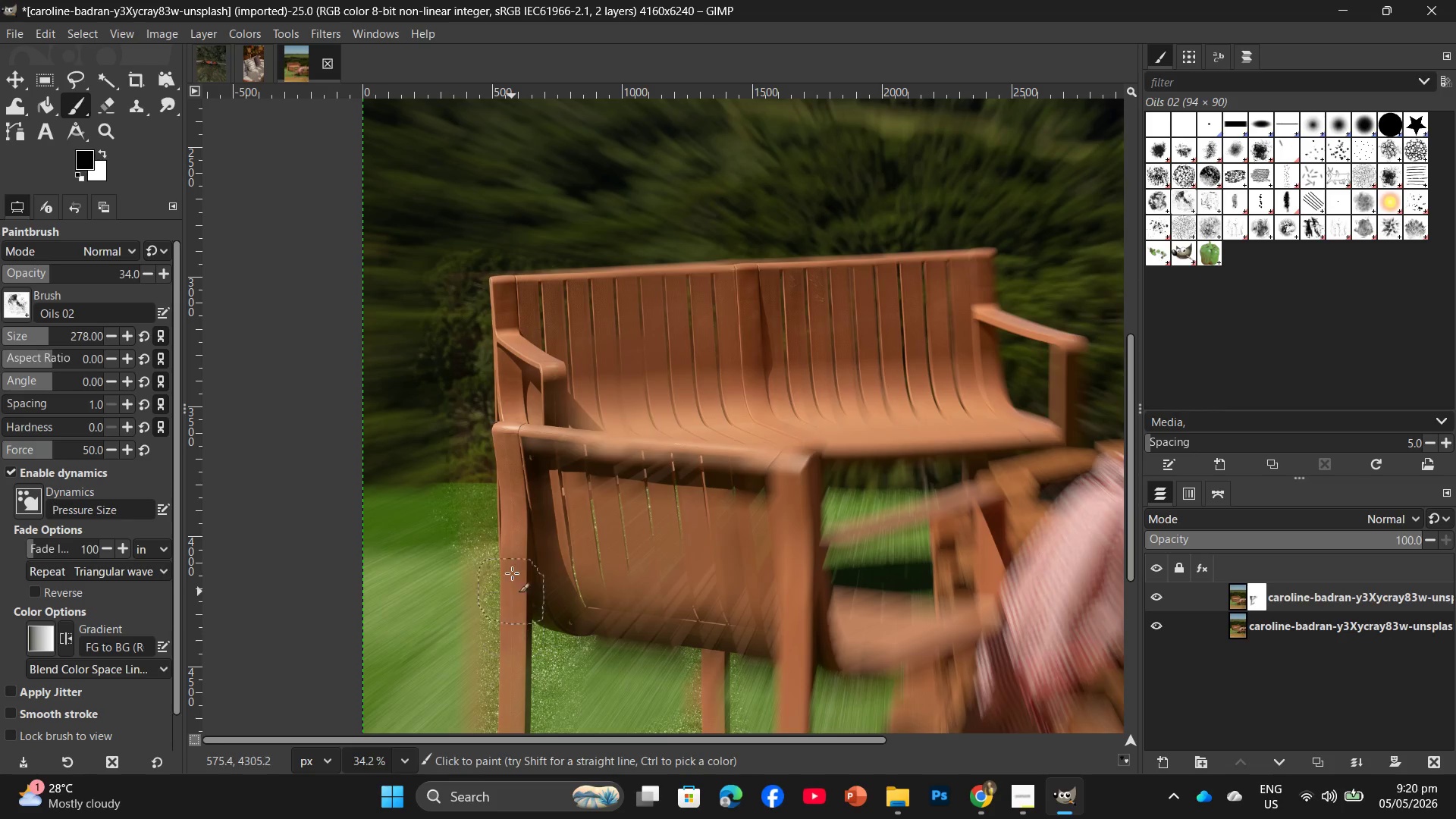 
left_click_drag(start_coordinate=[512, 561], to_coordinate=[513, 642])
 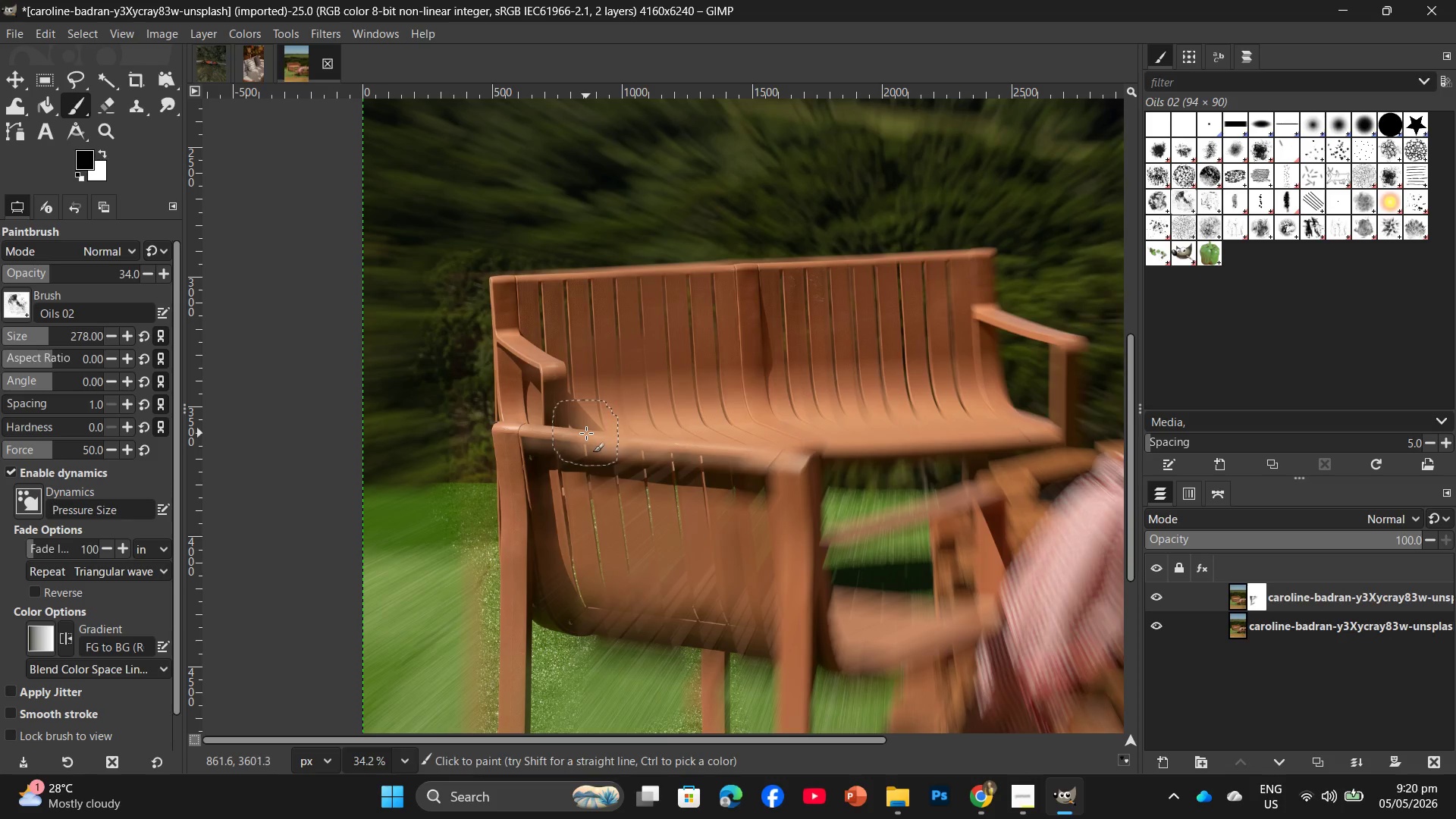 
hold_key(key=ControlLeft, duration=0.8)
scroll: coordinate [585, 434], scroll_direction: down, amount: 8.0
 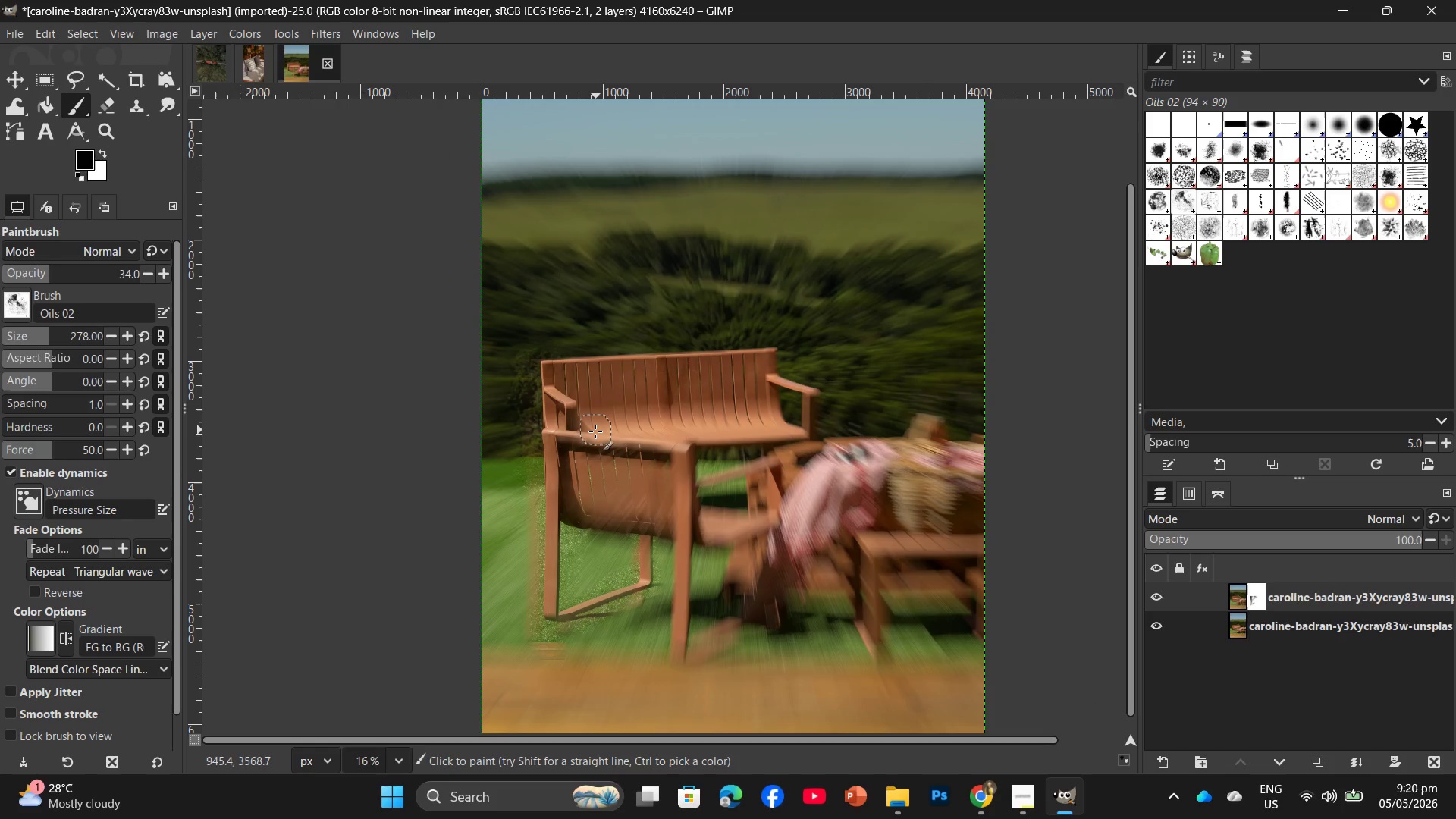 
left_click_drag(start_coordinate=[595, 431], to_coordinate=[619, 529])
 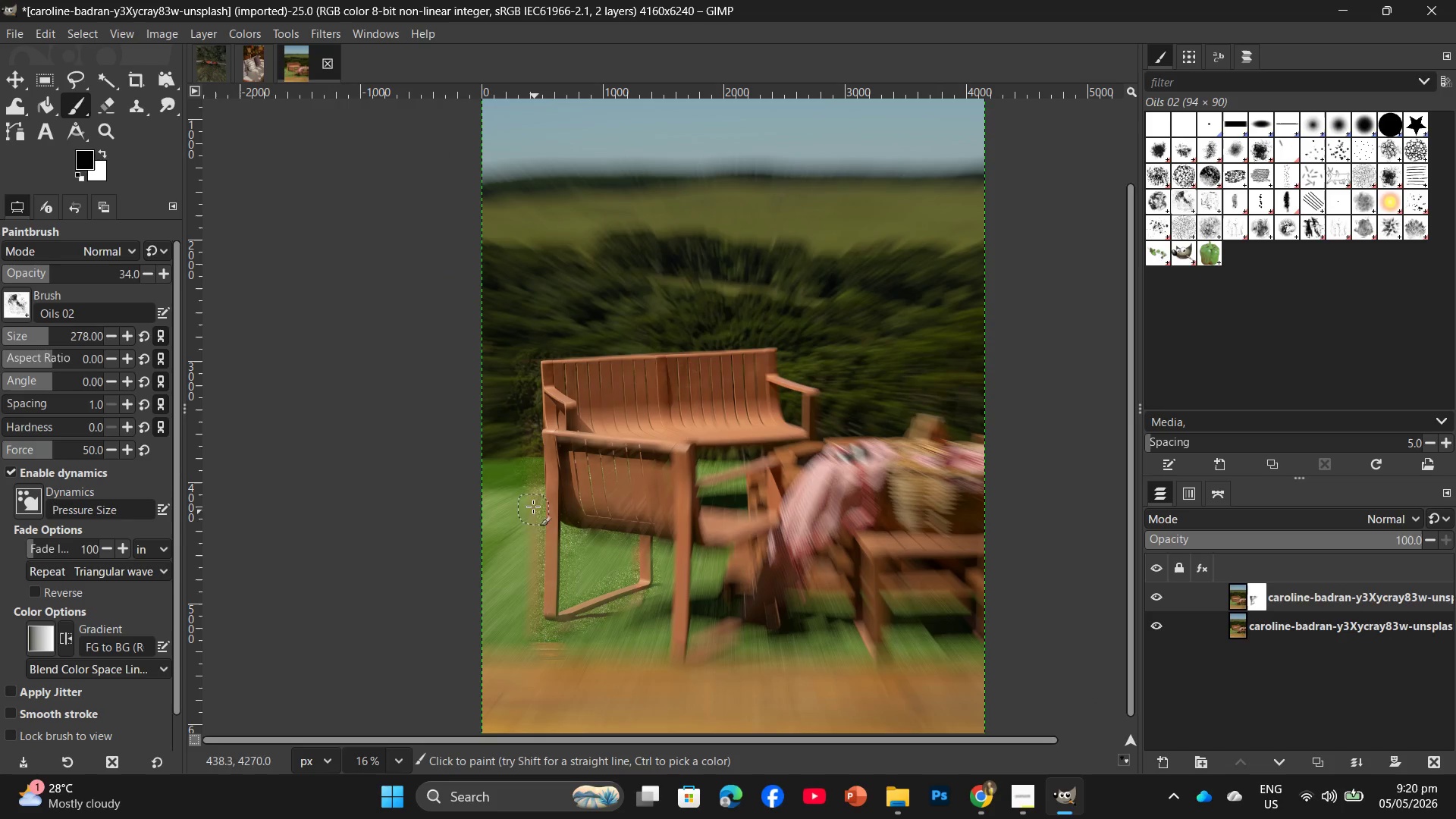 
left_click_drag(start_coordinate=[529, 493], to_coordinate=[529, 687])
 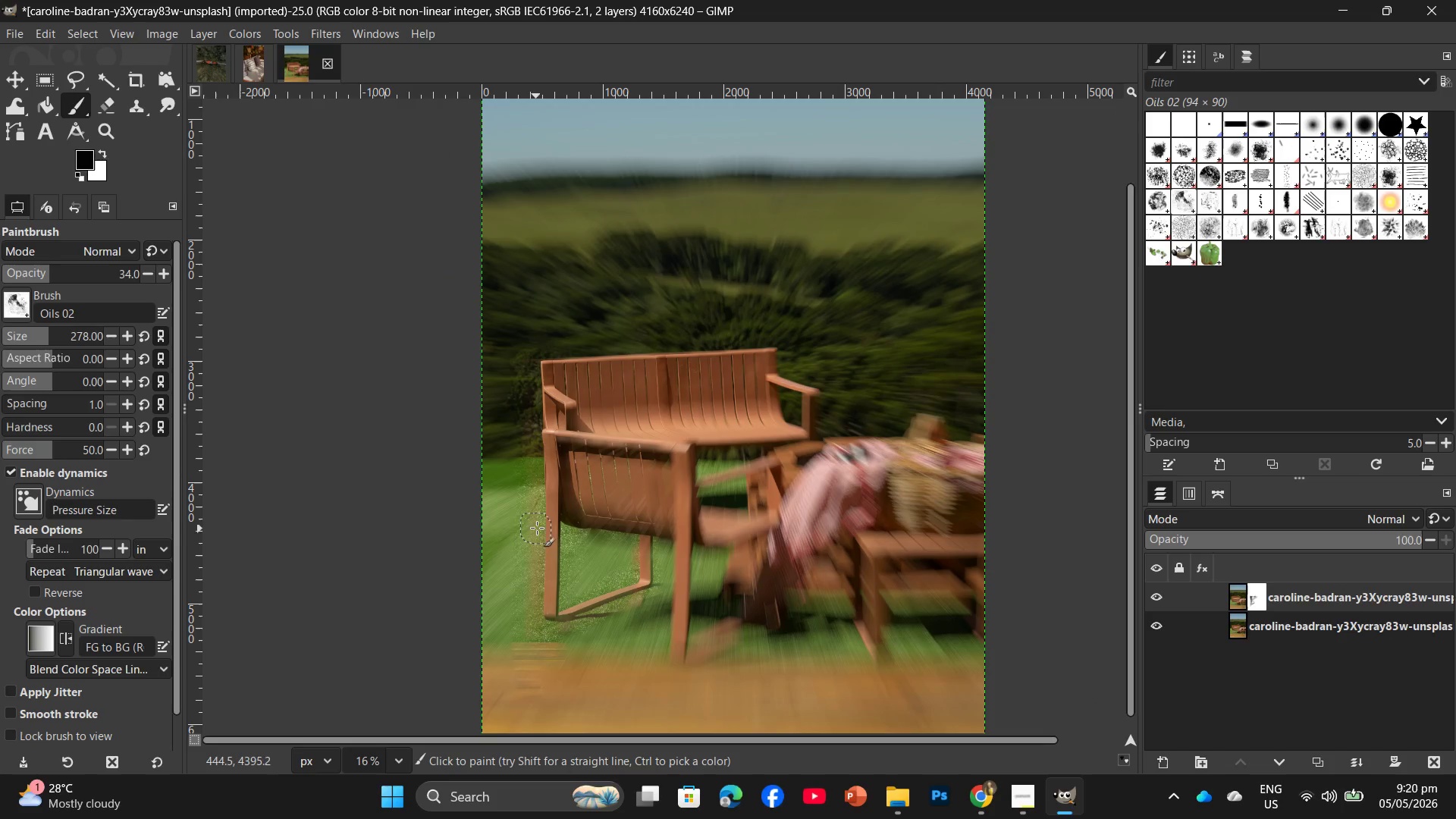 
left_click_drag(start_coordinate=[538, 525], to_coordinate=[538, 654])
 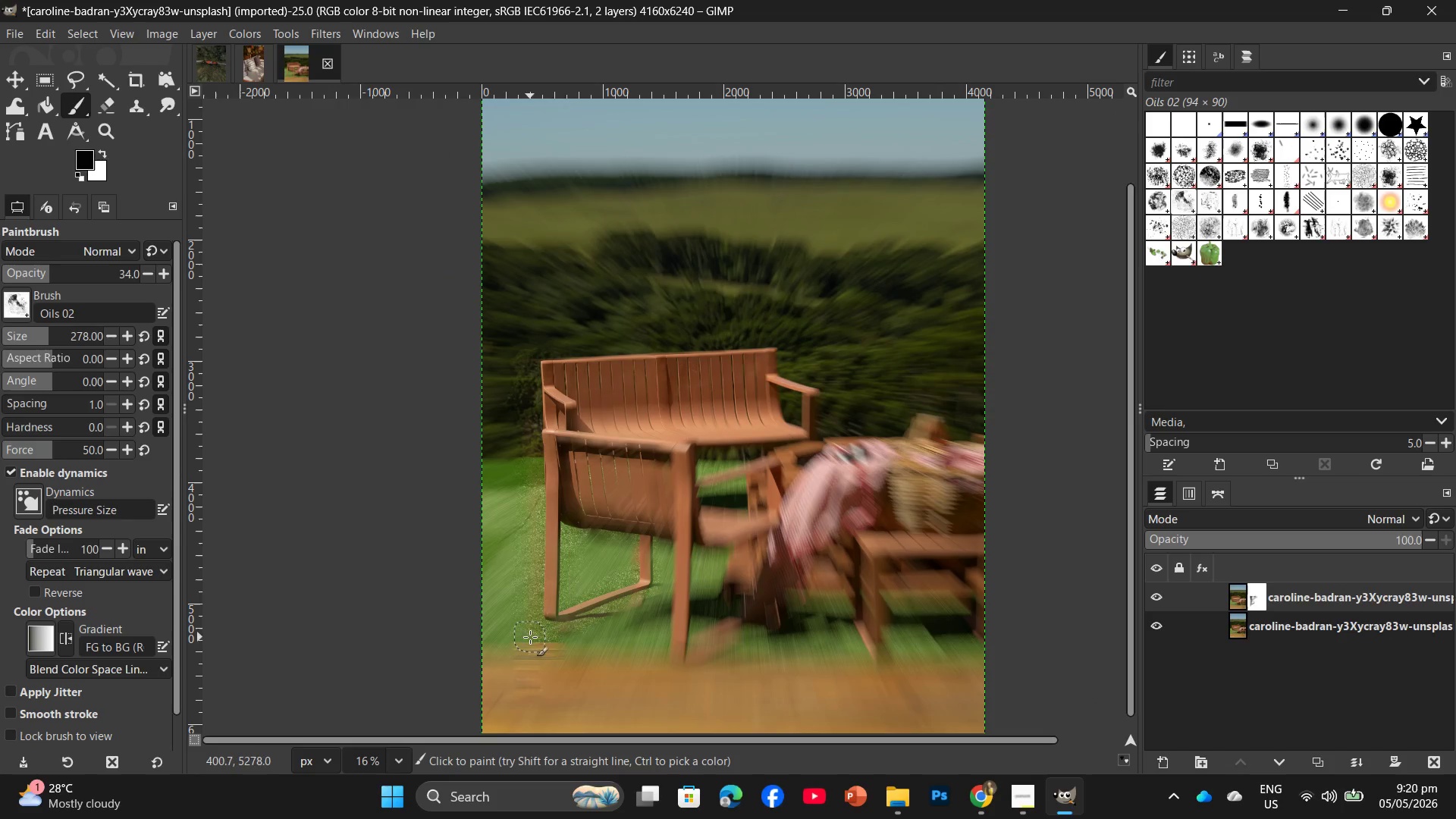 
left_click_drag(start_coordinate=[559, 608], to_coordinate=[635, 576])
 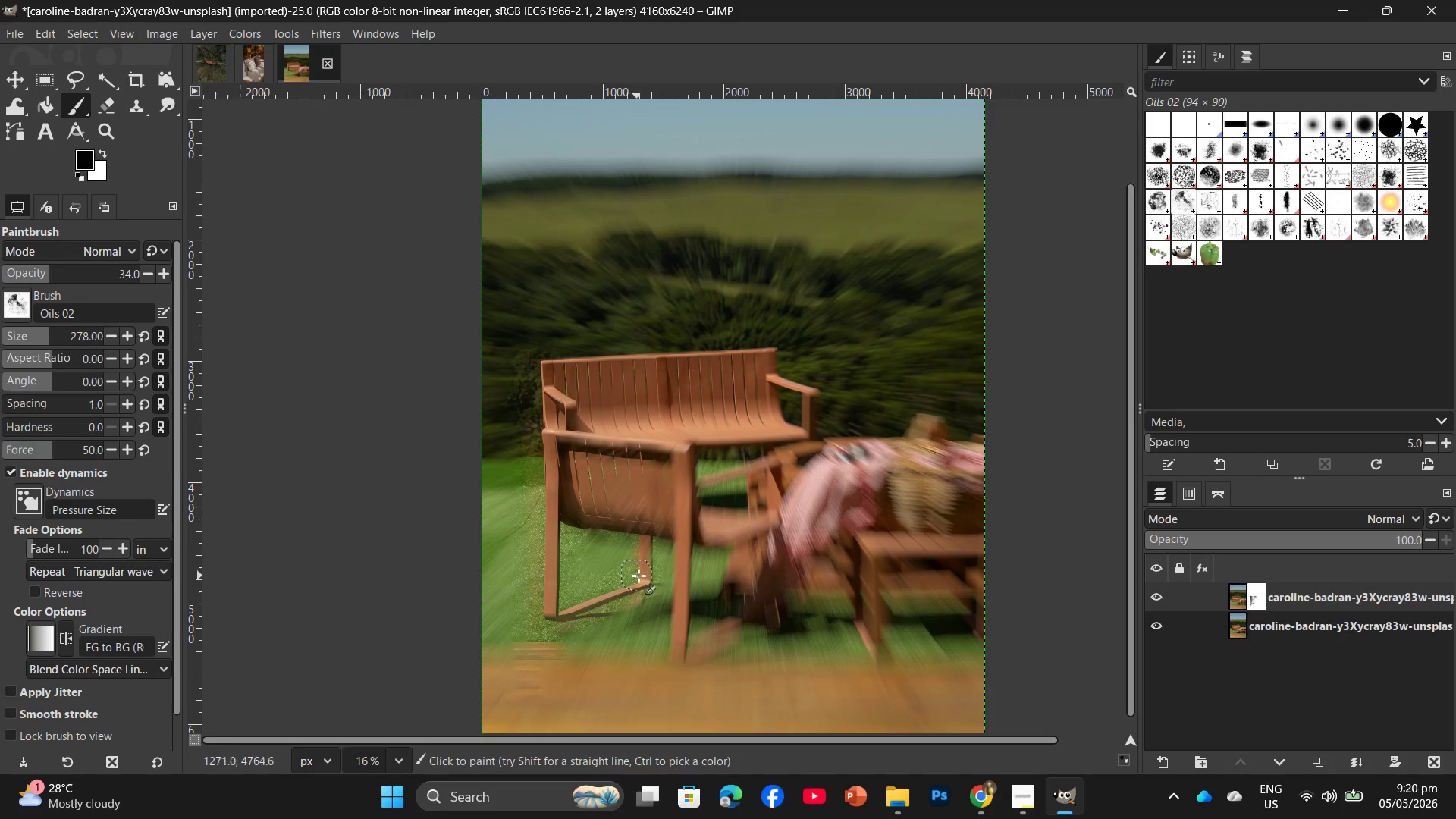 
key(Control+Z)
 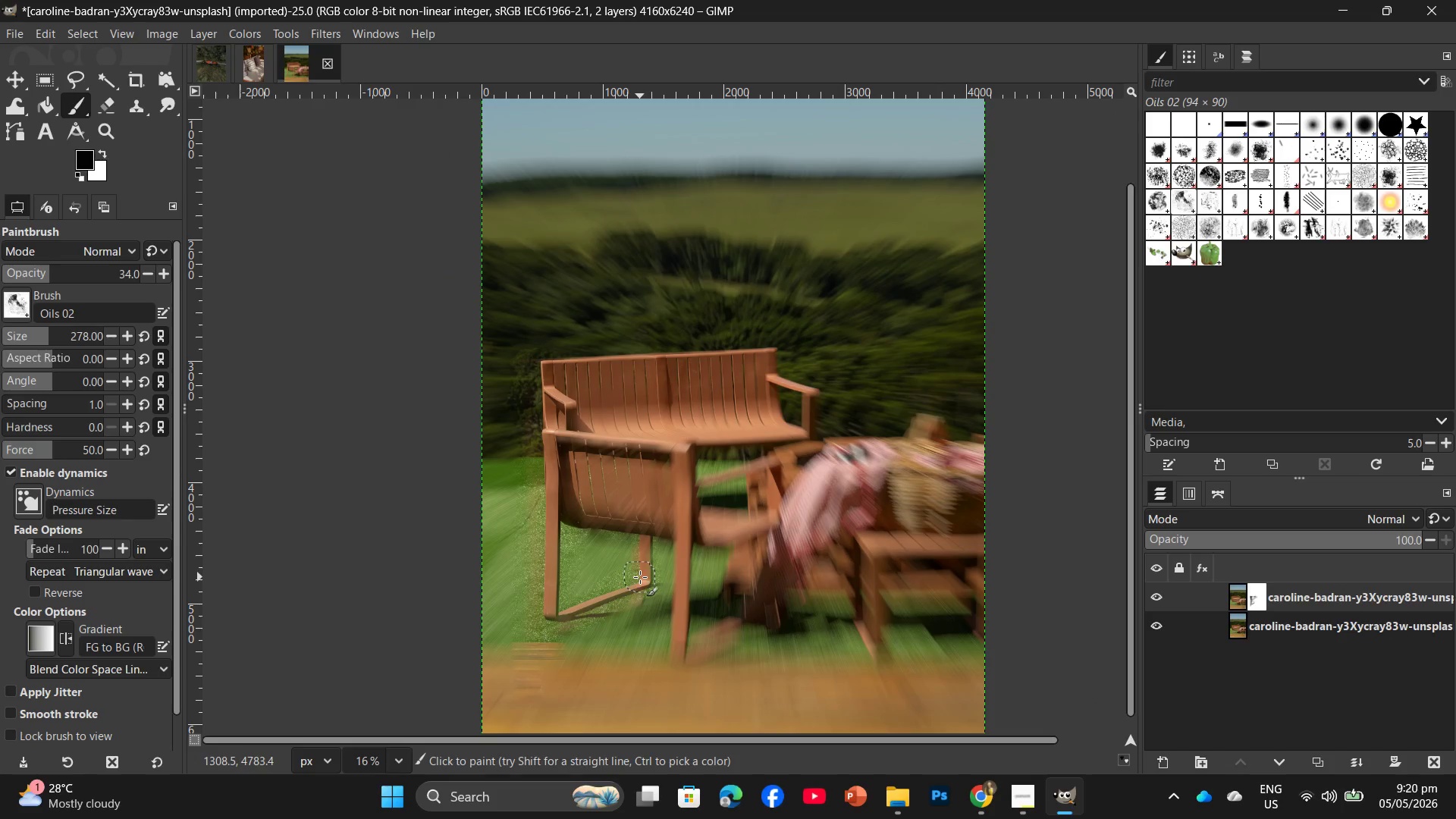 
key(Control+ControlLeft)
 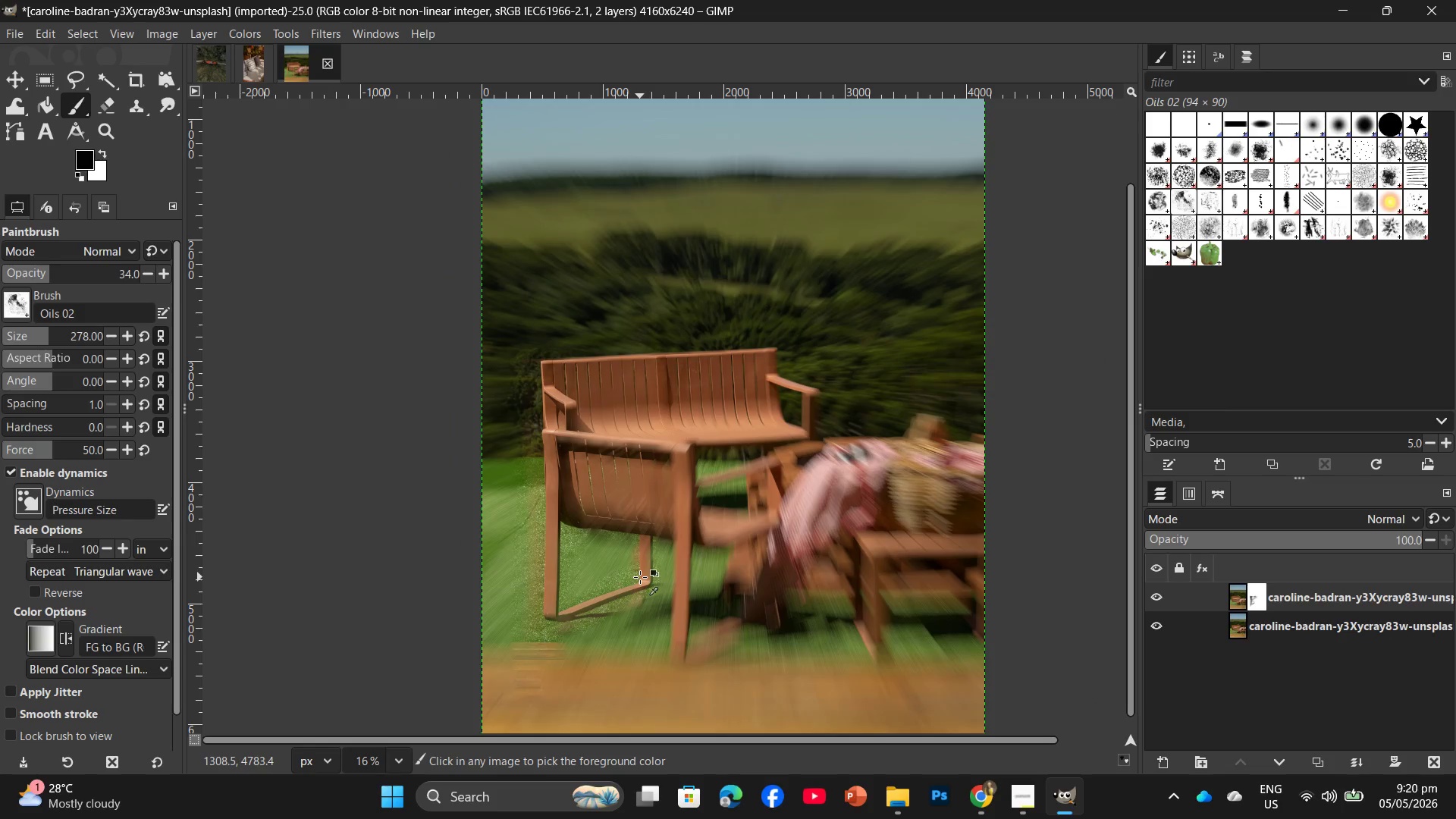 
key(Control+Z)
 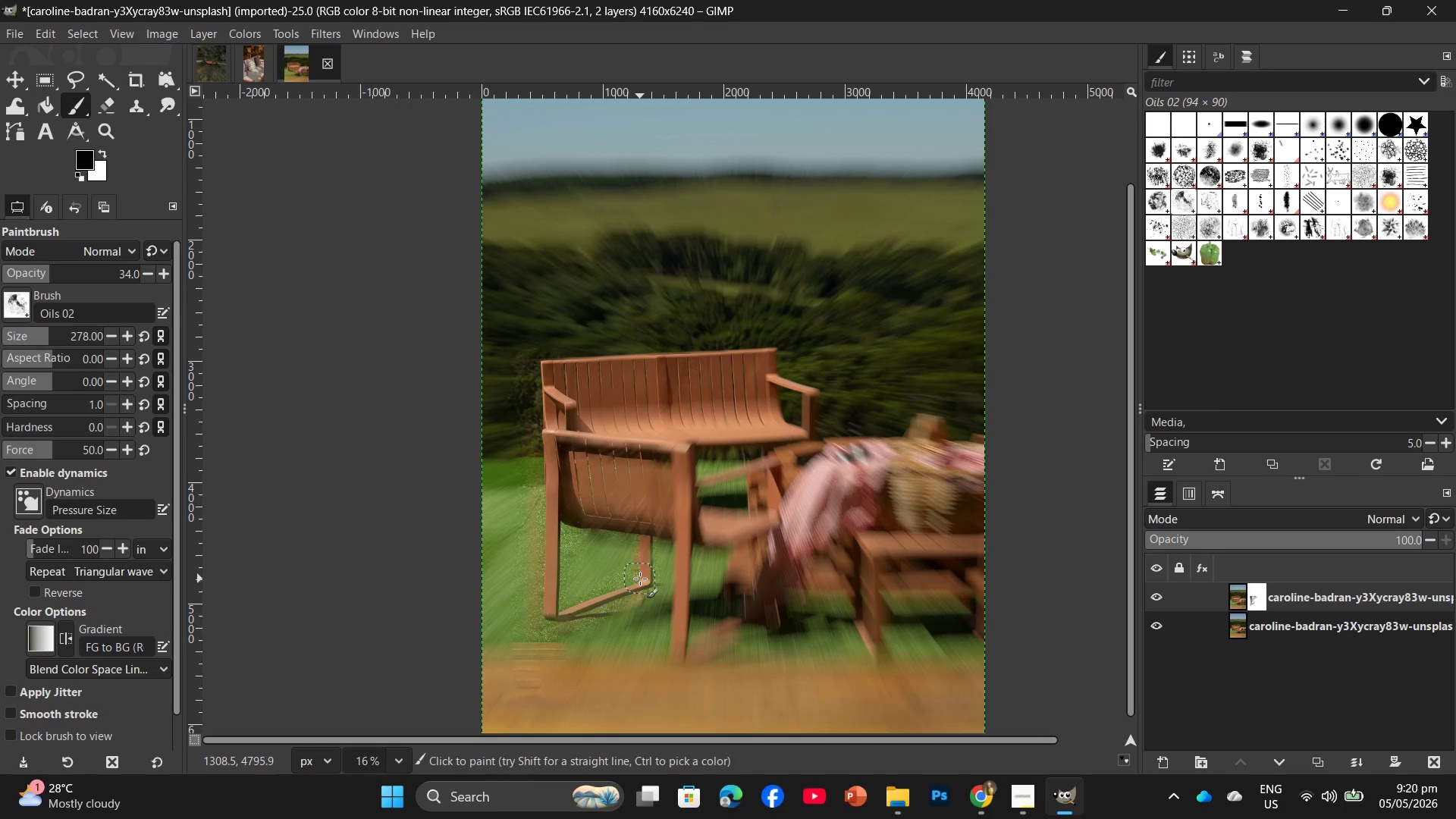 
key(Control+ControlLeft)
 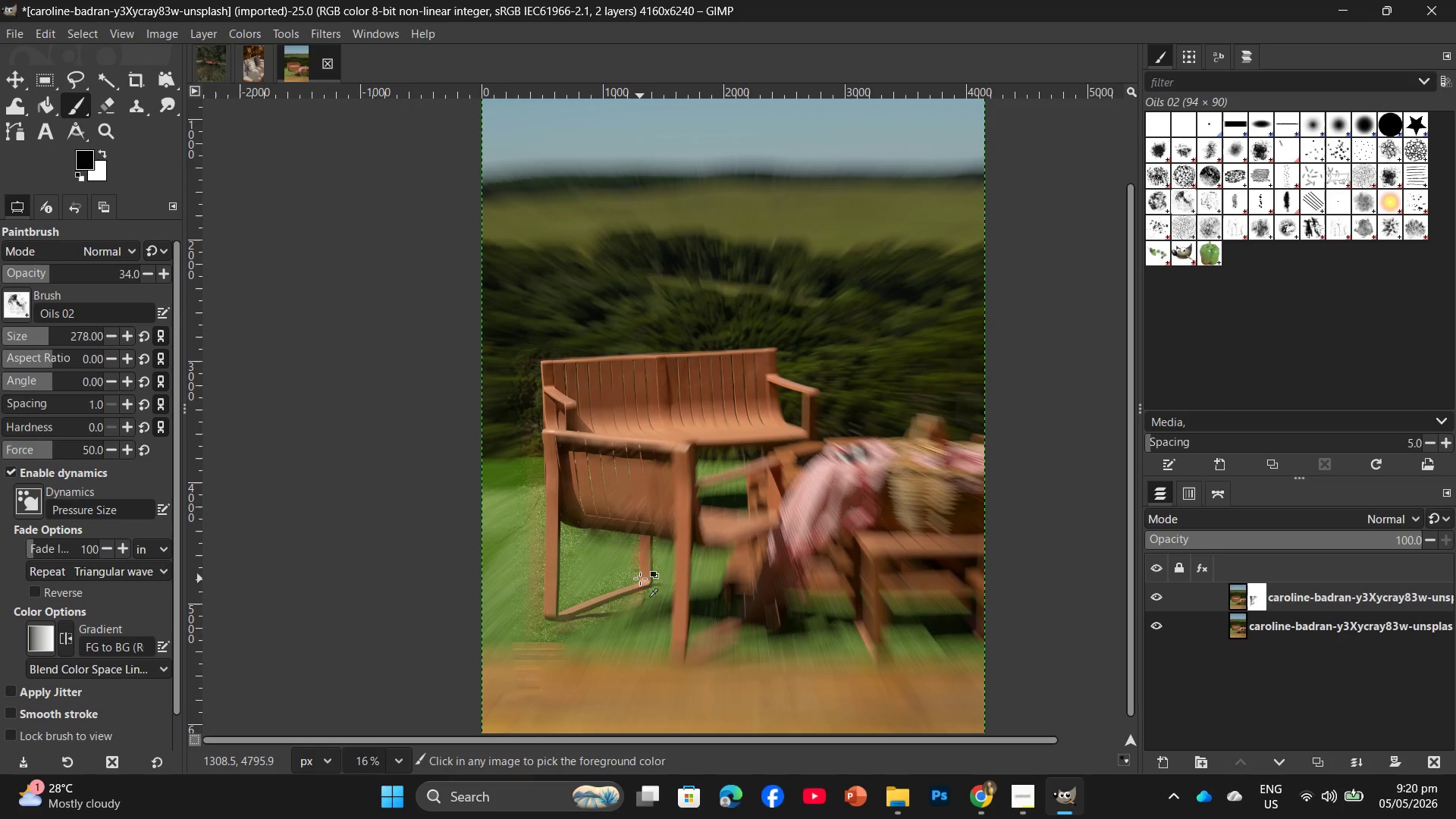 
key(Control+Z)
 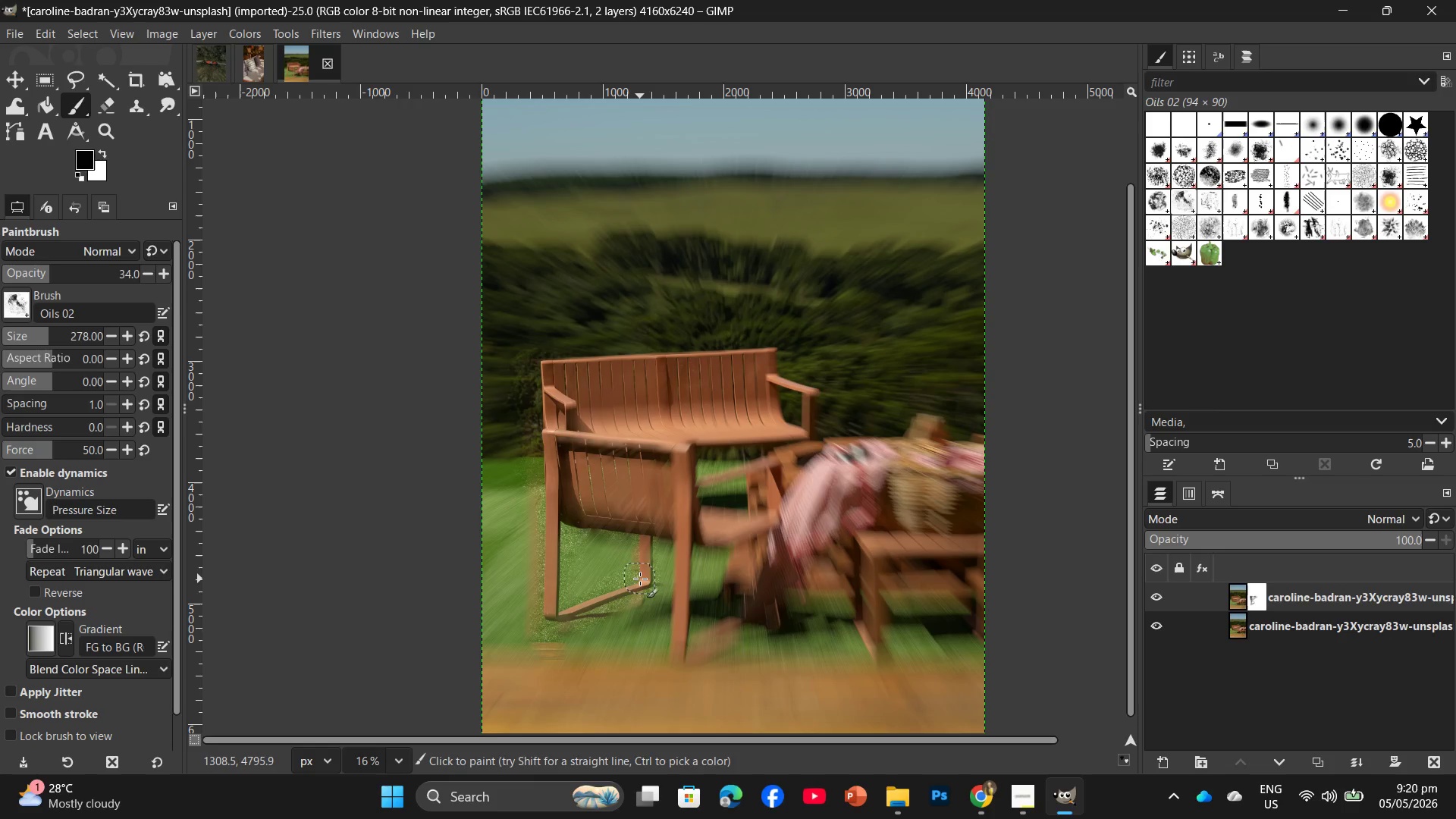 
key(Control+ControlLeft)
 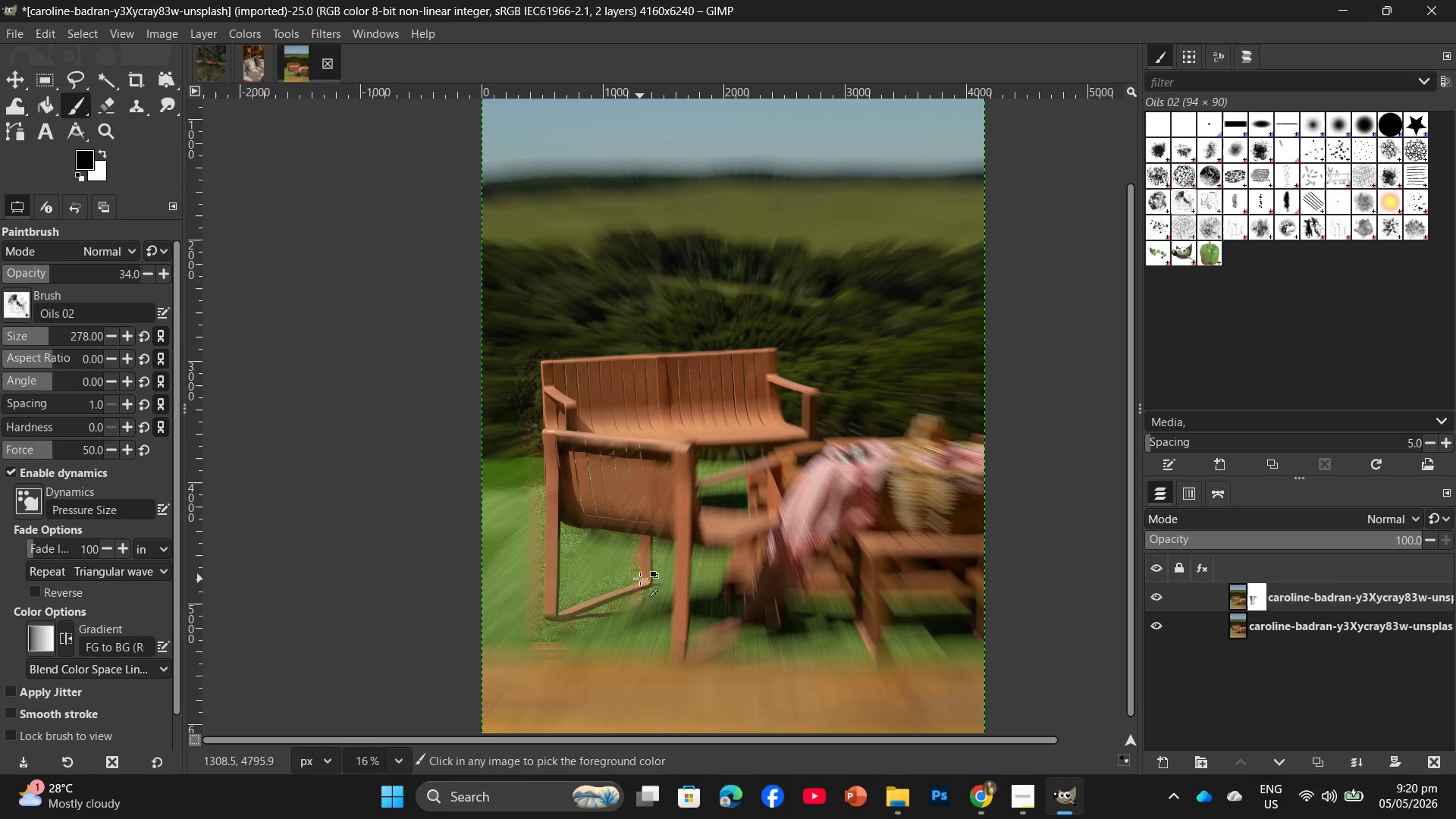 
key(Control+Z)
 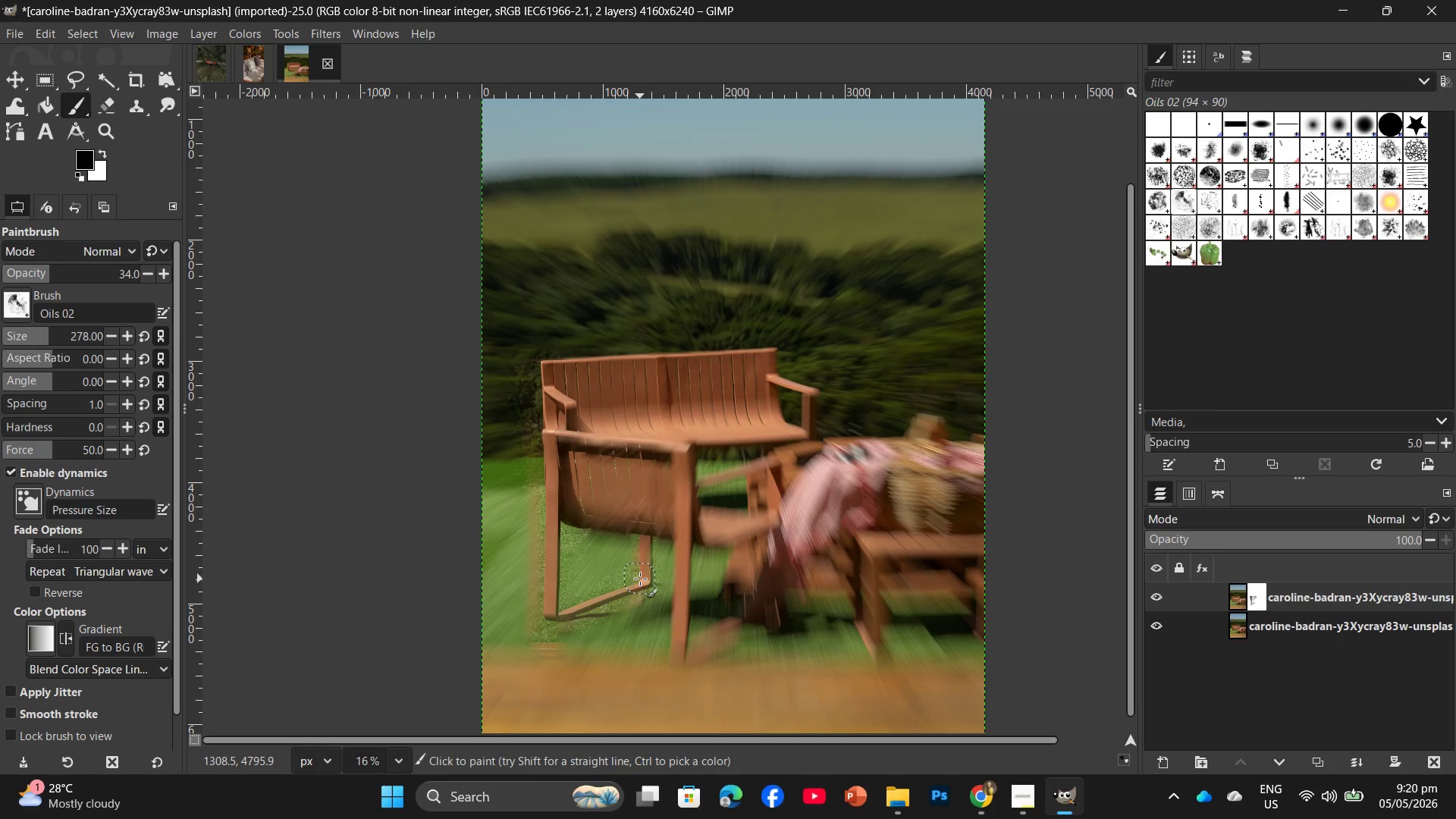 
key(Control+ControlLeft)
 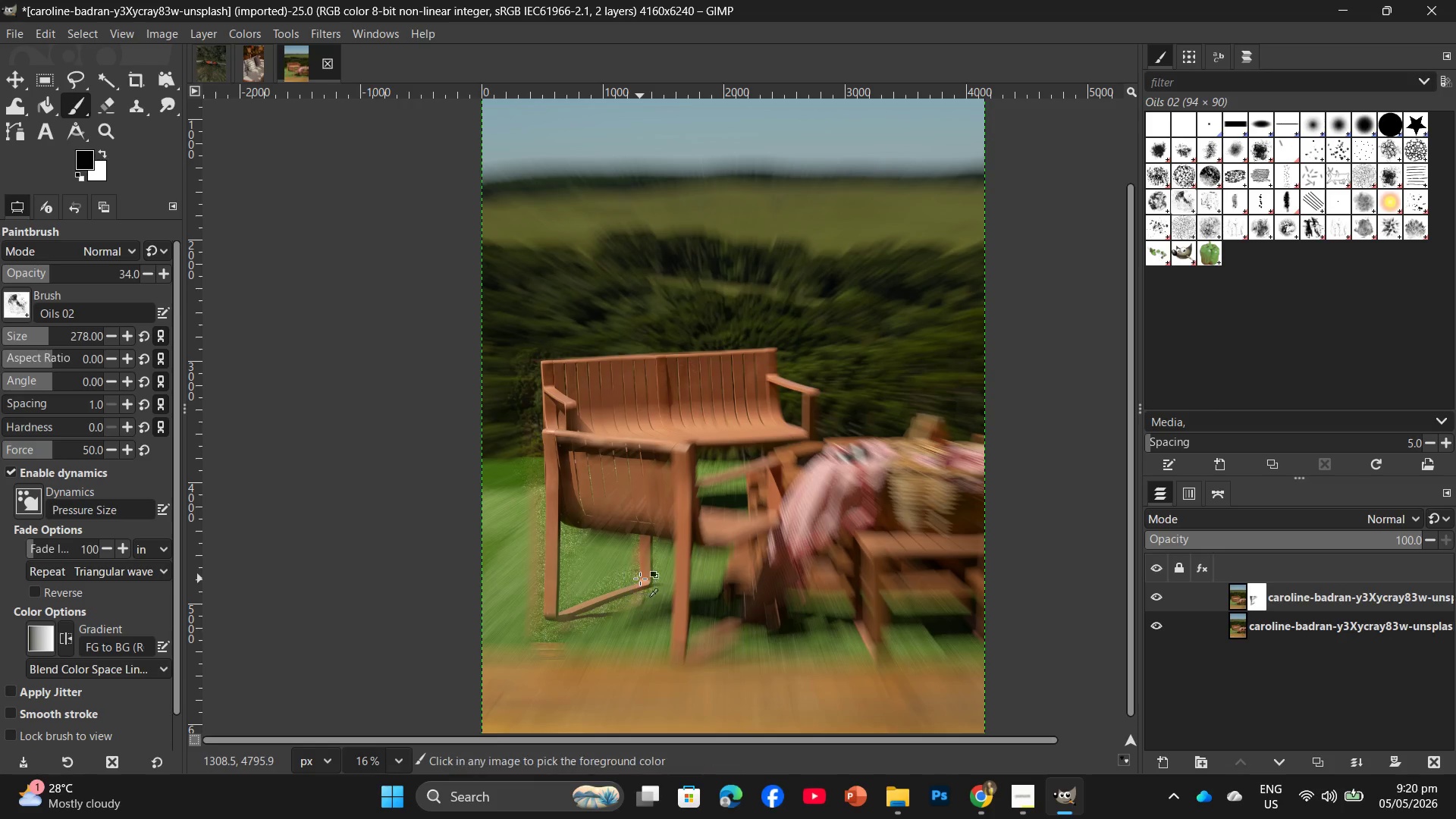 
key(Control+Z)
 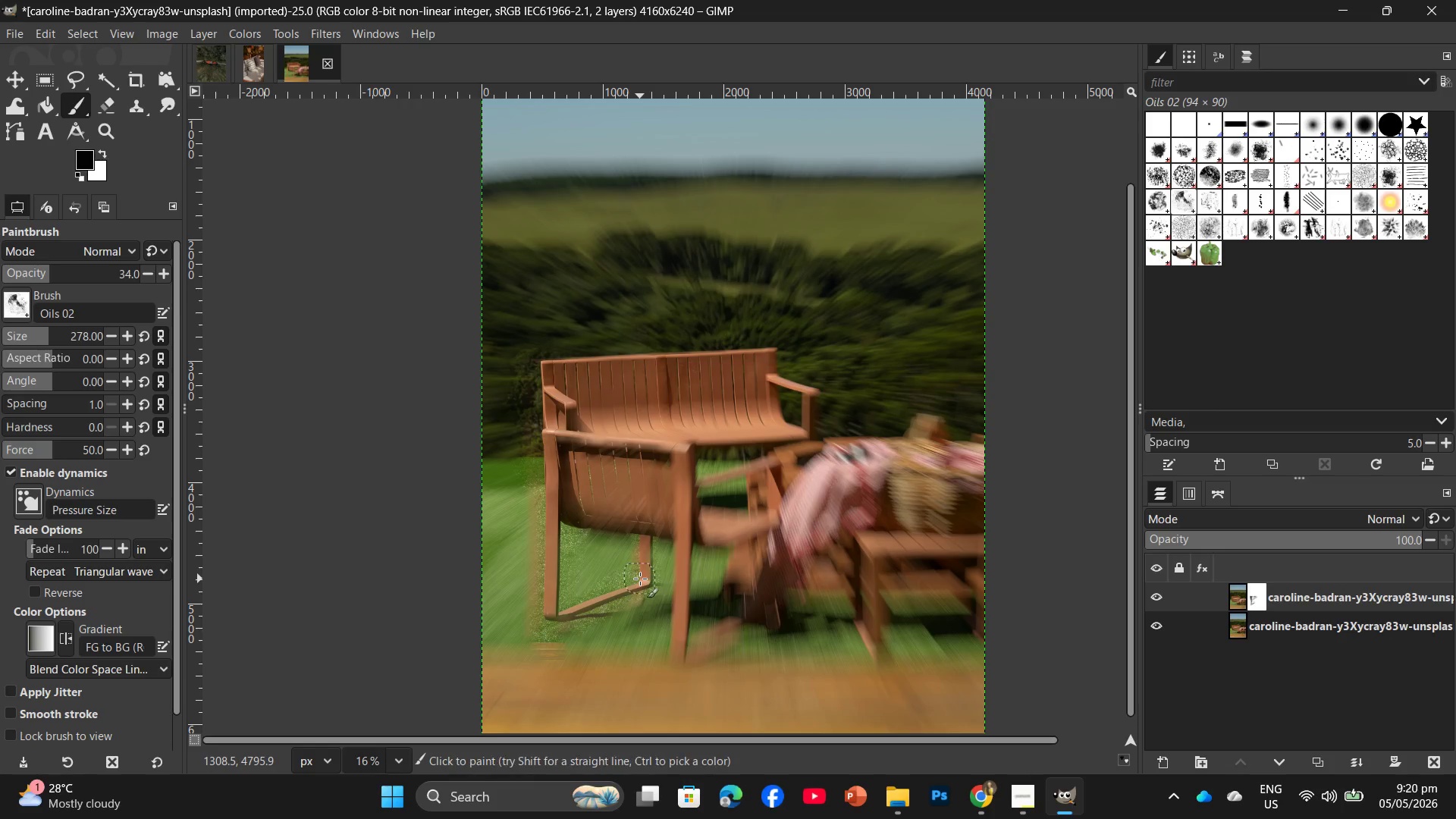 
key(Control+ControlLeft)
 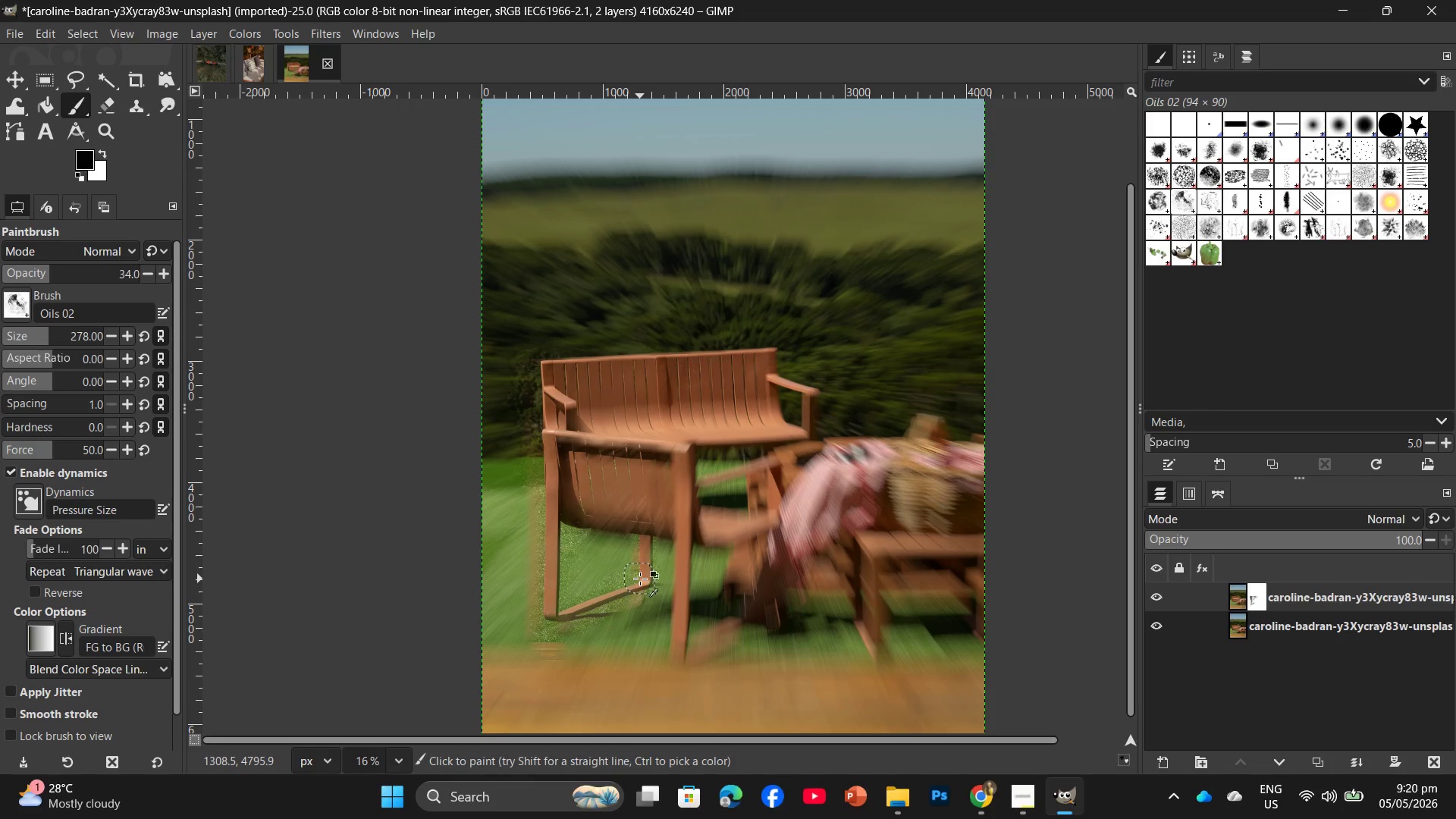 
key(Control+Z)
 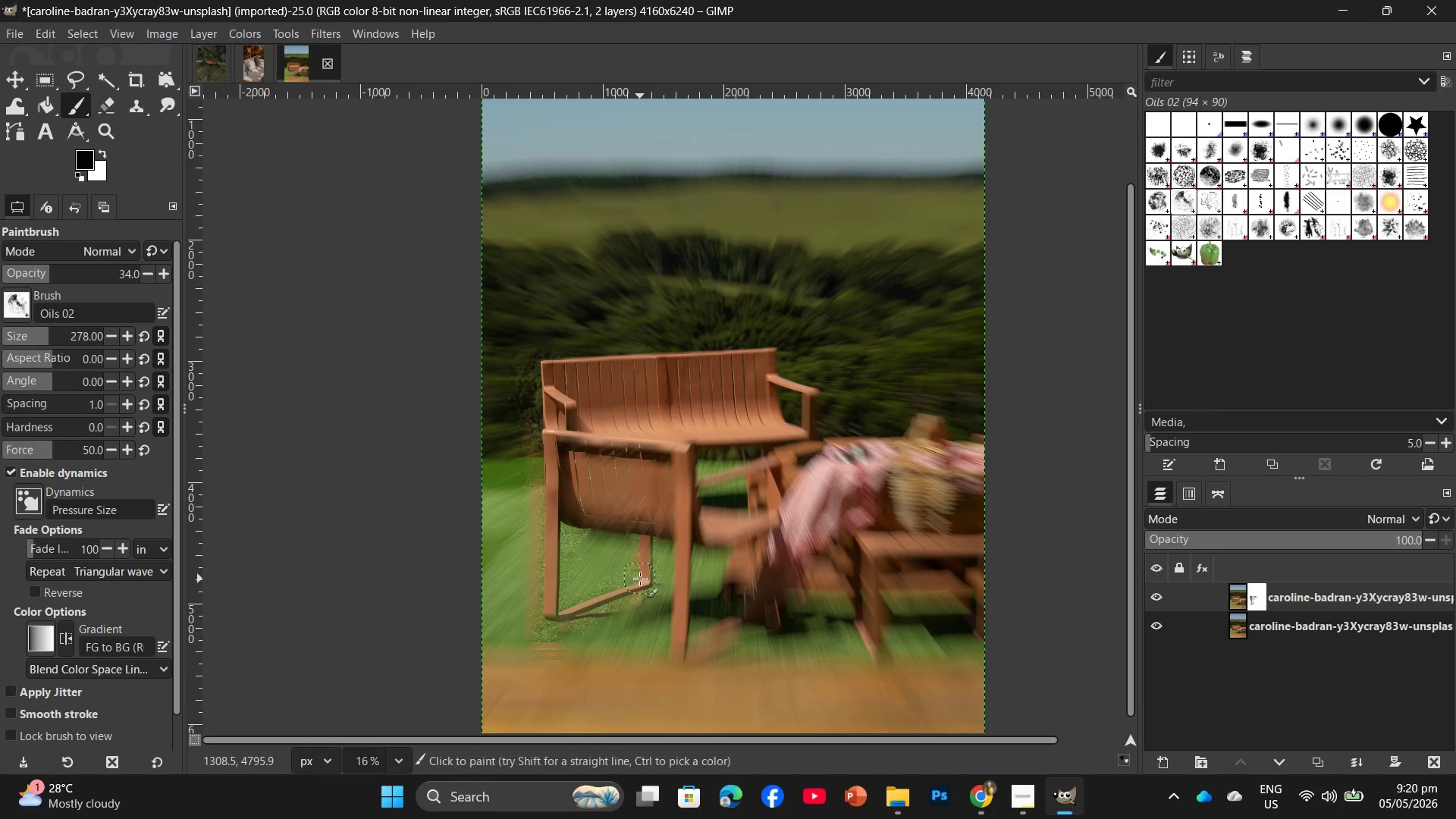 
key(Control+ControlLeft)
 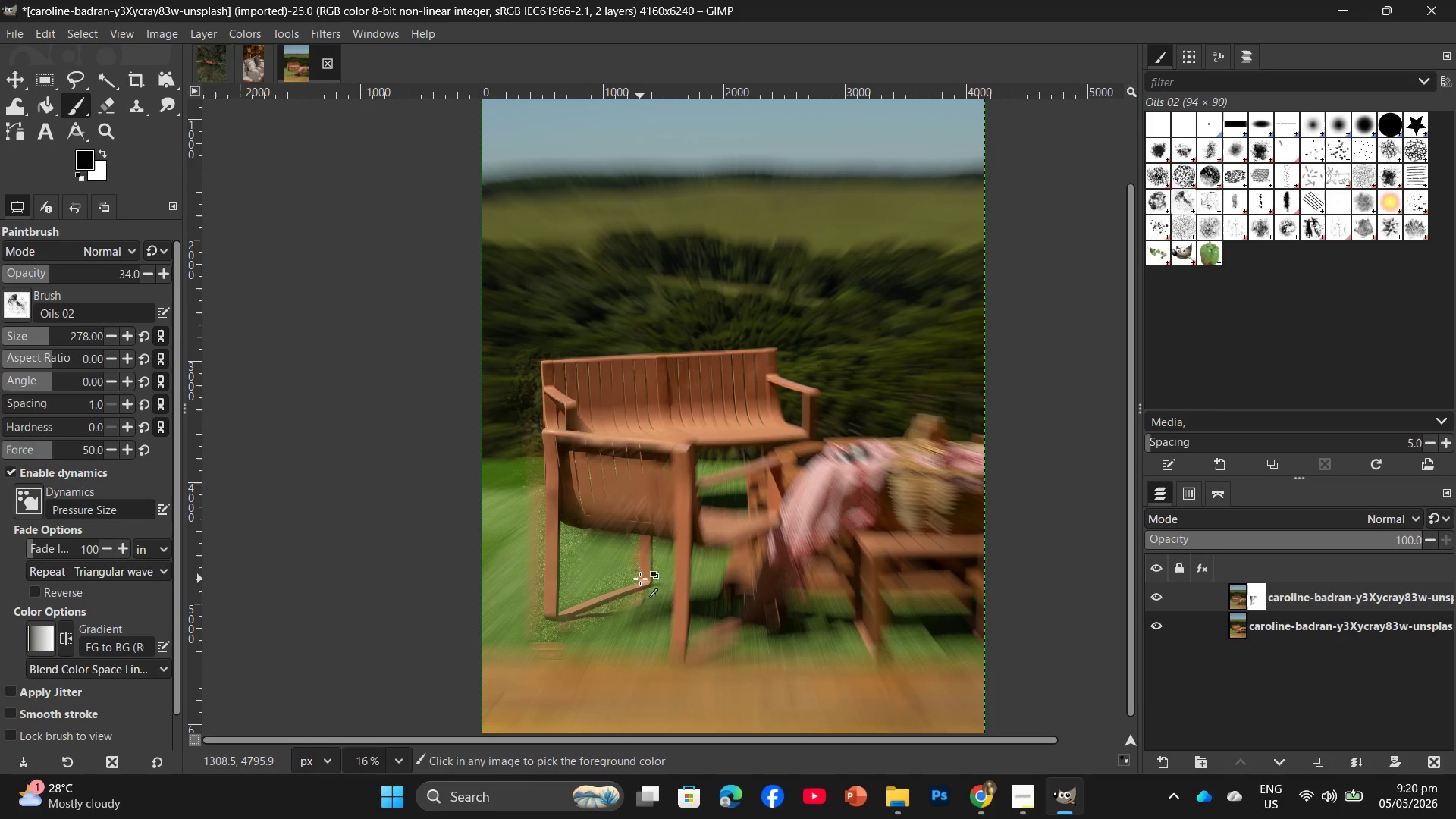 
key(Control+Z)
 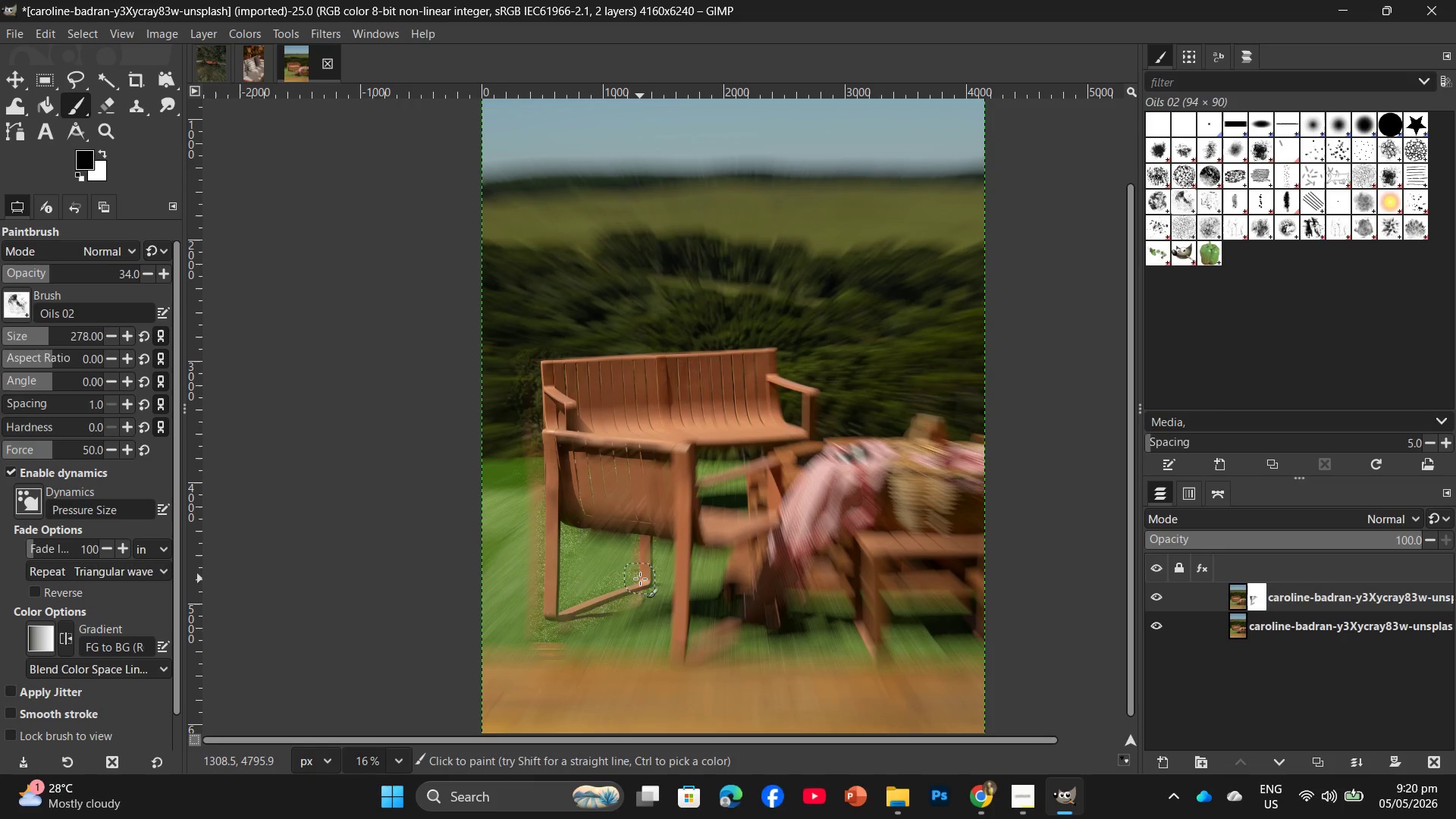 
key(Control+ControlLeft)
 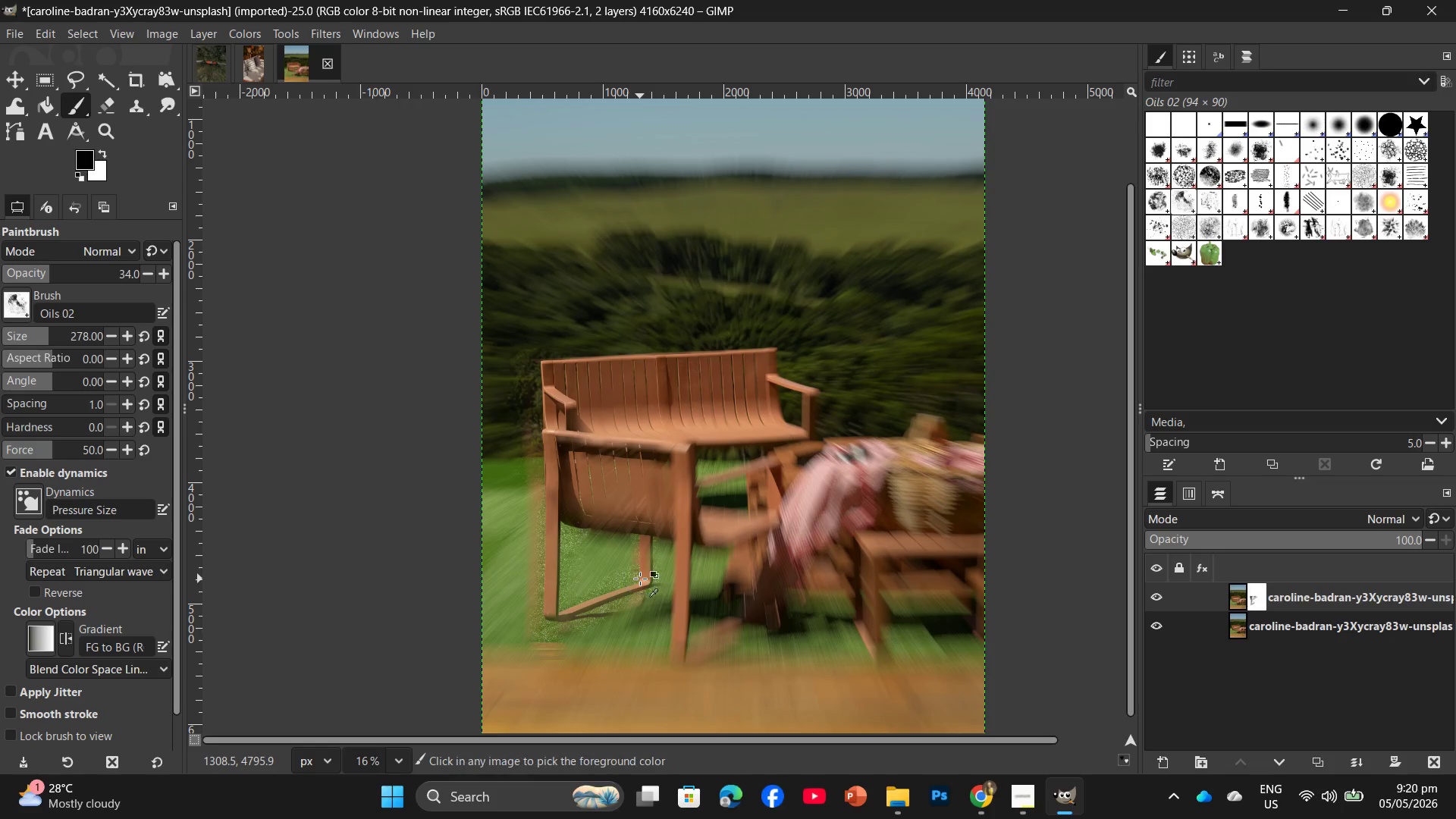 
key(Control+Z)
 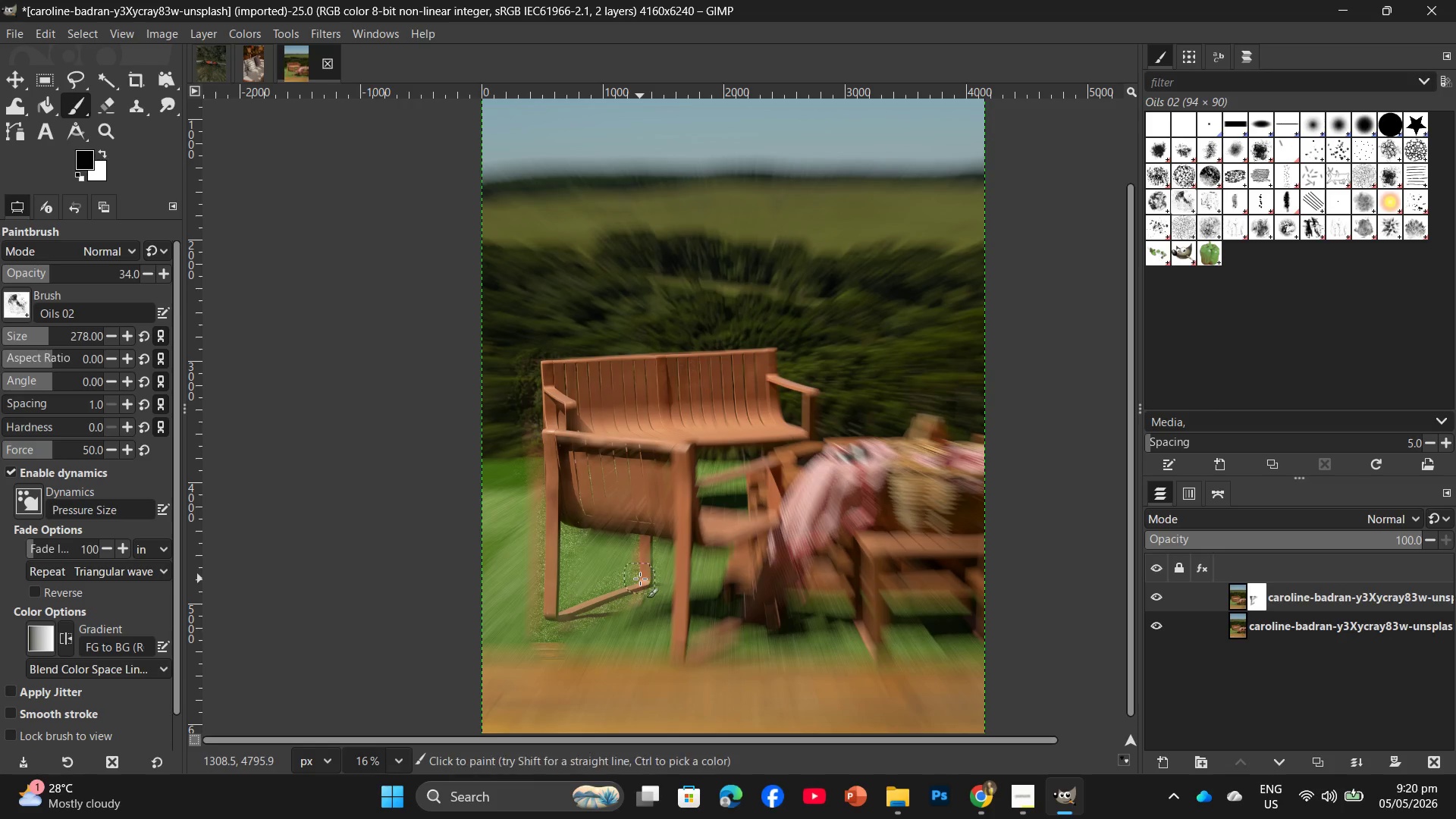 
key(Control+ControlLeft)
 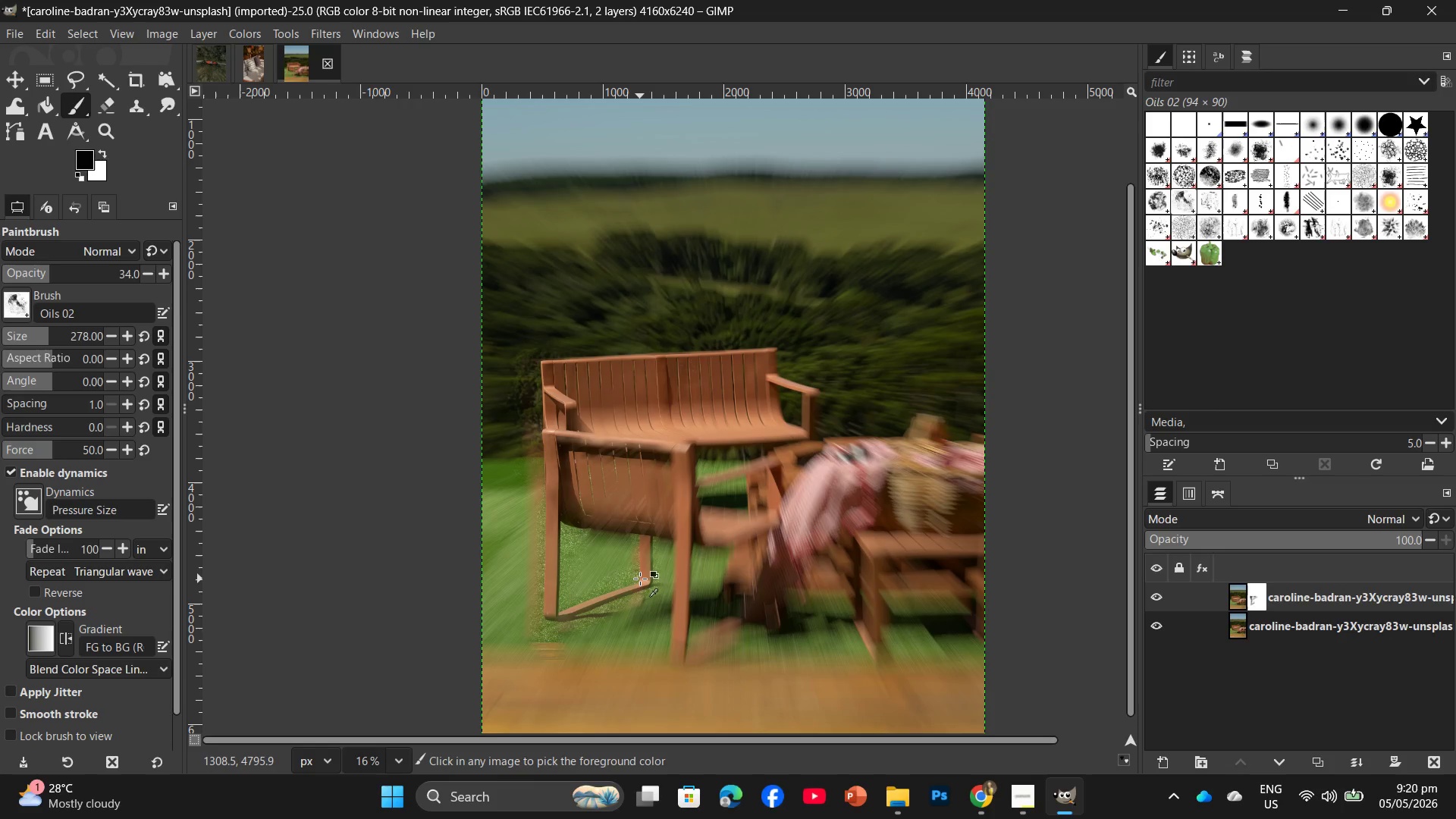 
key(Control+Z)
 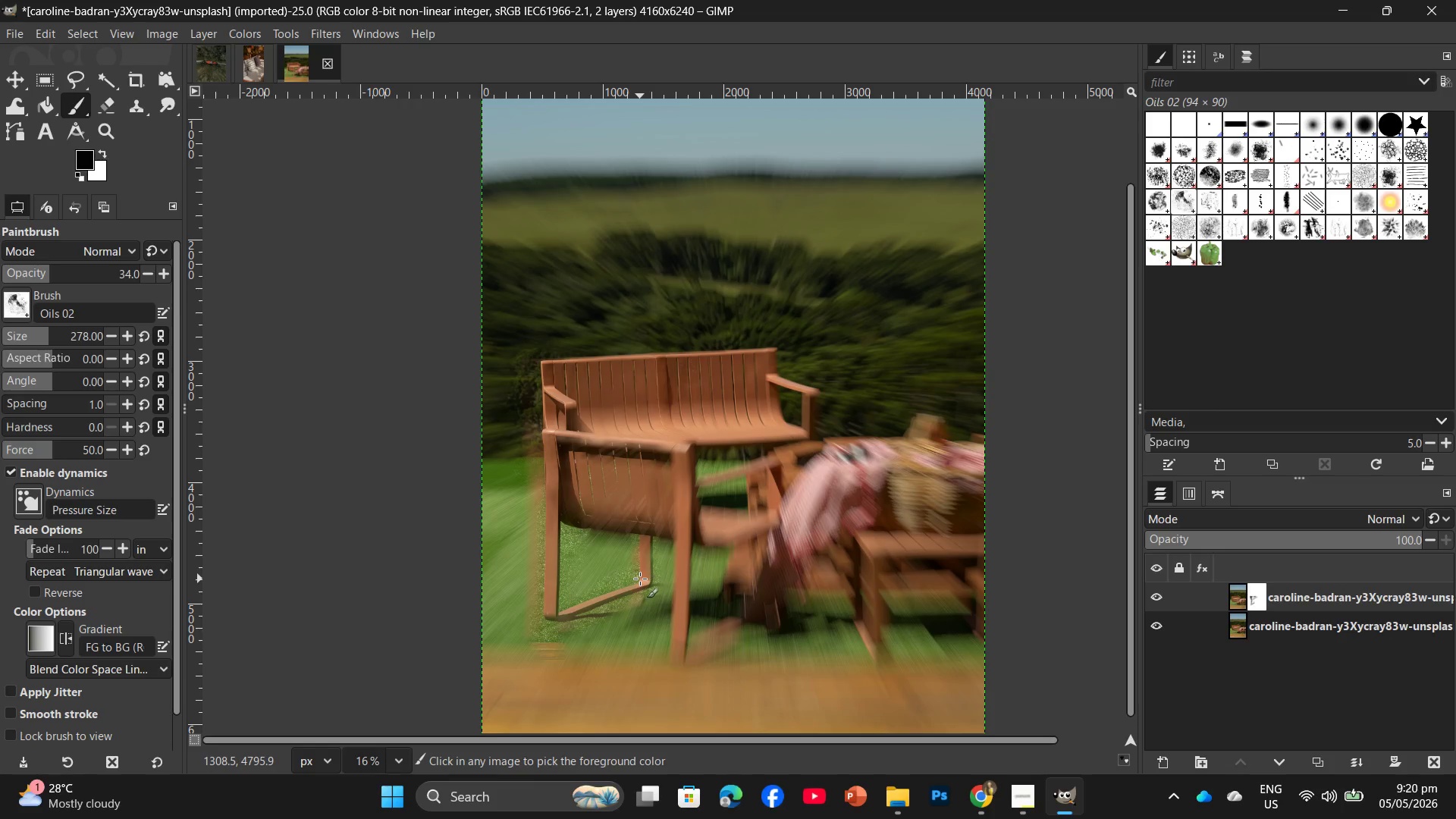 
key(Control+ControlLeft)
 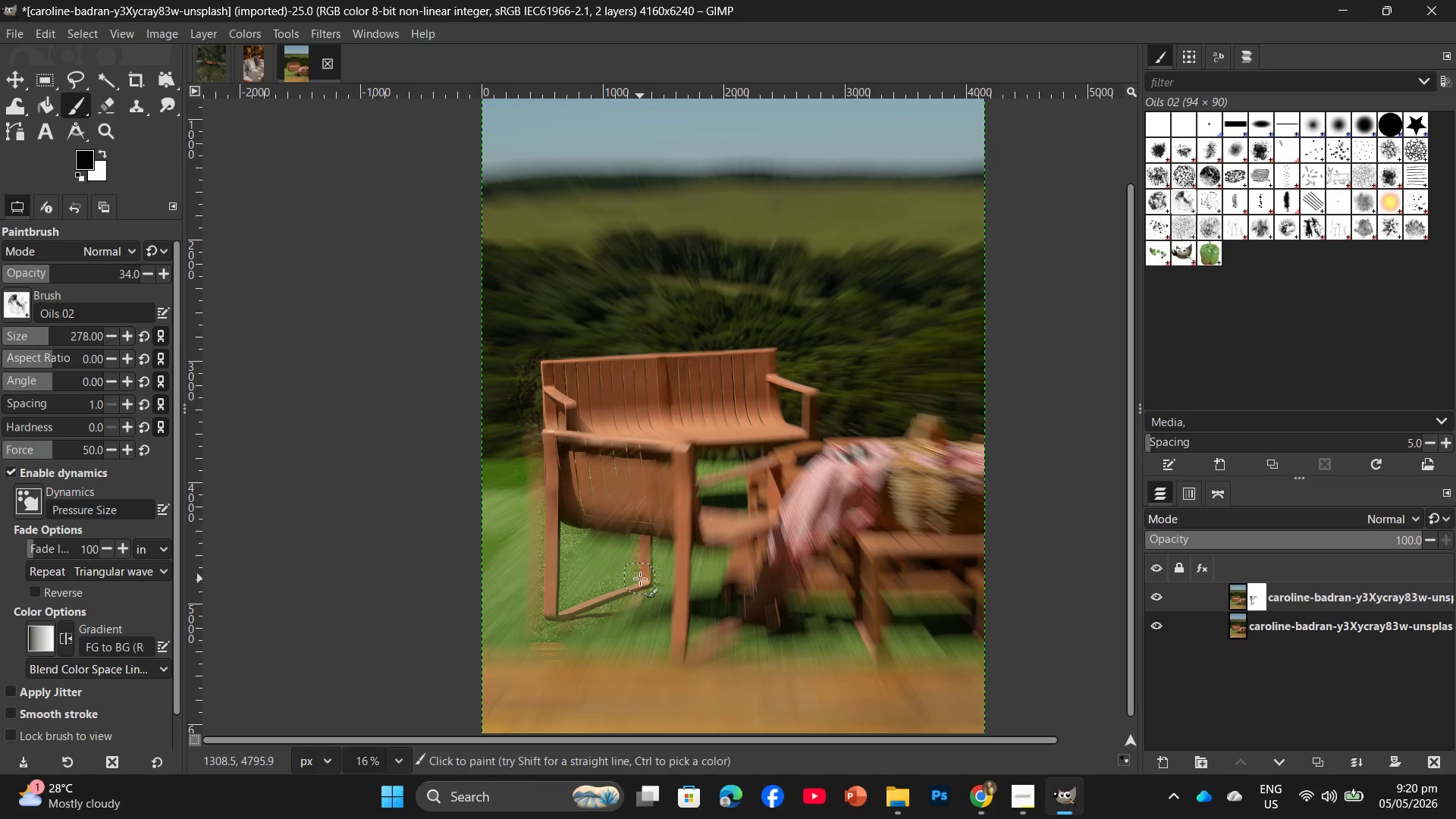 
key(Control+Z)
 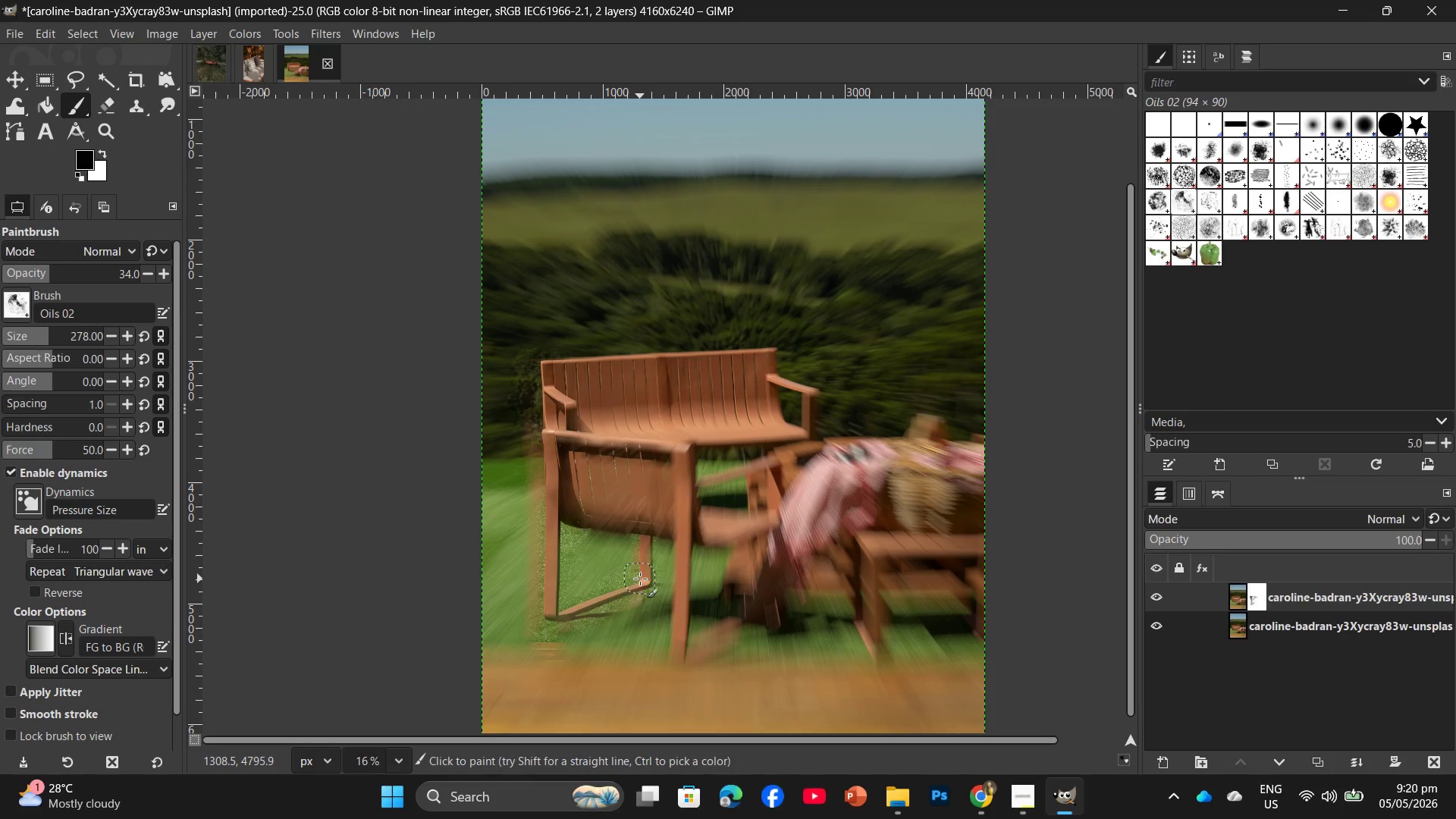 
key(Control+ControlLeft)
 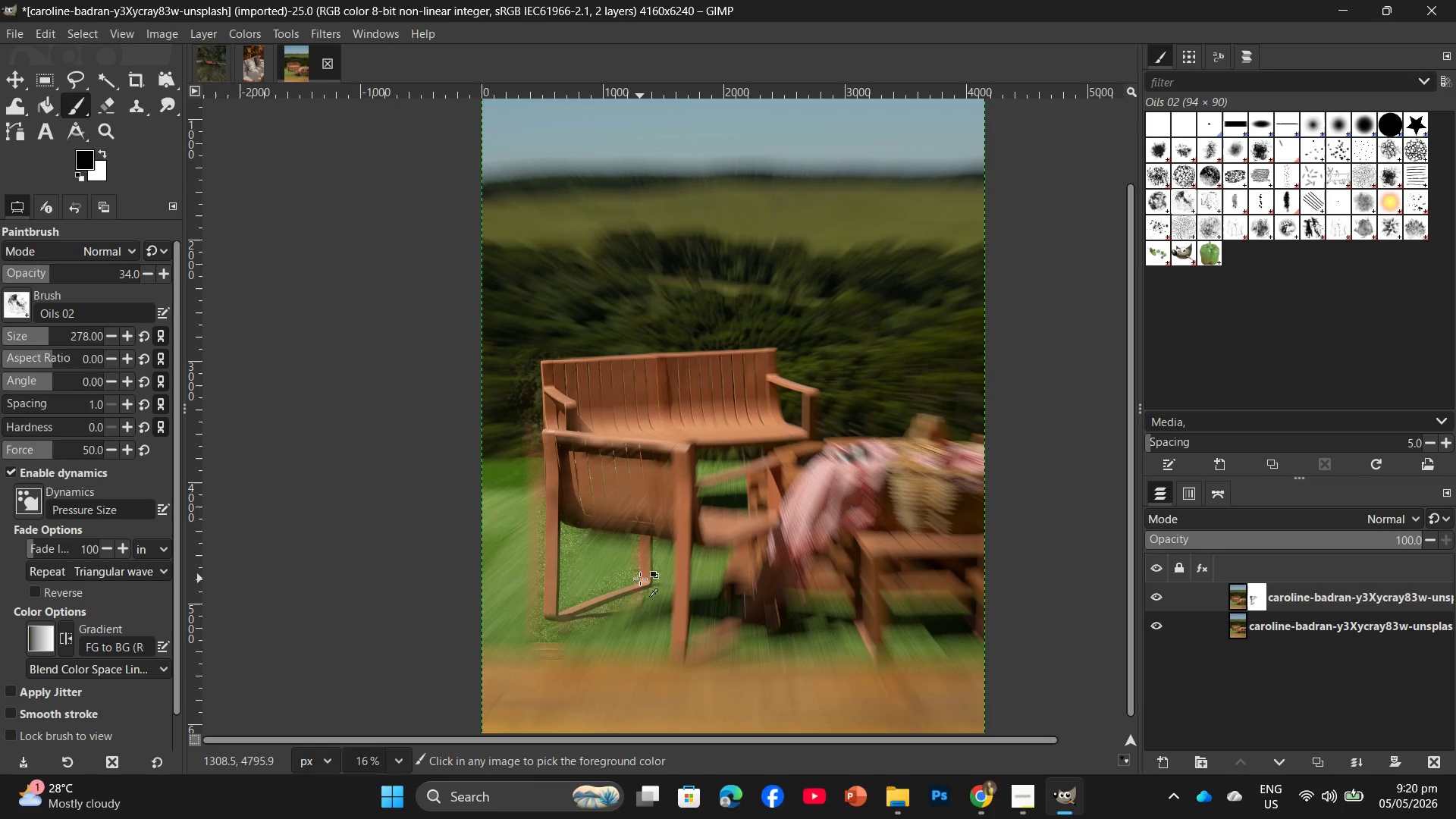 
key(Control+Z)
 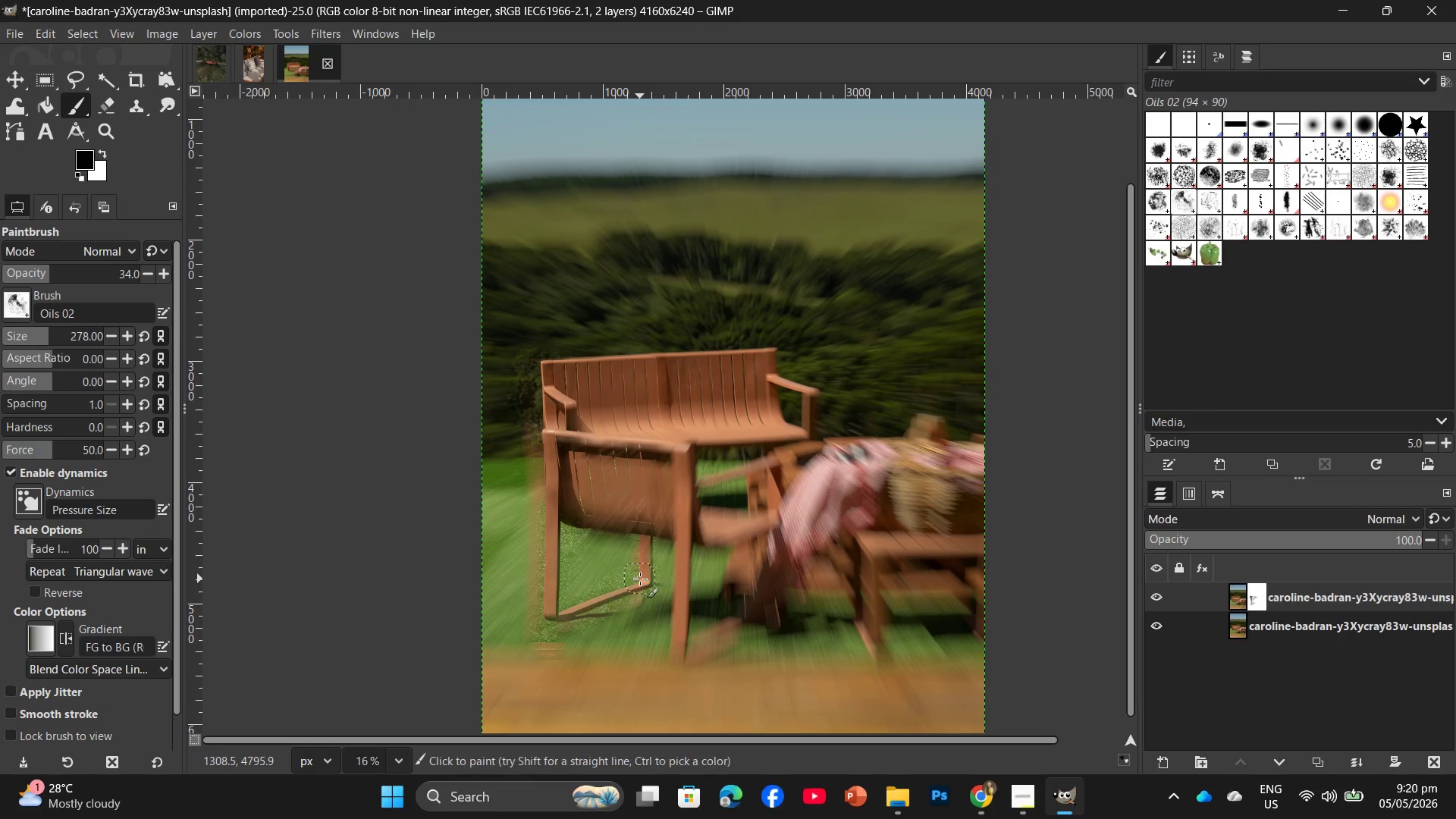 
key(Control+ControlLeft)
 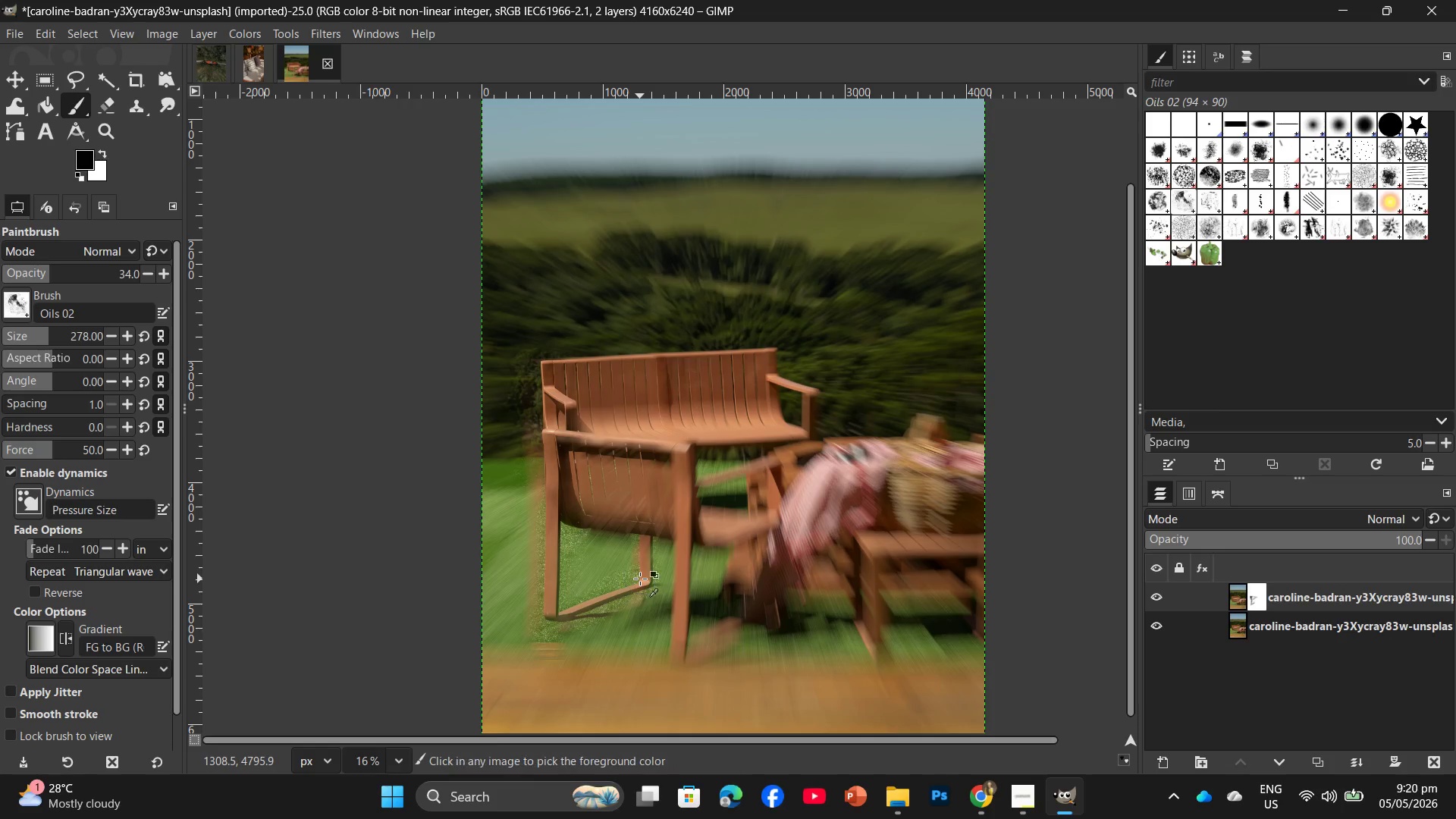 
key(Control+Z)
 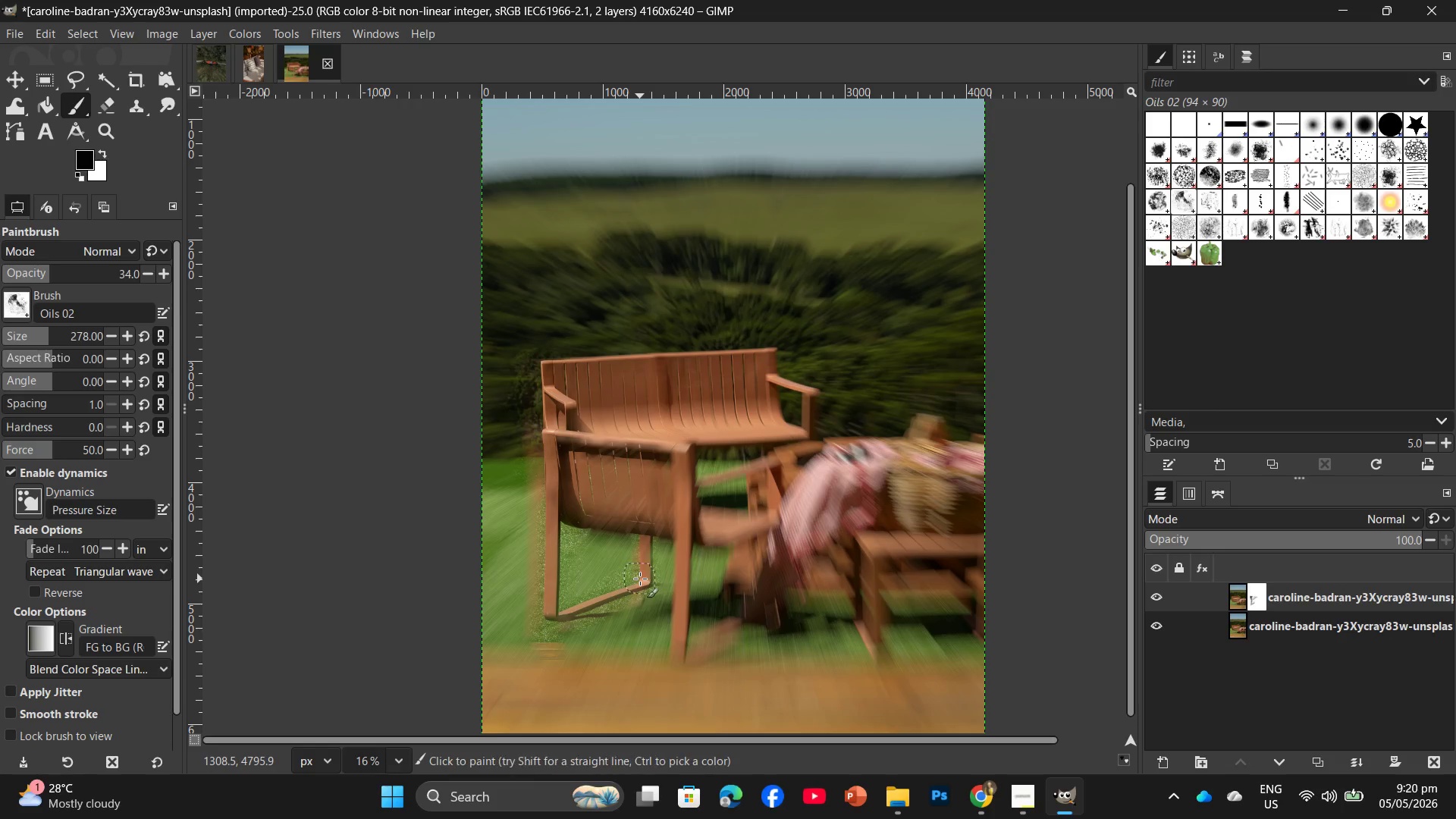 
key(Control+ControlLeft)
 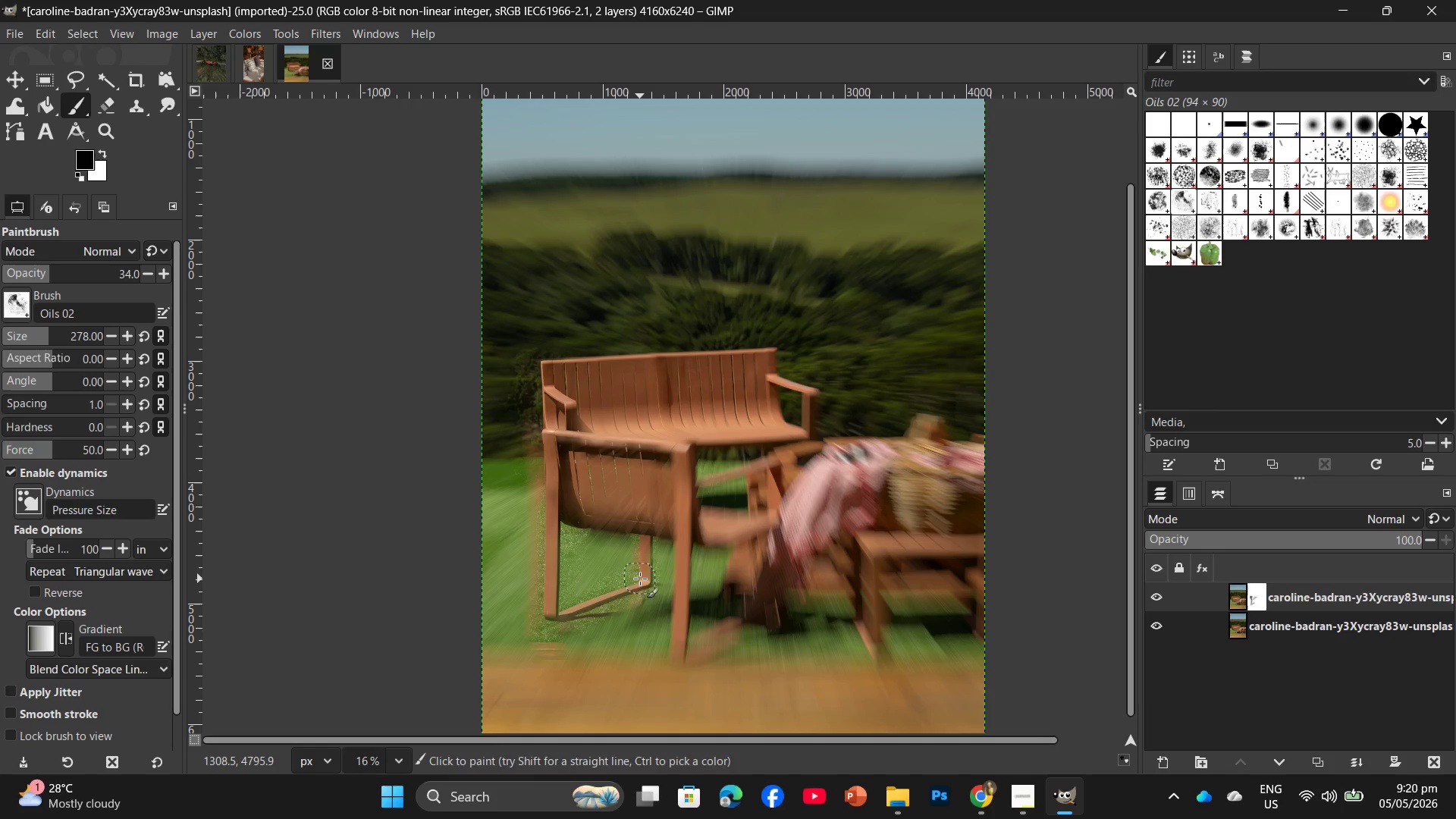 
key(Control+Z)
 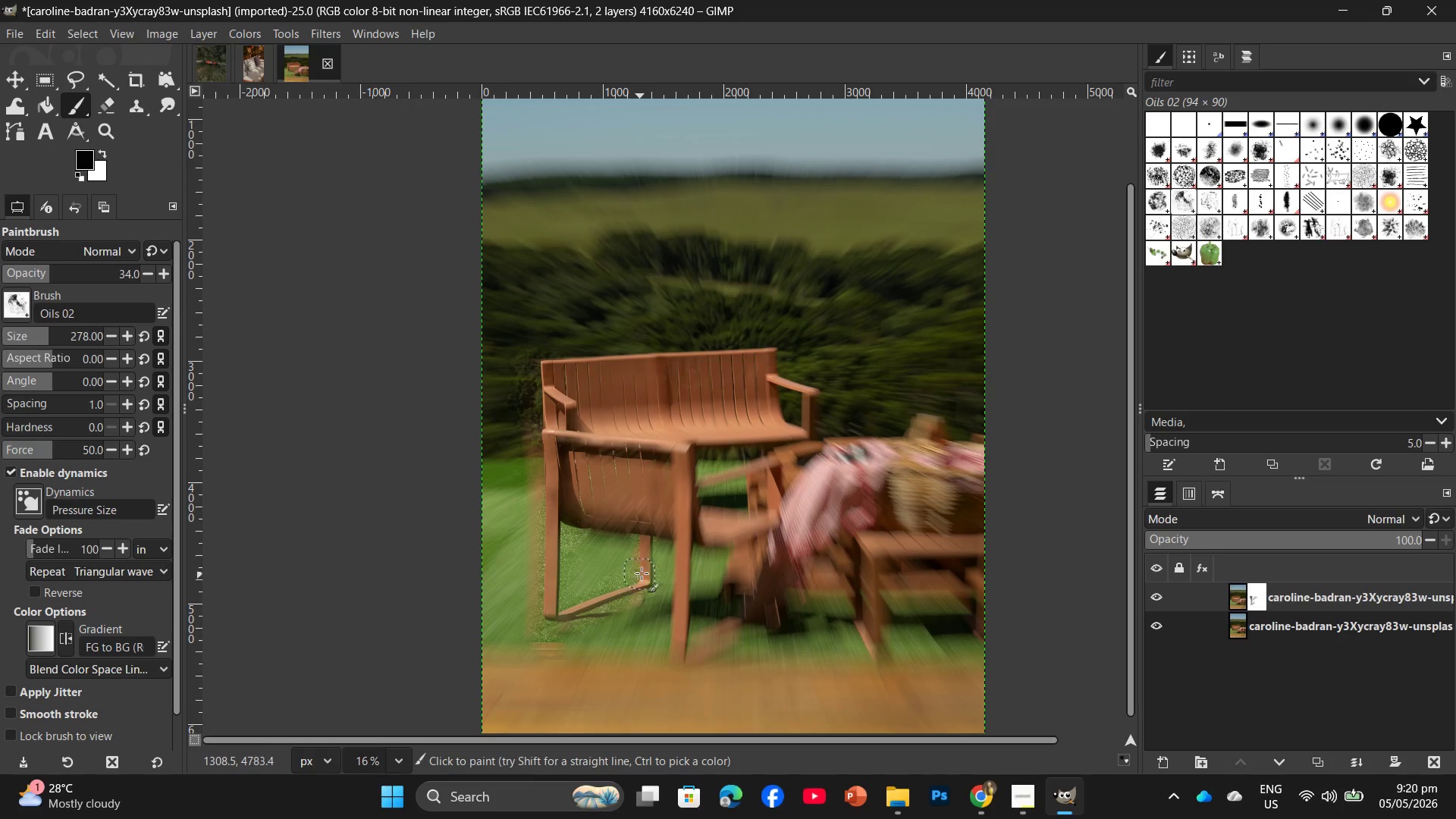 
key(Control+ControlLeft)
 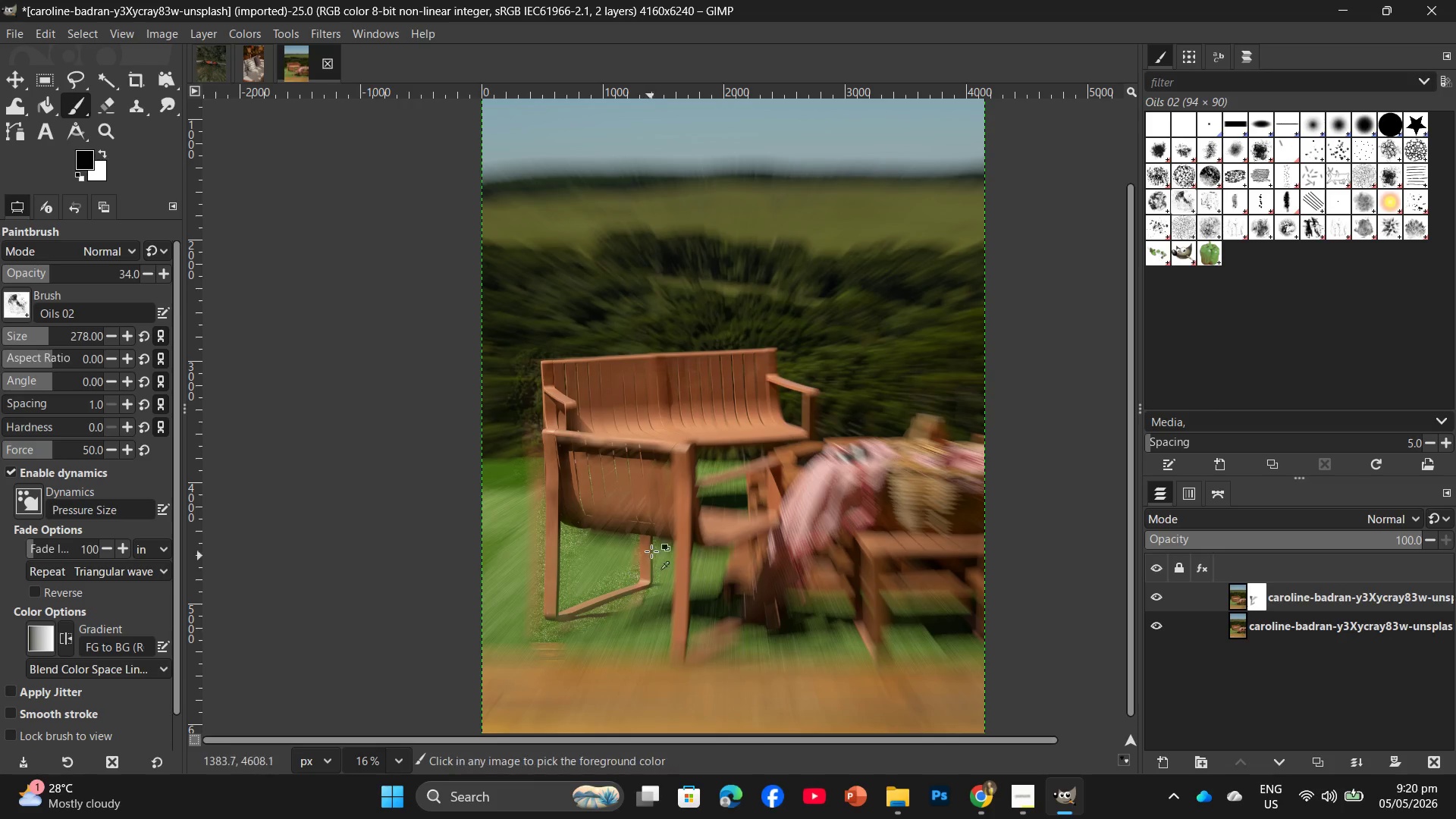 
key(Control+Z)
 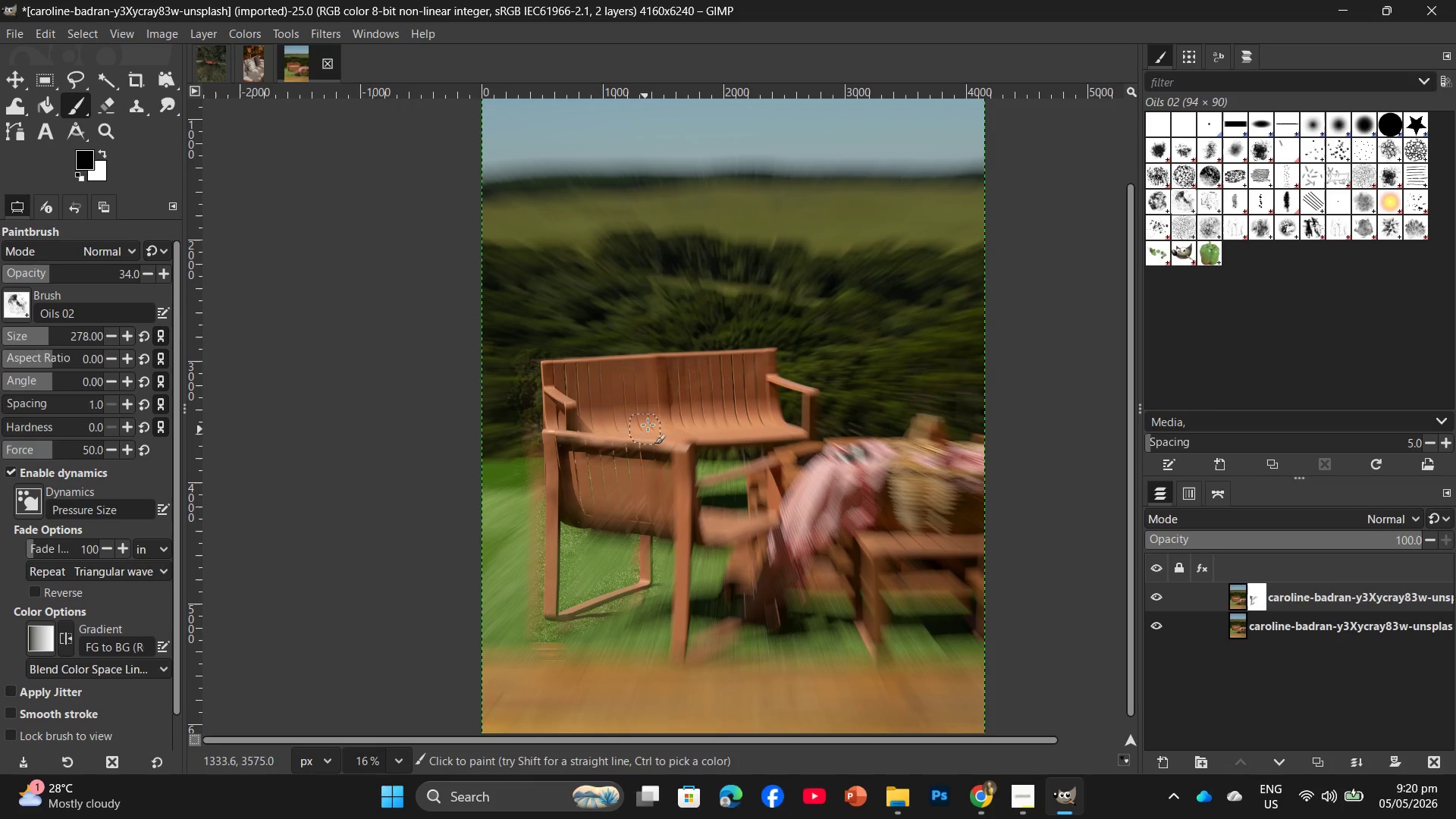 
left_click_drag(start_coordinate=[666, 381], to_coordinate=[671, 453])
 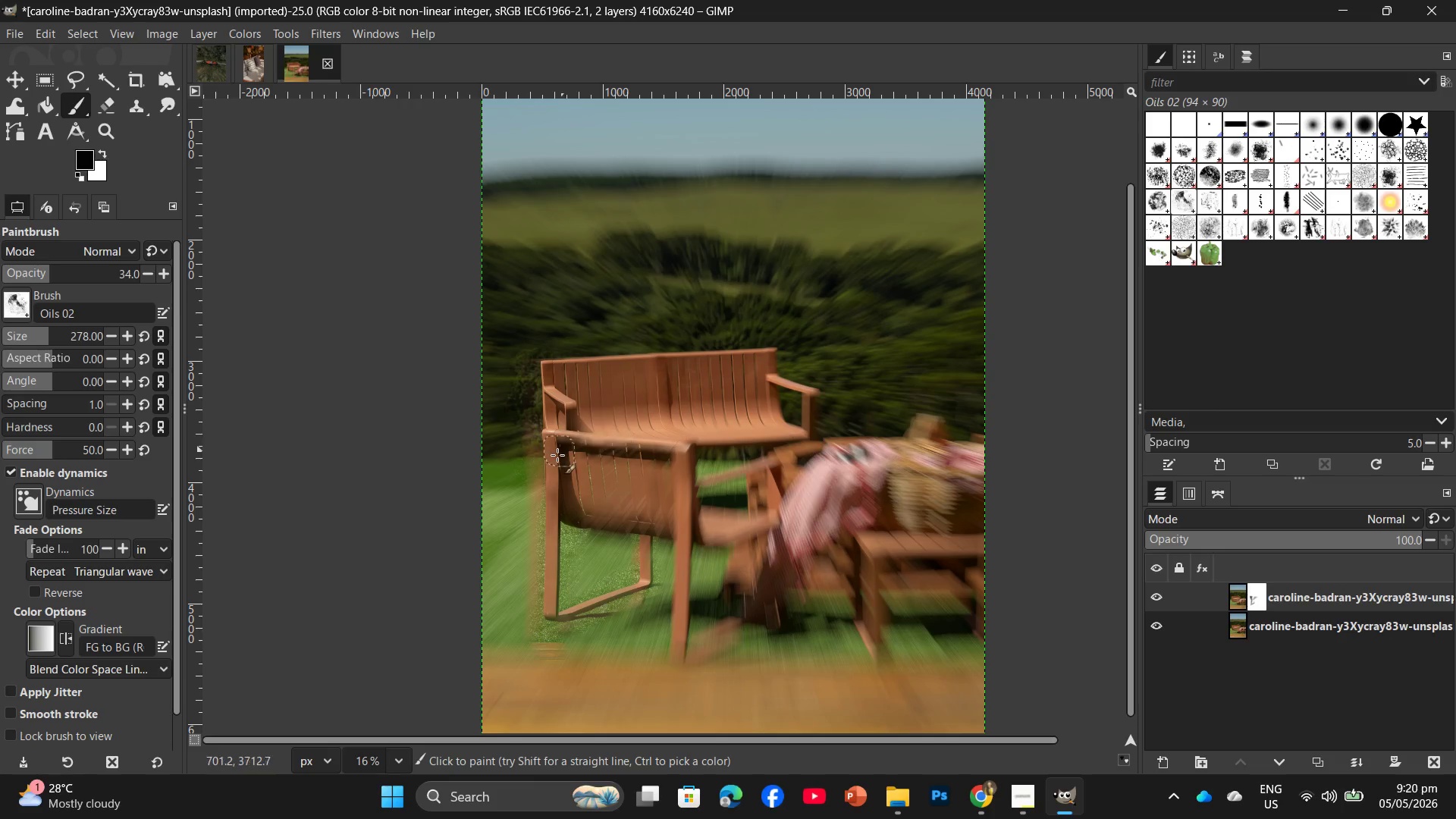 
scroll: coordinate [572, 440], scroll_direction: up, amount: 1.0
 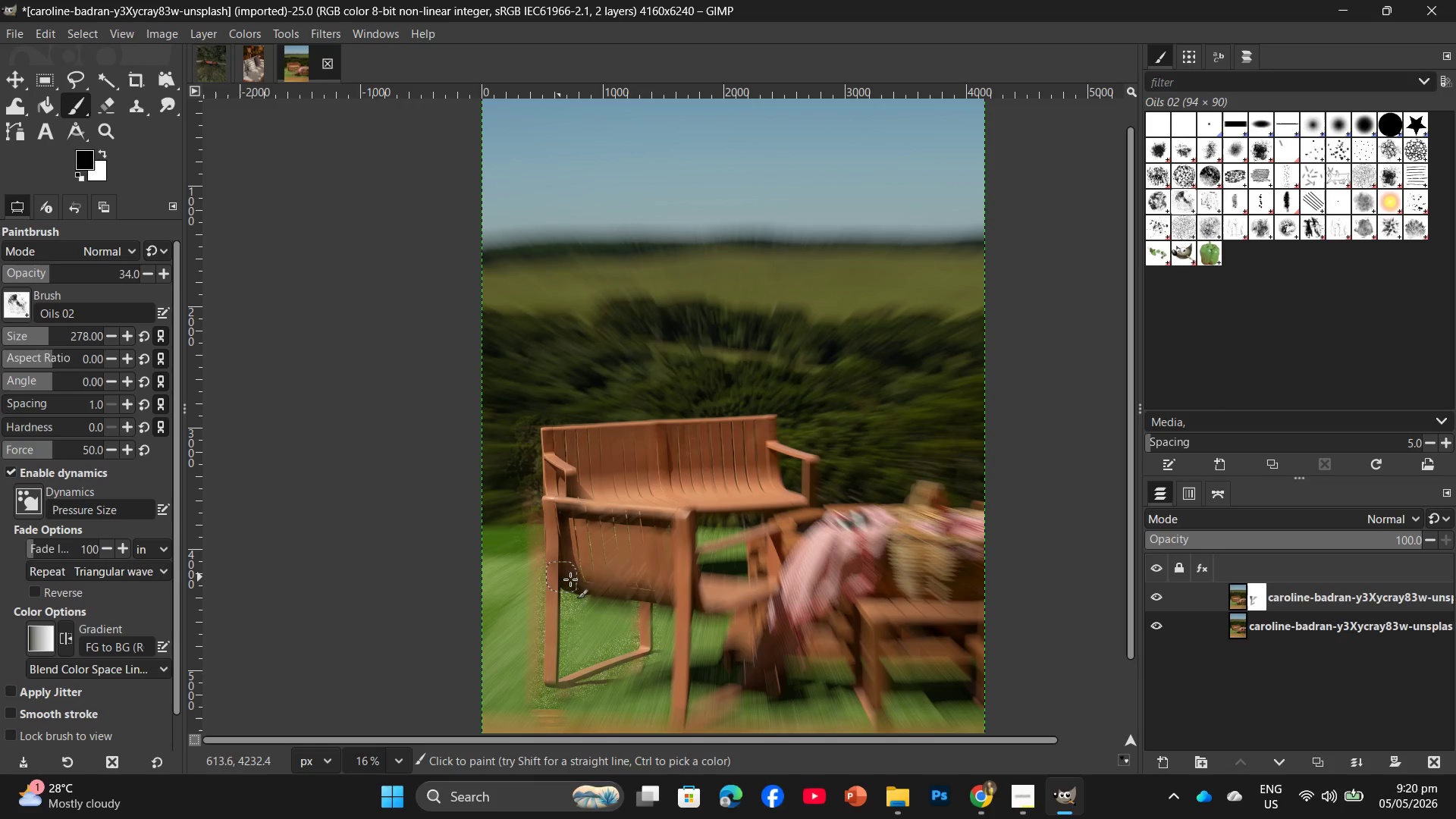 
hold_key(key=ControlLeft, duration=0.81)
scroll: coordinate [621, 313], scroll_direction: up, amount: 8.0
 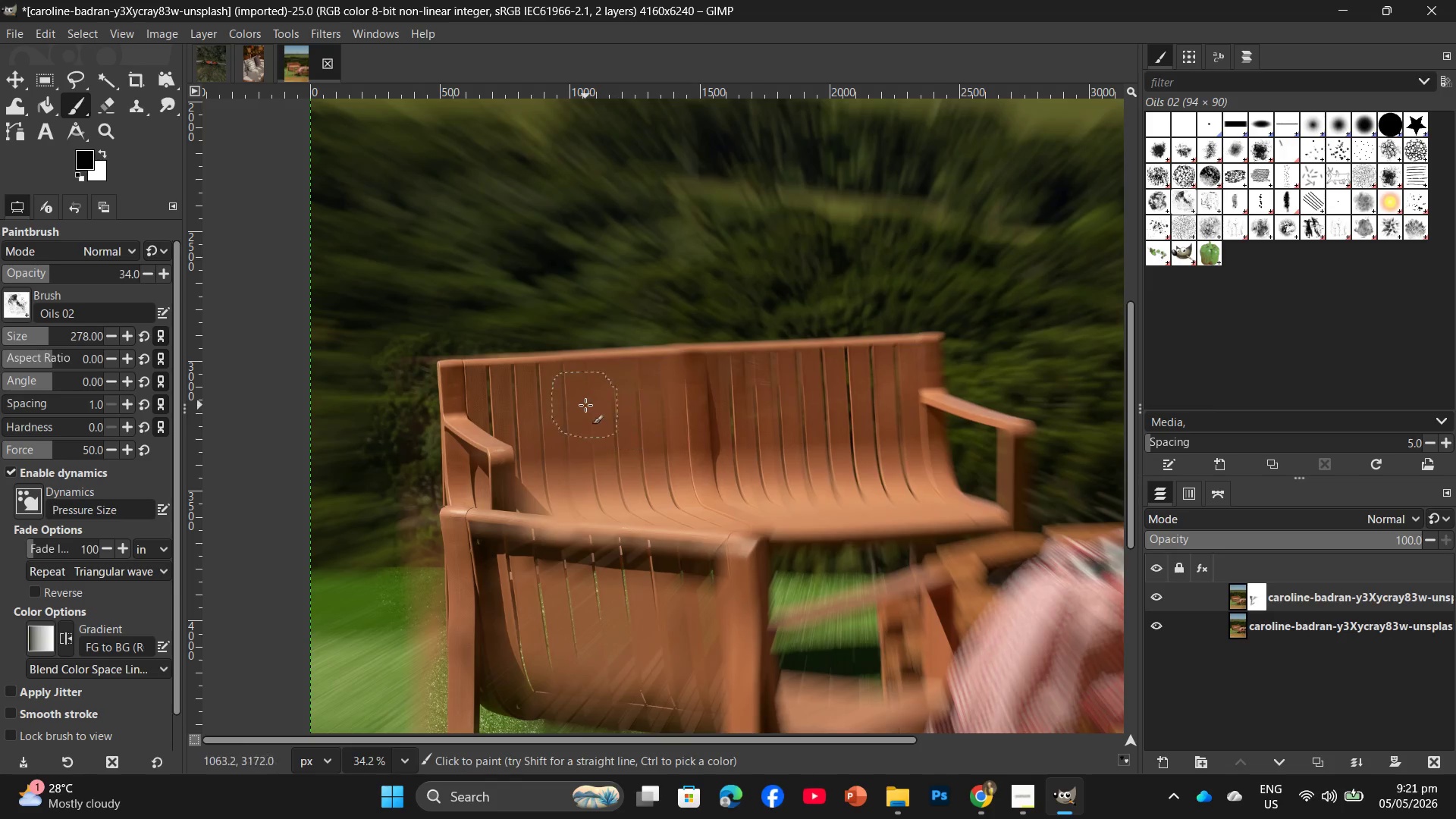 
left_click_drag(start_coordinate=[578, 402], to_coordinate=[593, 528])
 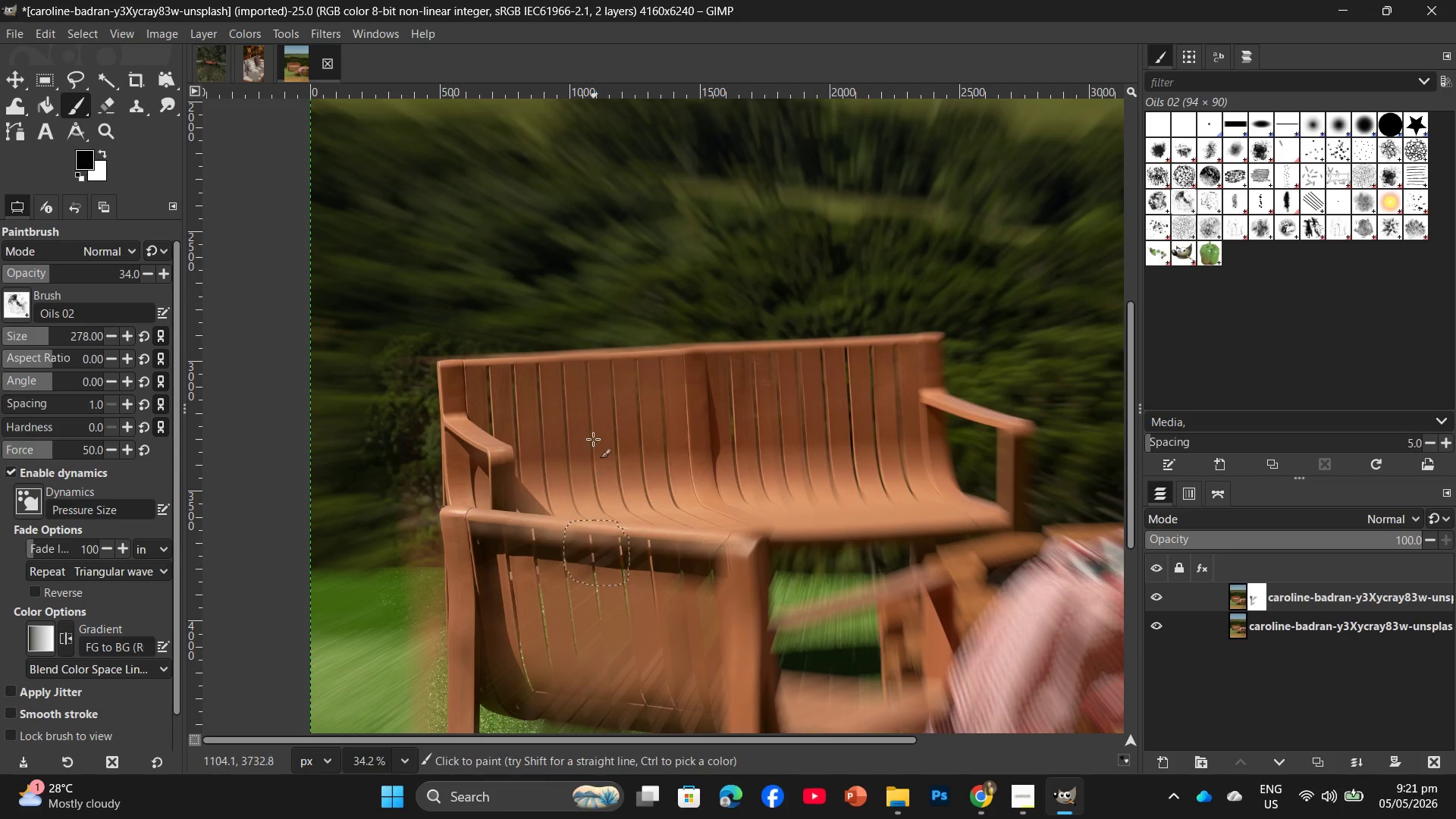 
left_click_drag(start_coordinate=[593, 440], to_coordinate=[584, 536])
 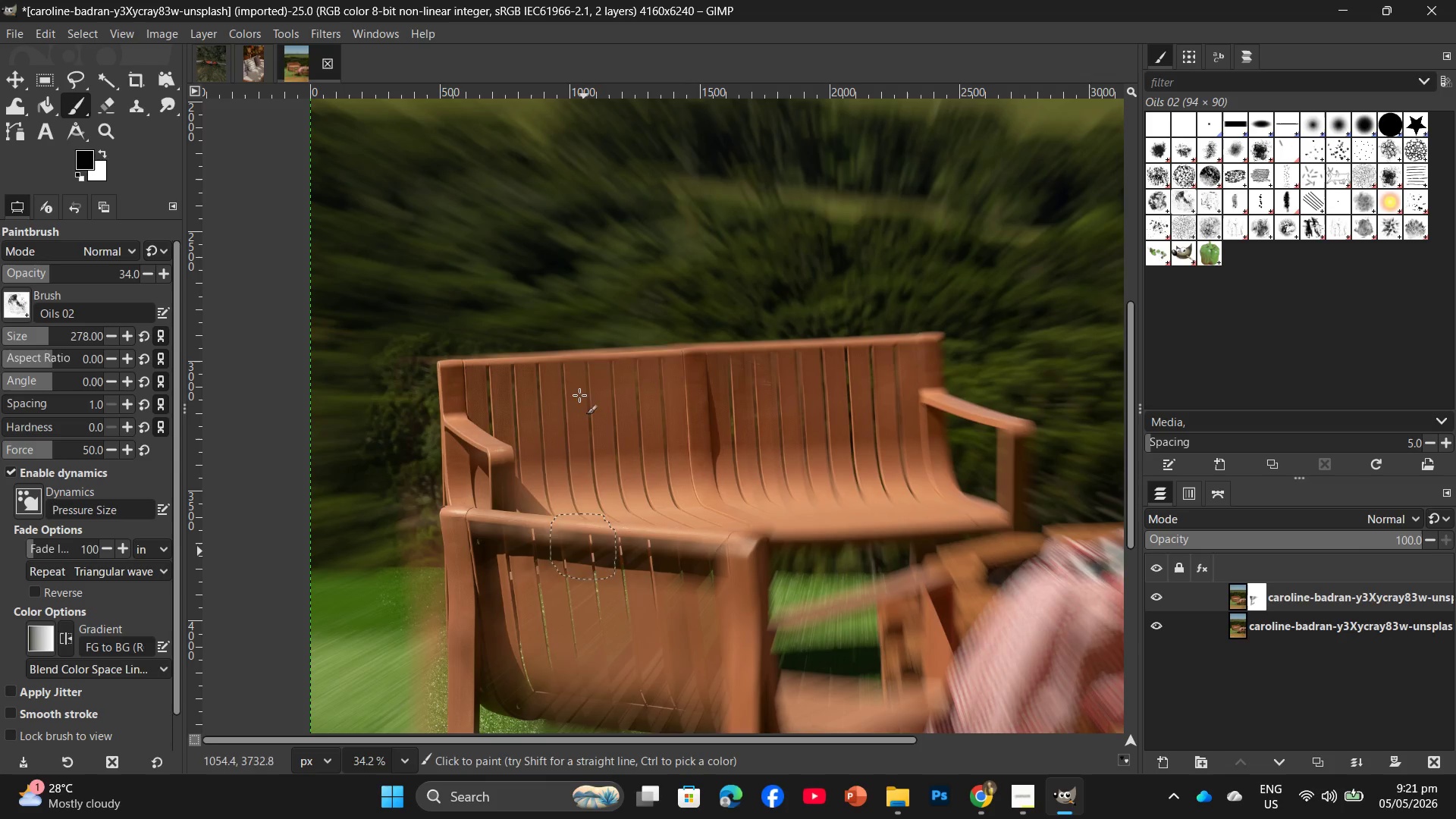 
left_click_drag(start_coordinate=[579, 395], to_coordinate=[540, 579])
 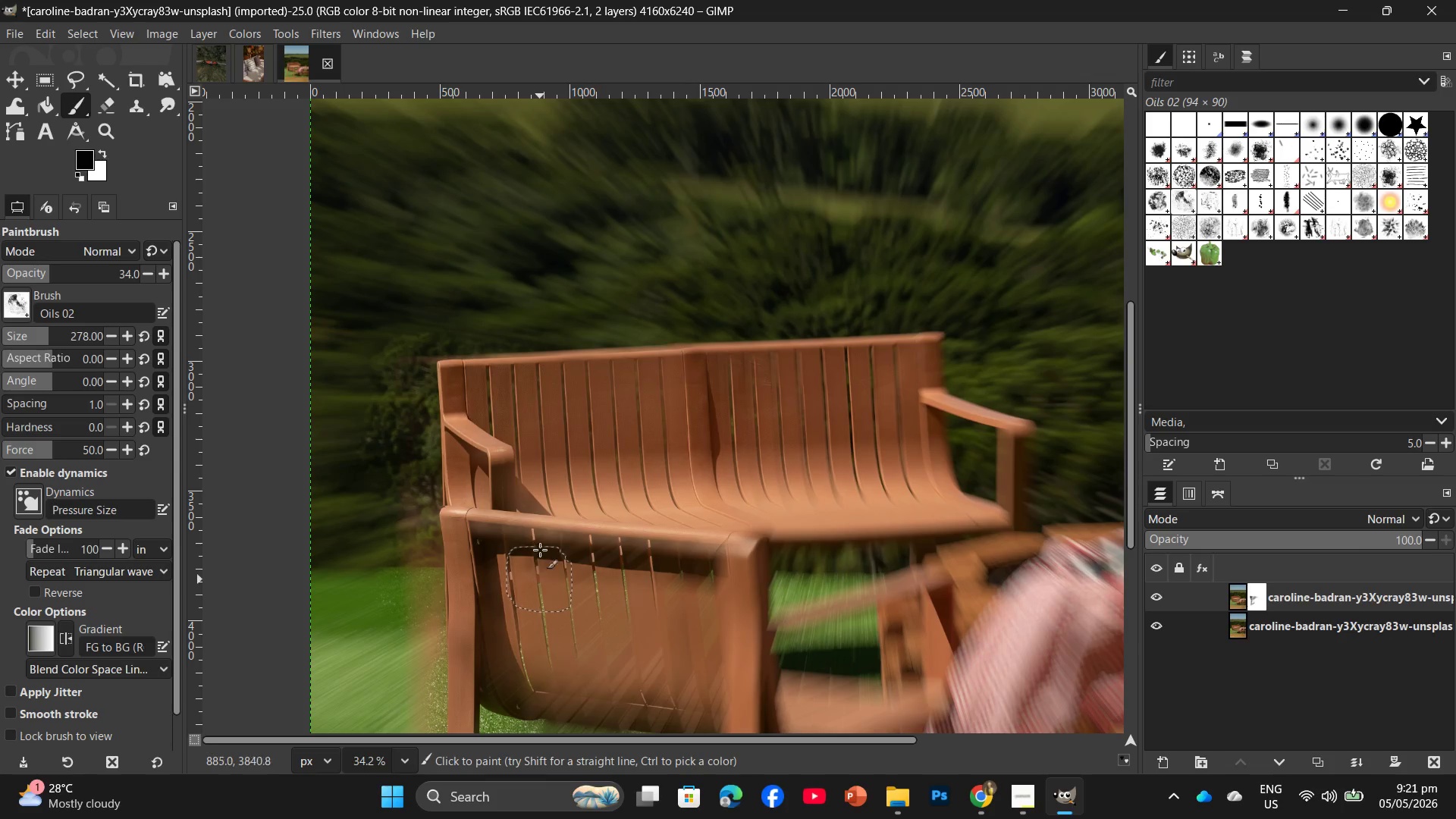 
left_click_drag(start_coordinate=[541, 544], to_coordinate=[536, 637])
 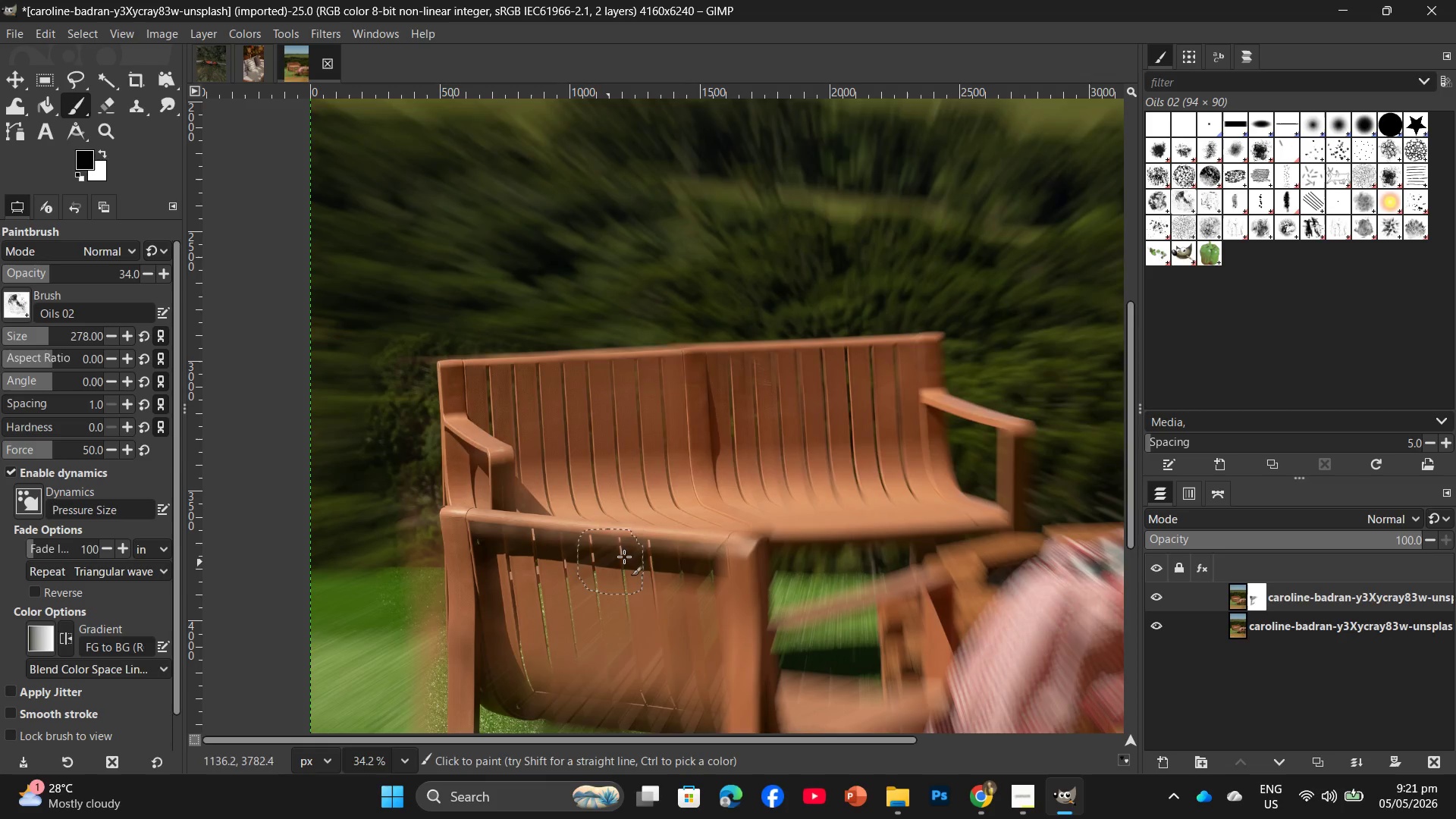 
scroll: coordinate [676, 535], scroll_direction: down, amount: 1.0
 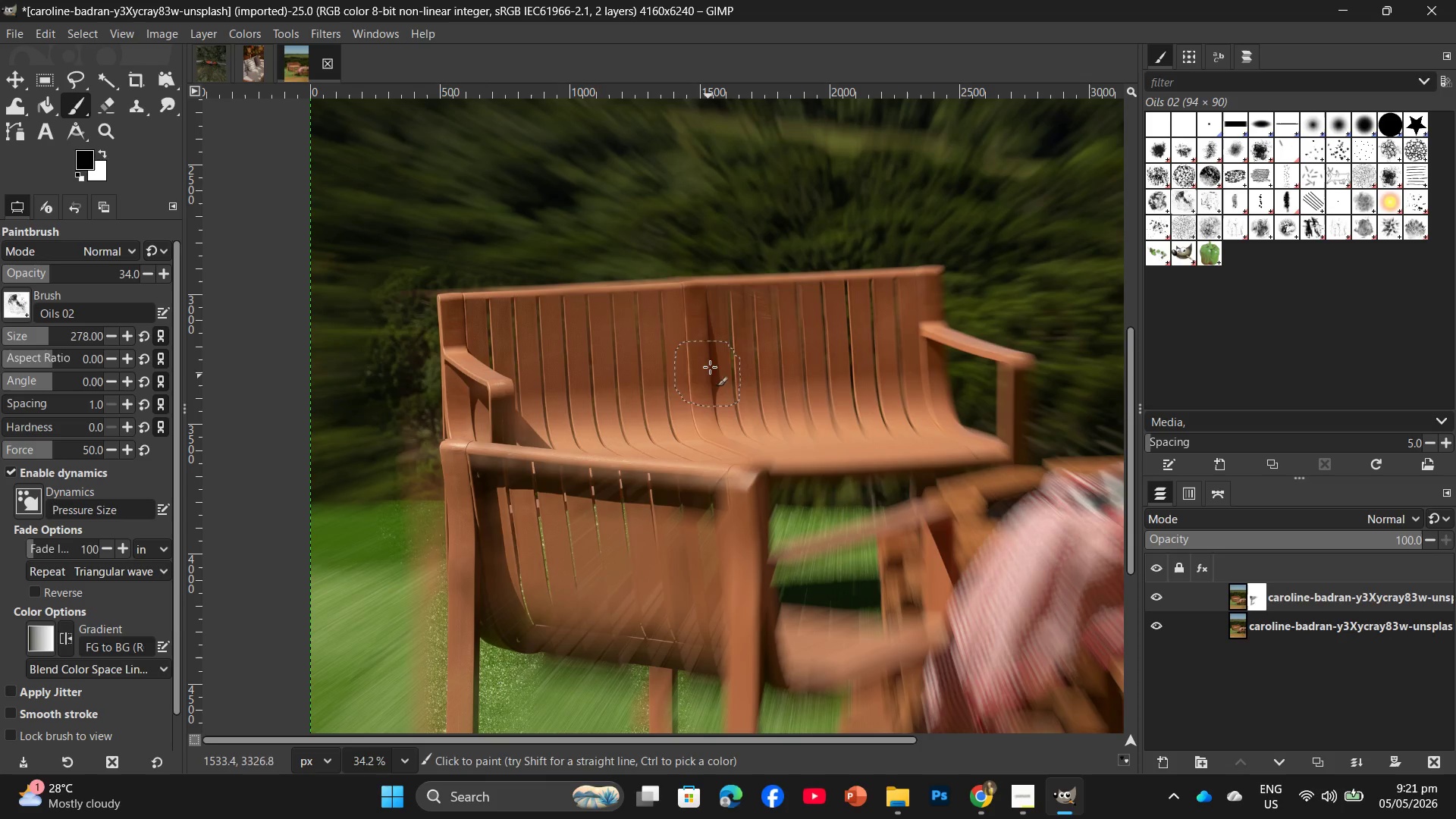 
left_click_drag(start_coordinate=[711, 342], to_coordinate=[956, 350])
 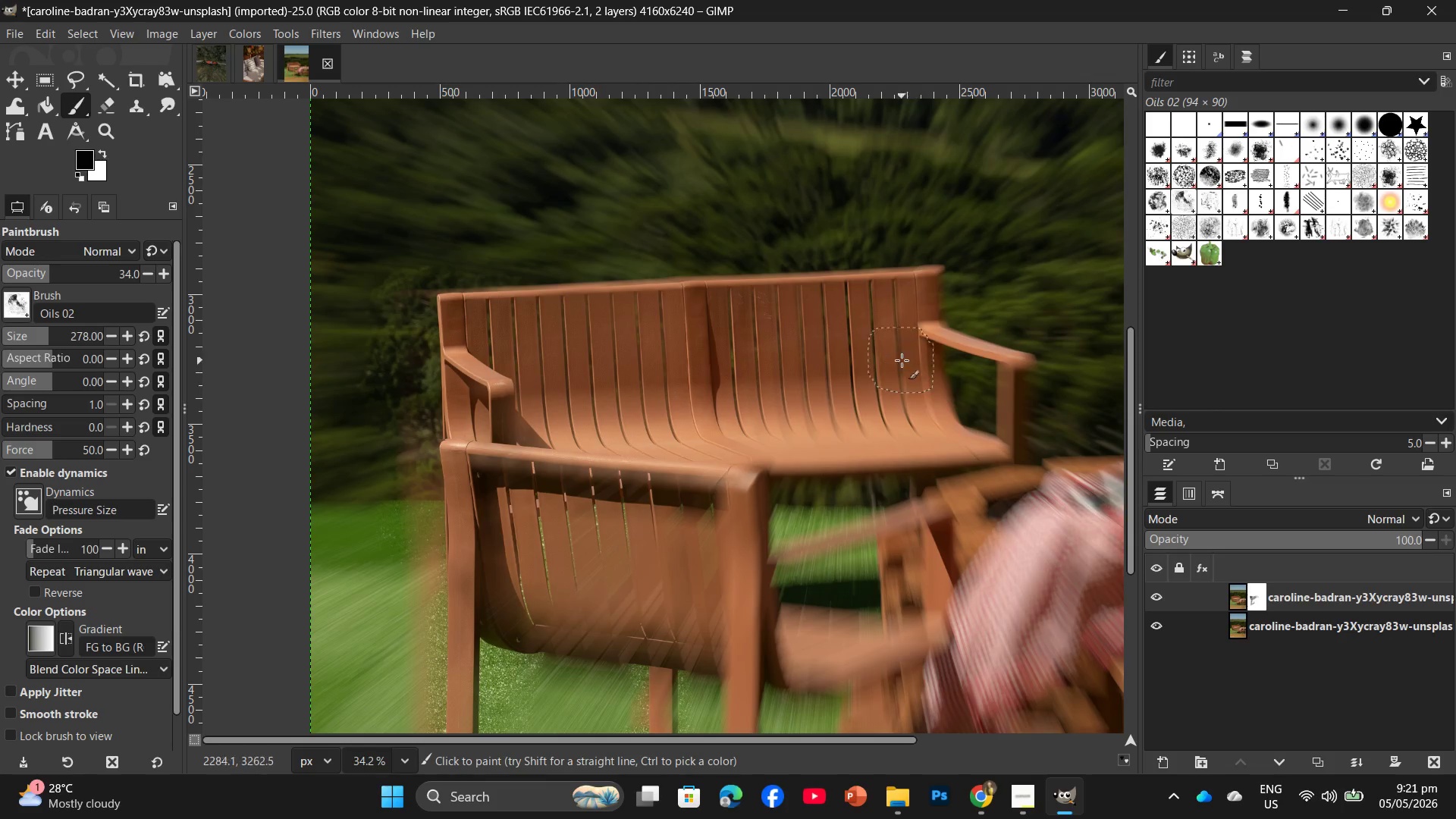 
left_click_drag(start_coordinate=[919, 333], to_coordinate=[1021, 414])
 